 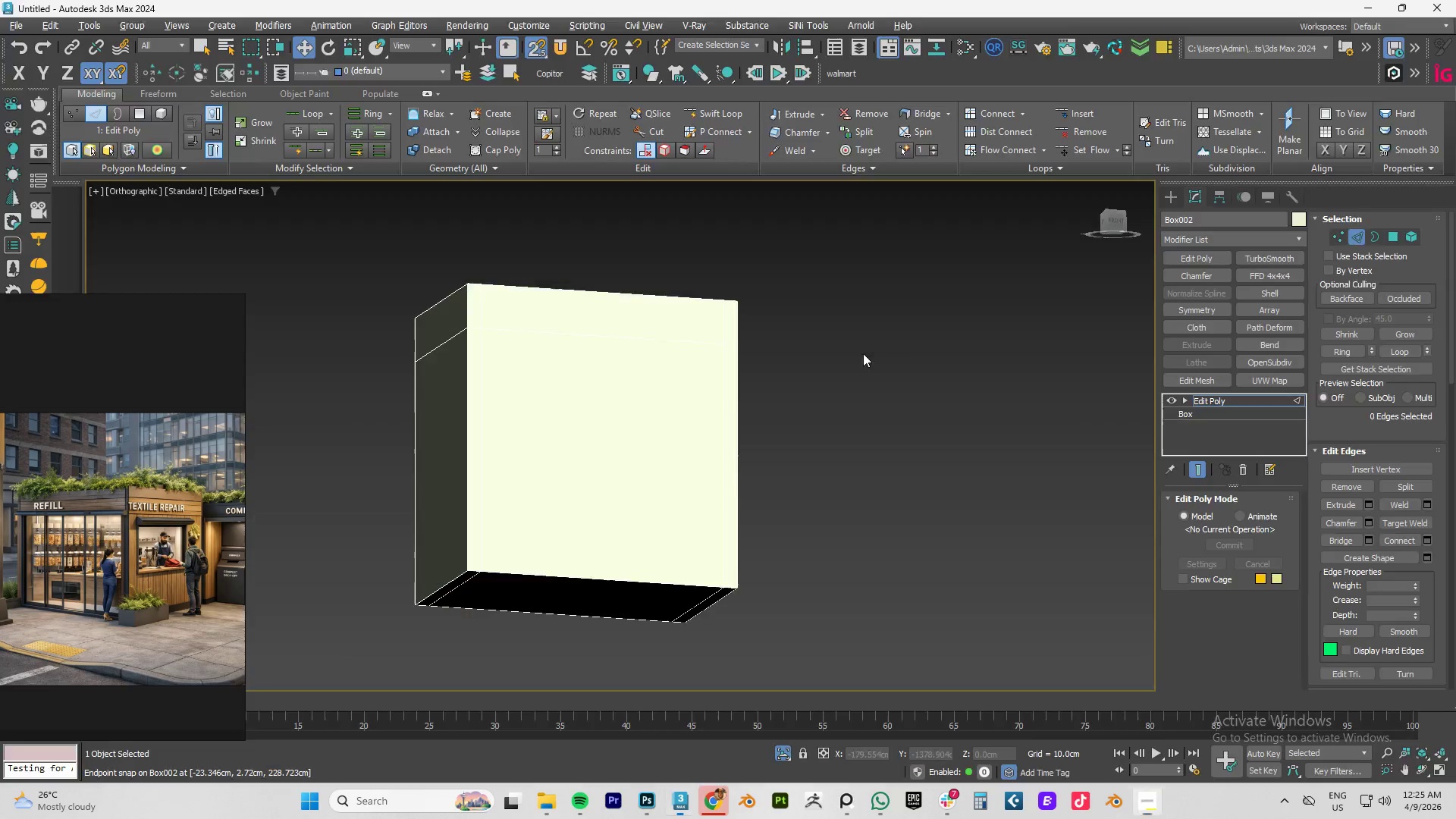 
key(Alt+Tab)
 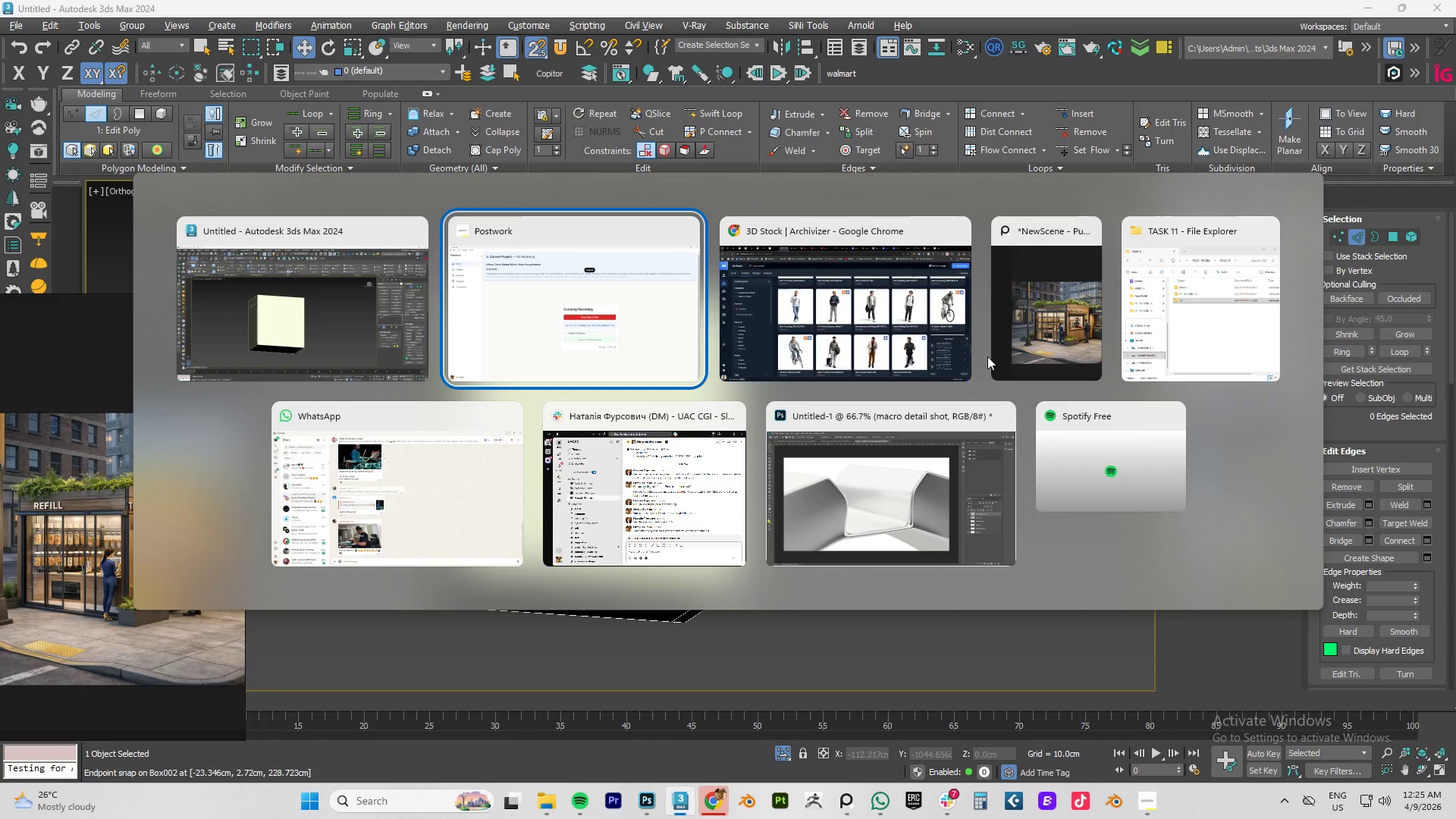 
key(Alt+Tab)
 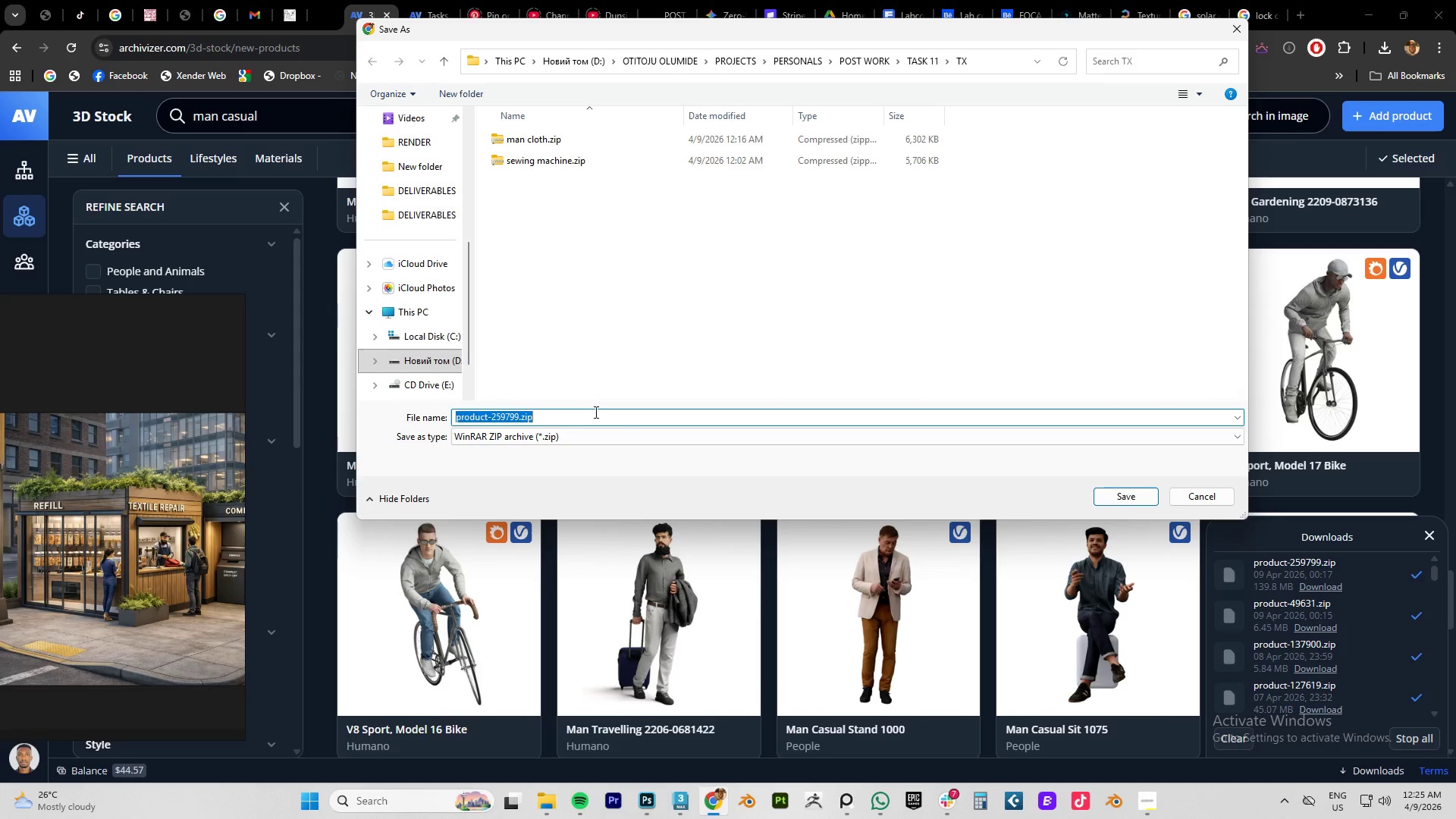 
type(man 2)
 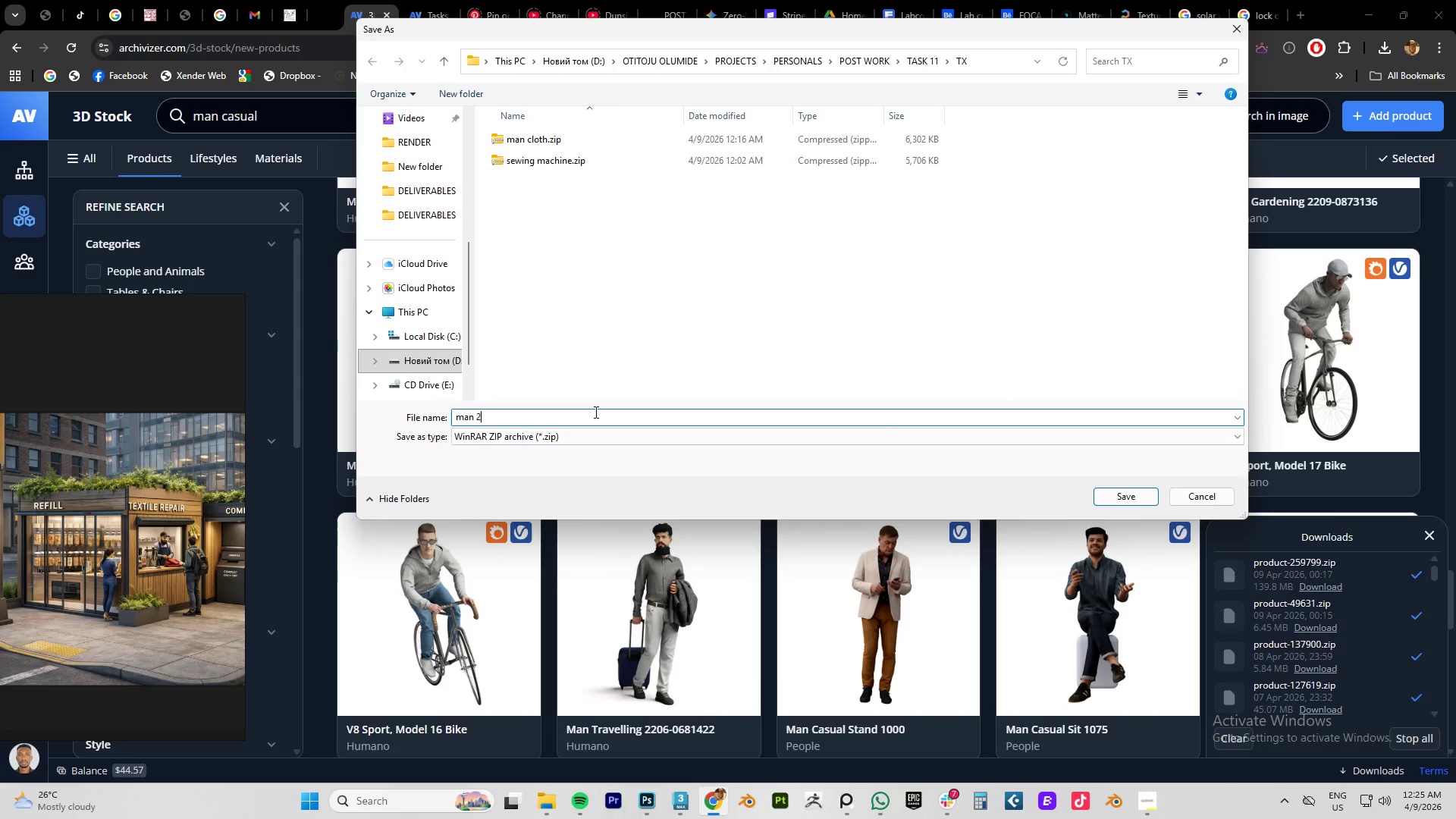 
key(Enter)
 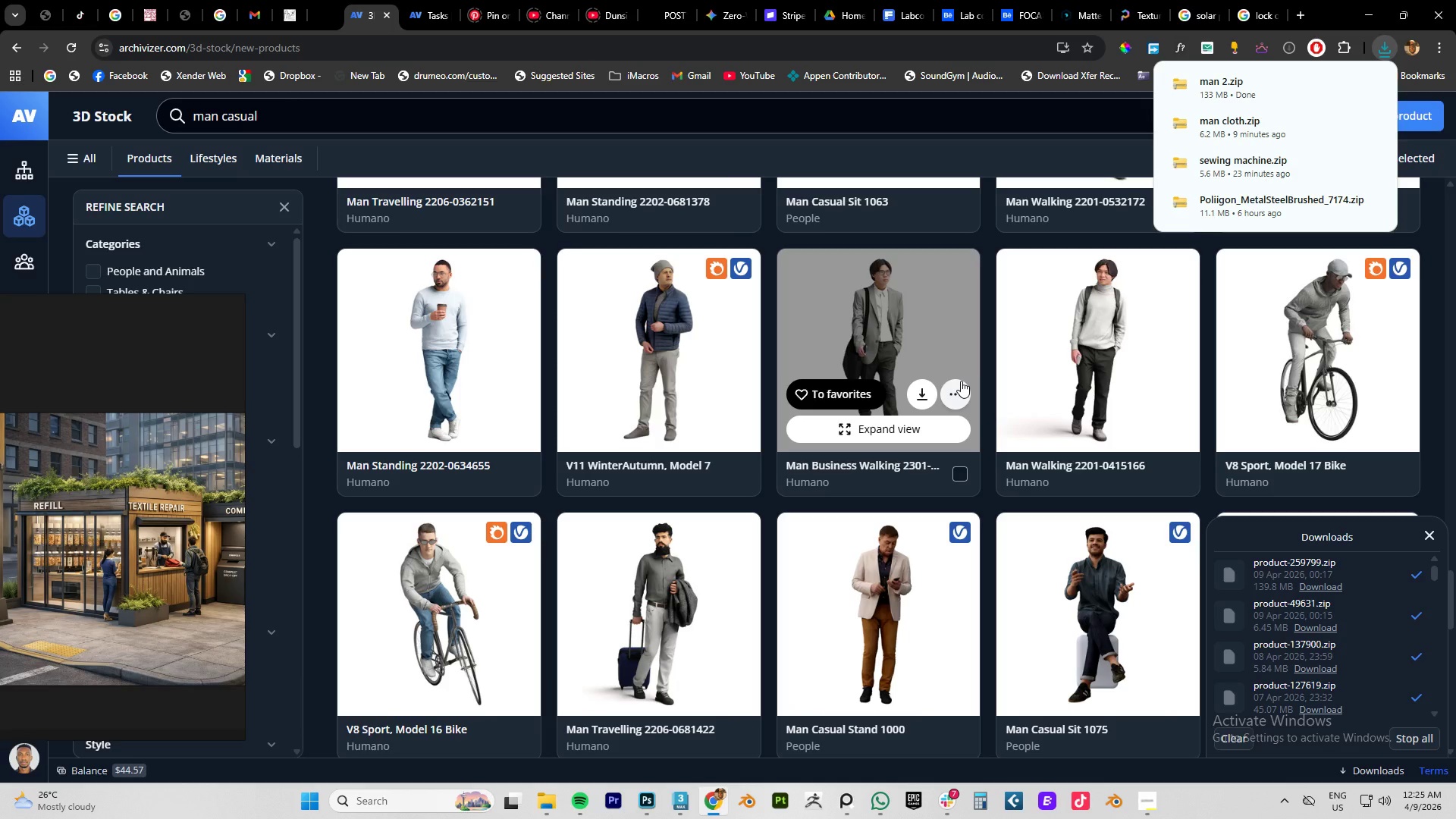 
scroll: coordinate [1019, 553], scroll_direction: down, amount: 12.0
 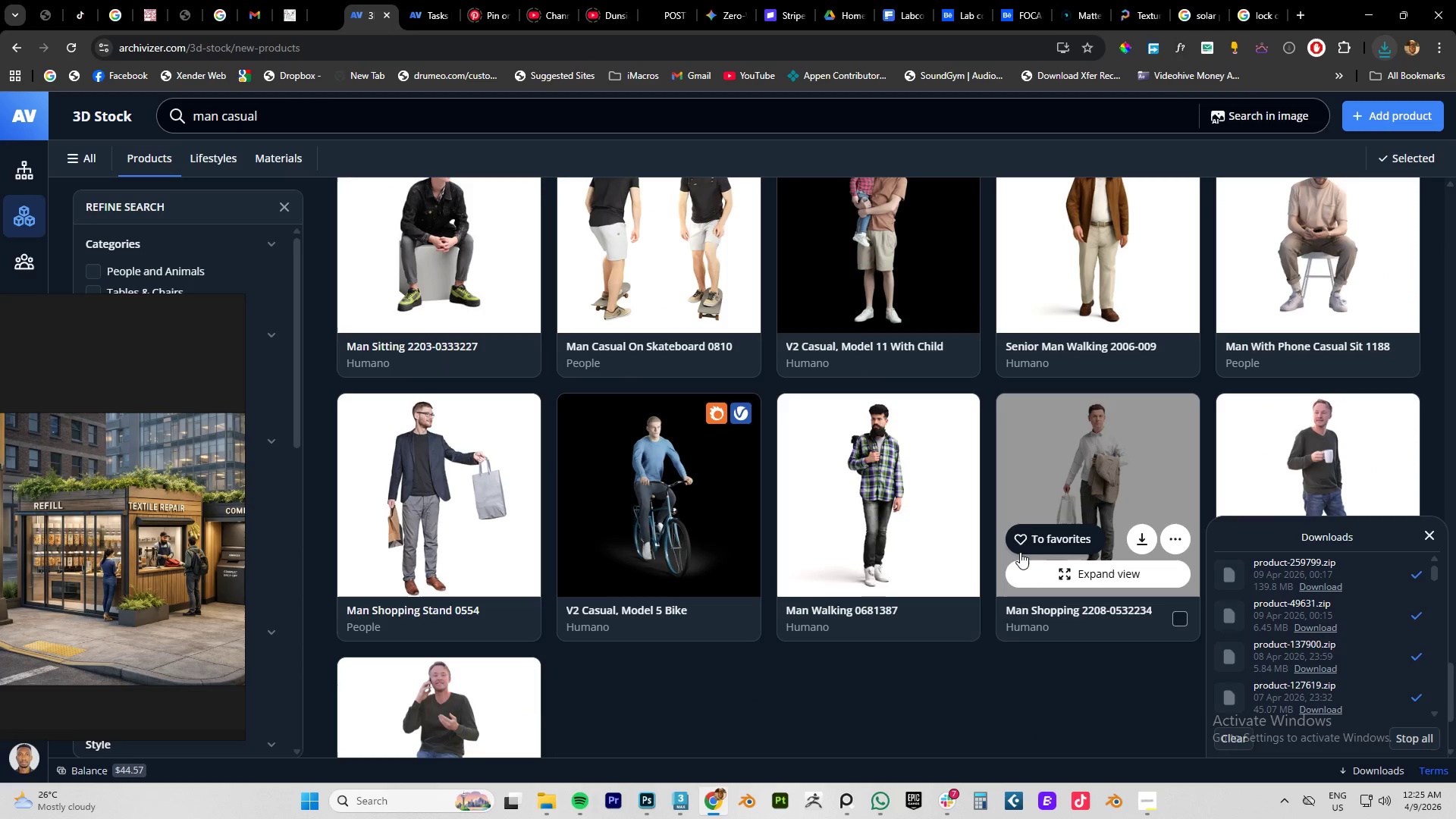 
scroll: coordinate [1018, 551], scroll_direction: up, amount: 2.0
 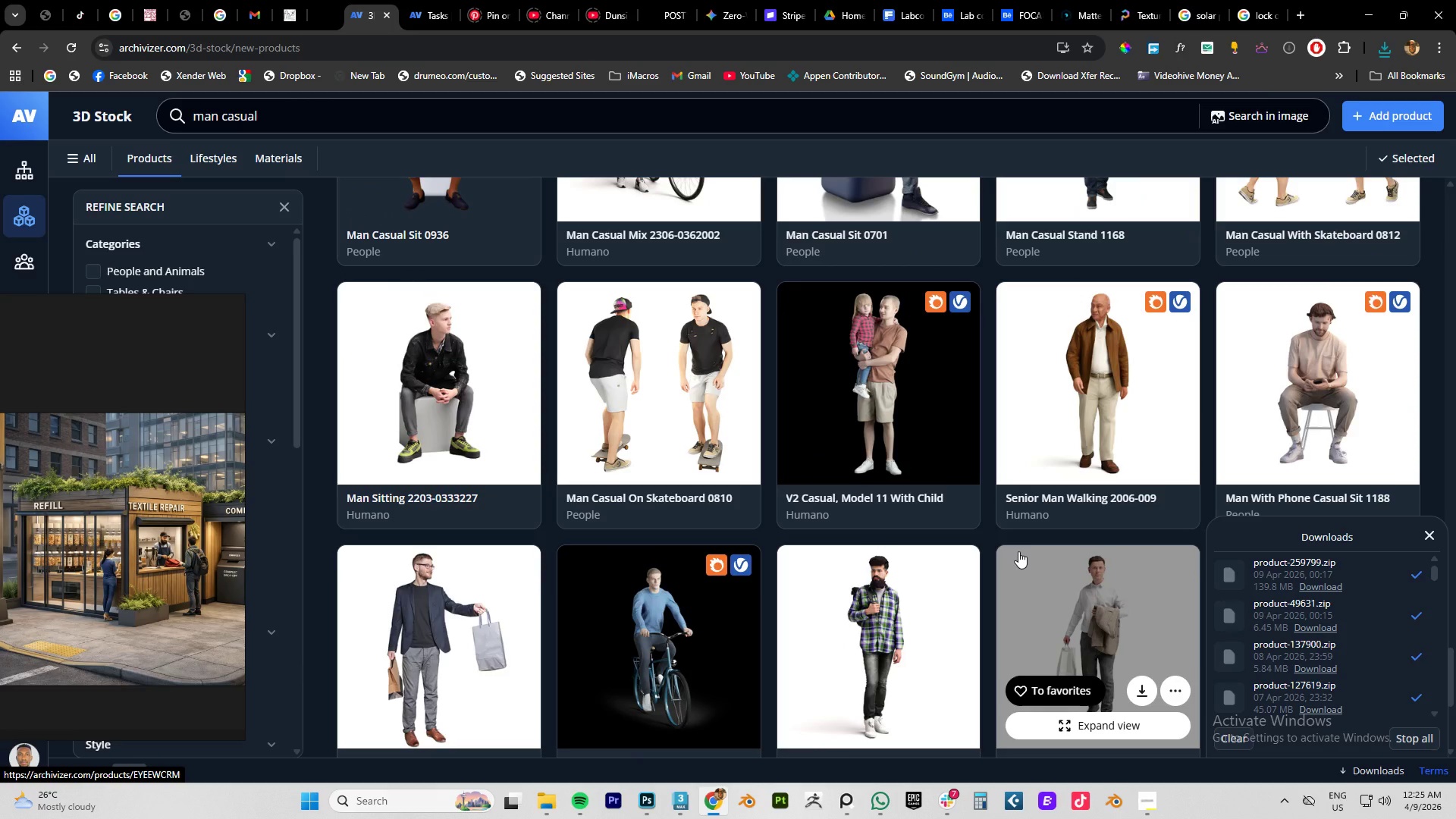 
mouse_move([962, 551])
 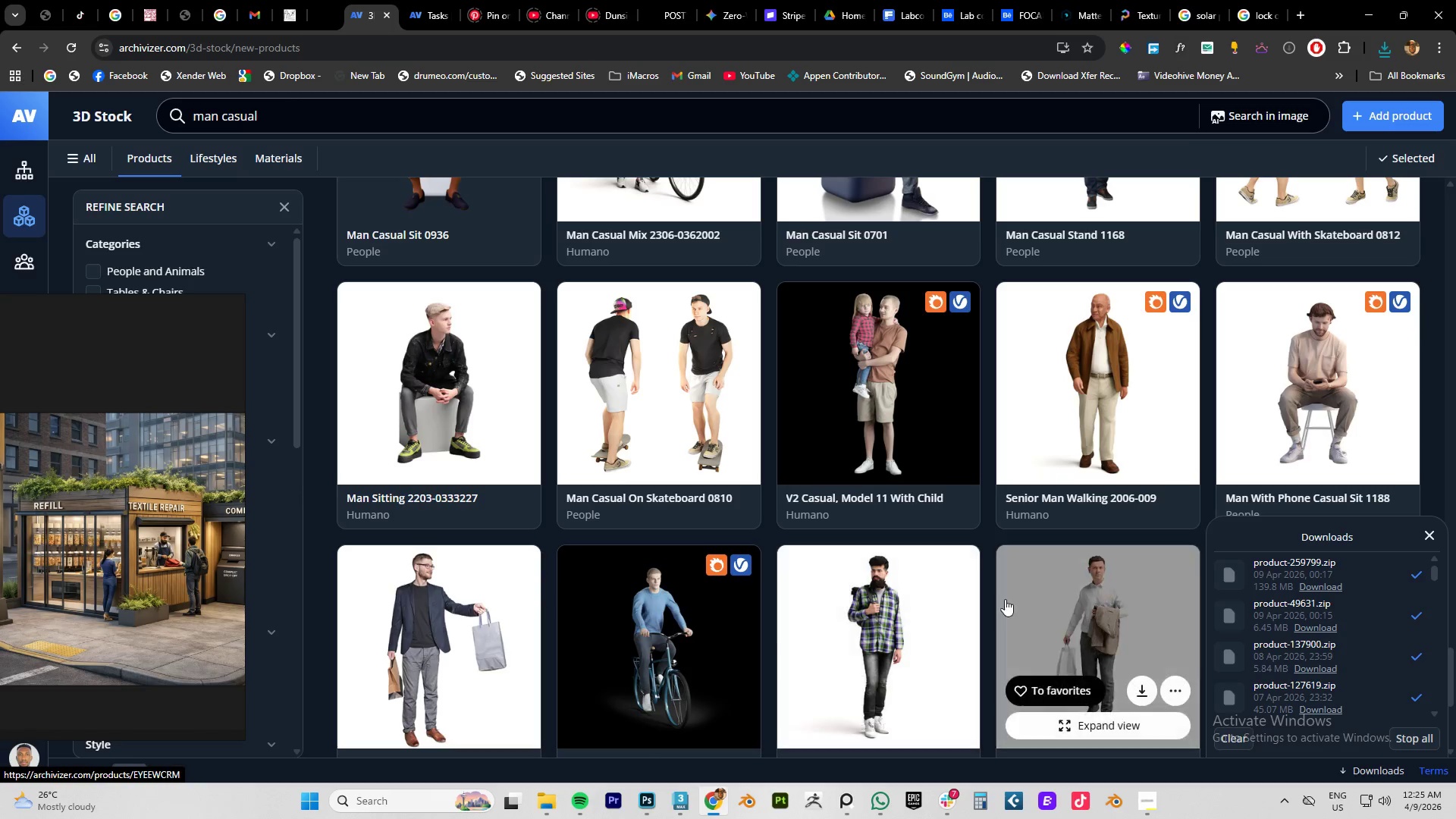 
scroll: coordinate [889, 378], scroll_direction: down, amount: 6.0
 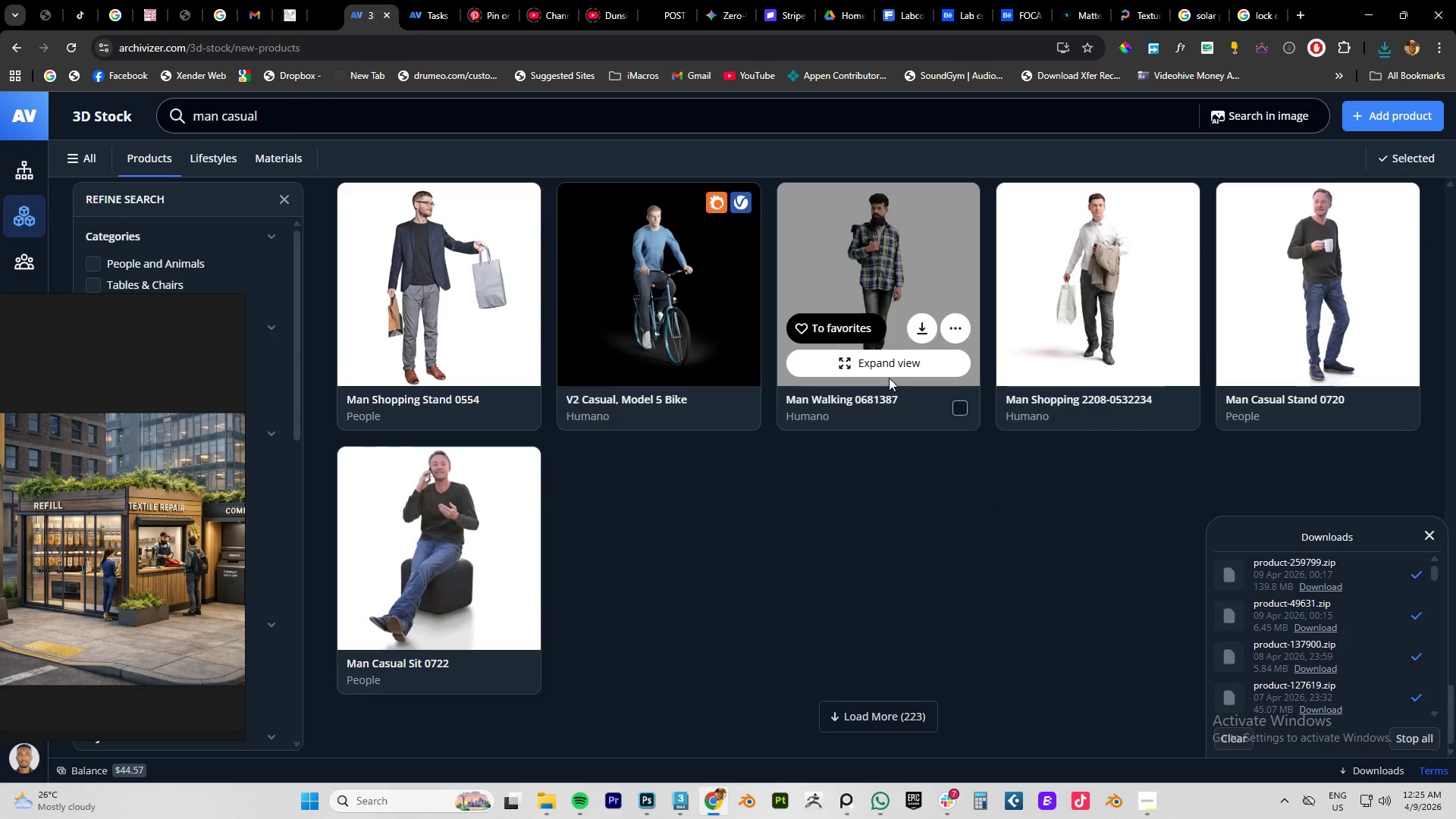 
scroll: coordinate [889, 378], scroll_direction: up, amount: 7.0
 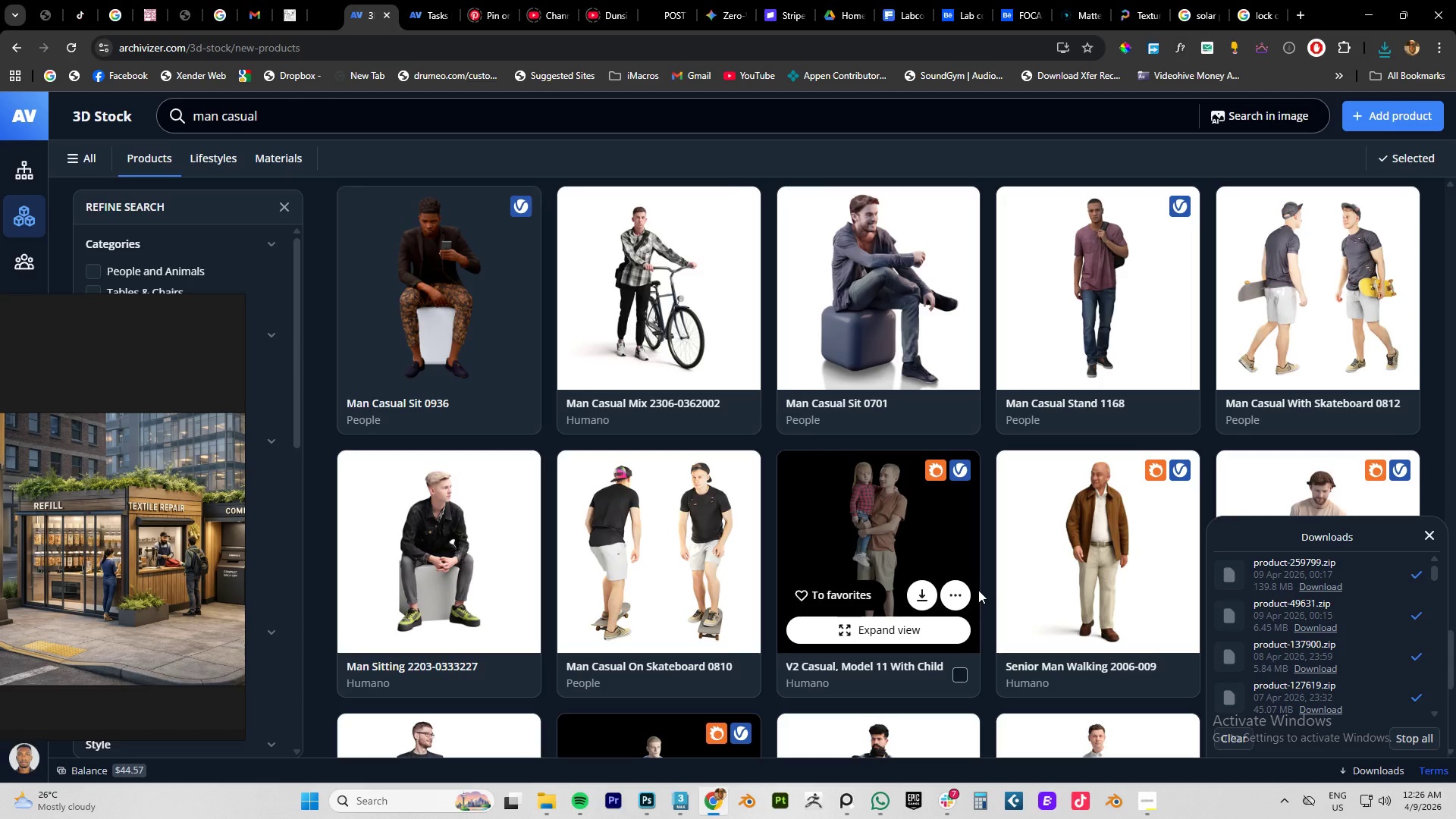 
wait(5.93)
 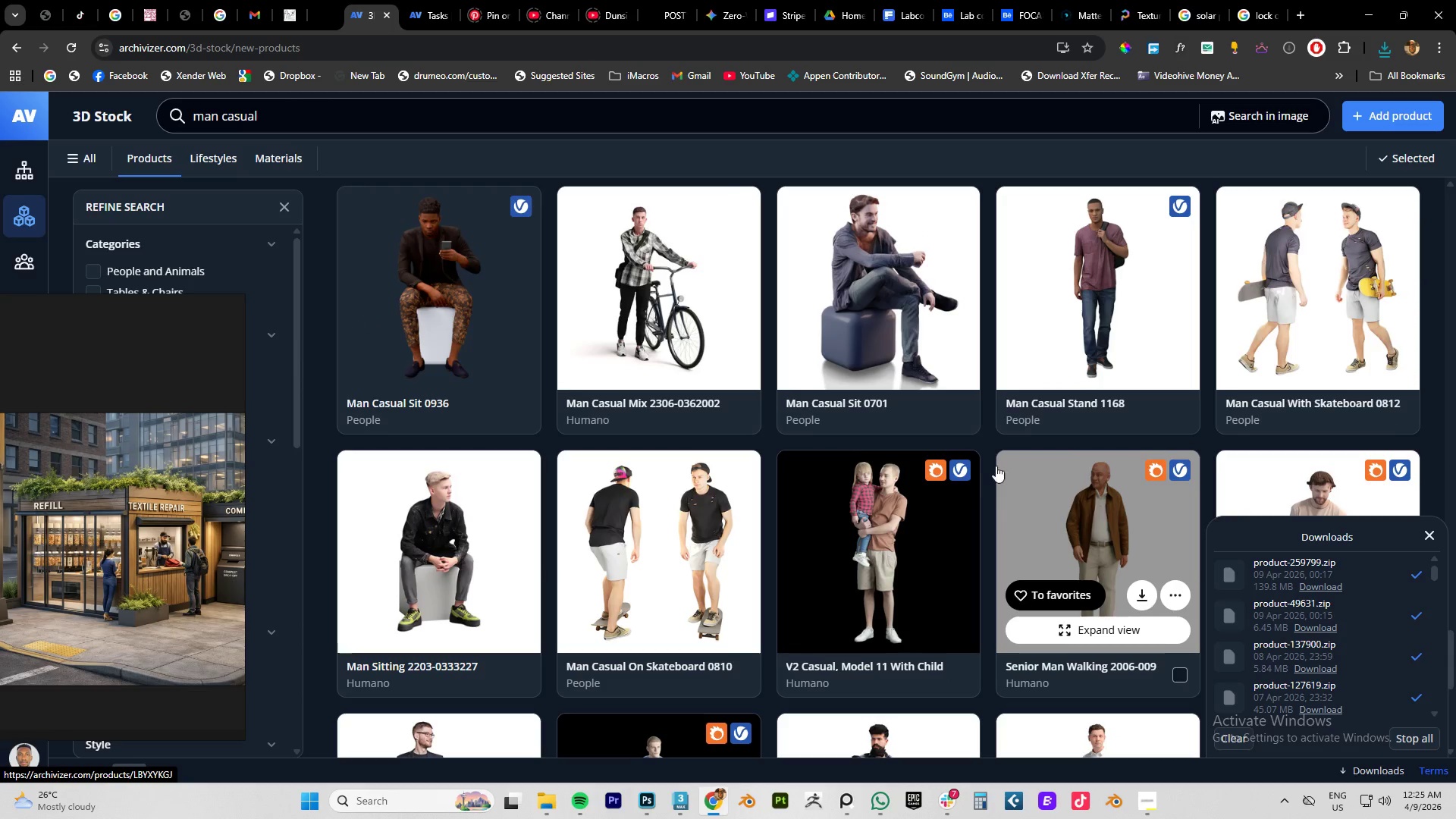 
scroll: coordinate [970, 588], scroll_direction: down, amount: 11.0
 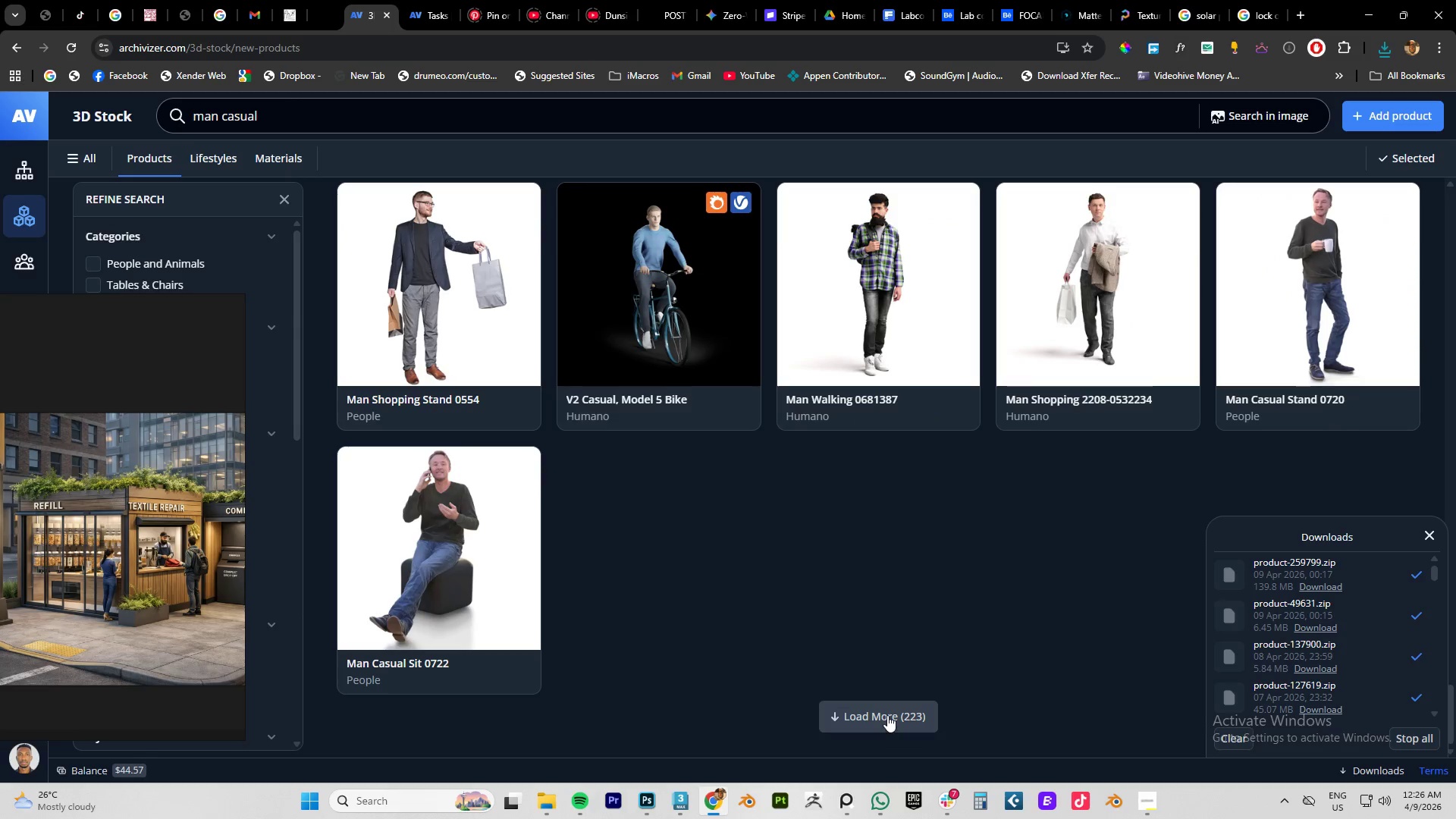 
left_click([887, 714])
 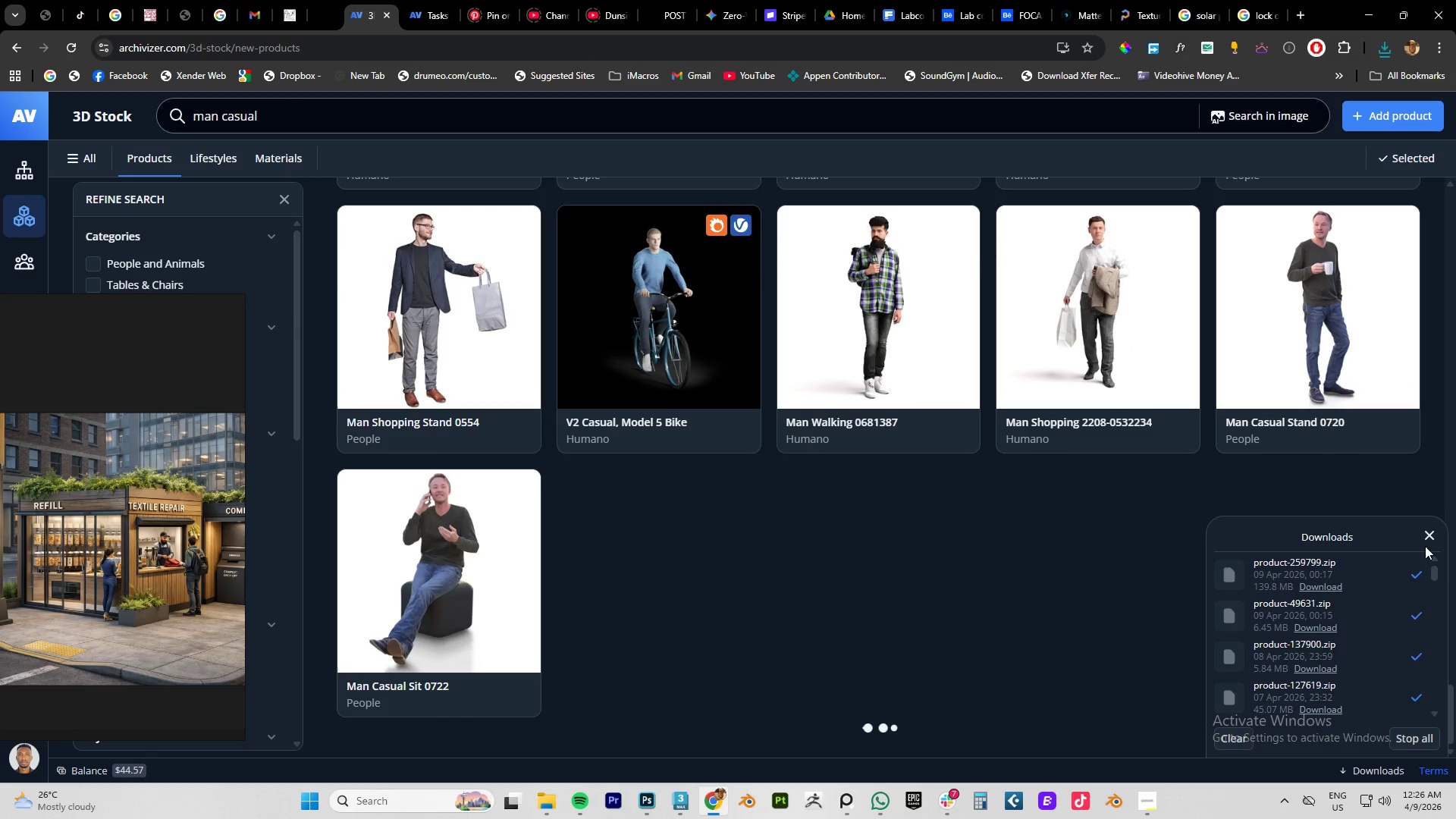 
left_click([1430, 533])
 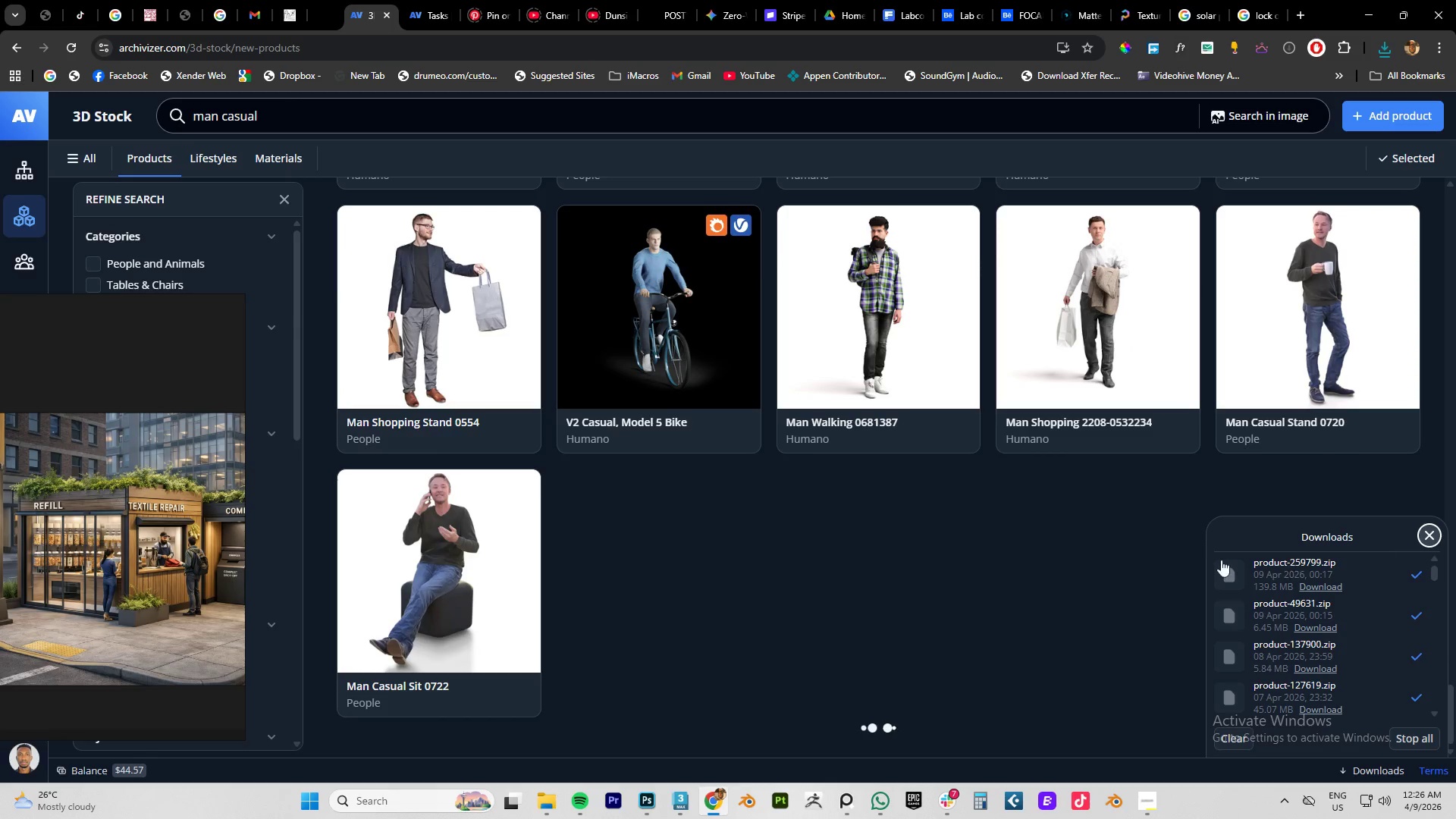 
mouse_move([1181, 558])
 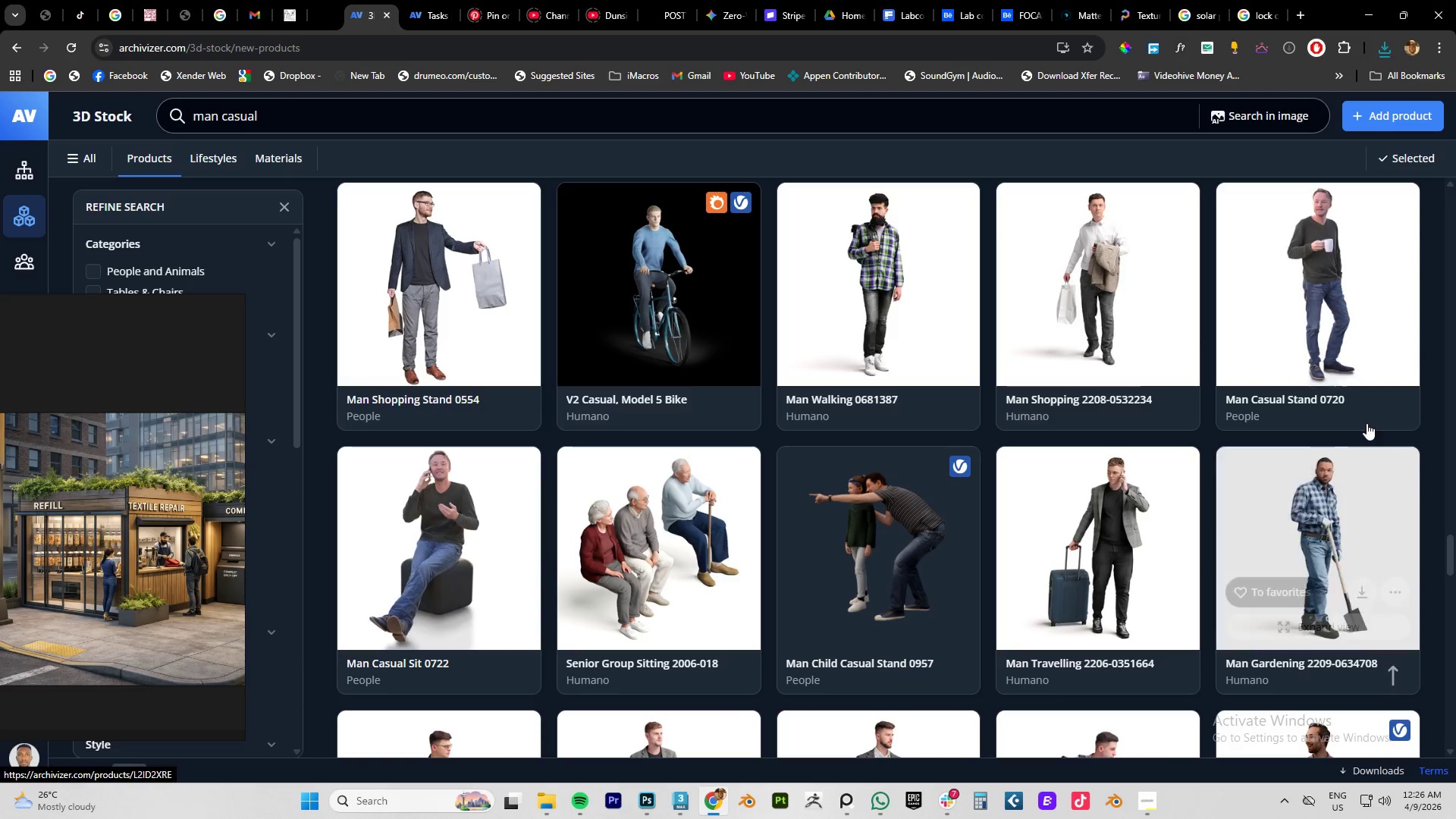 
scroll: coordinate [1087, 424], scroll_direction: down, amount: 12.0
 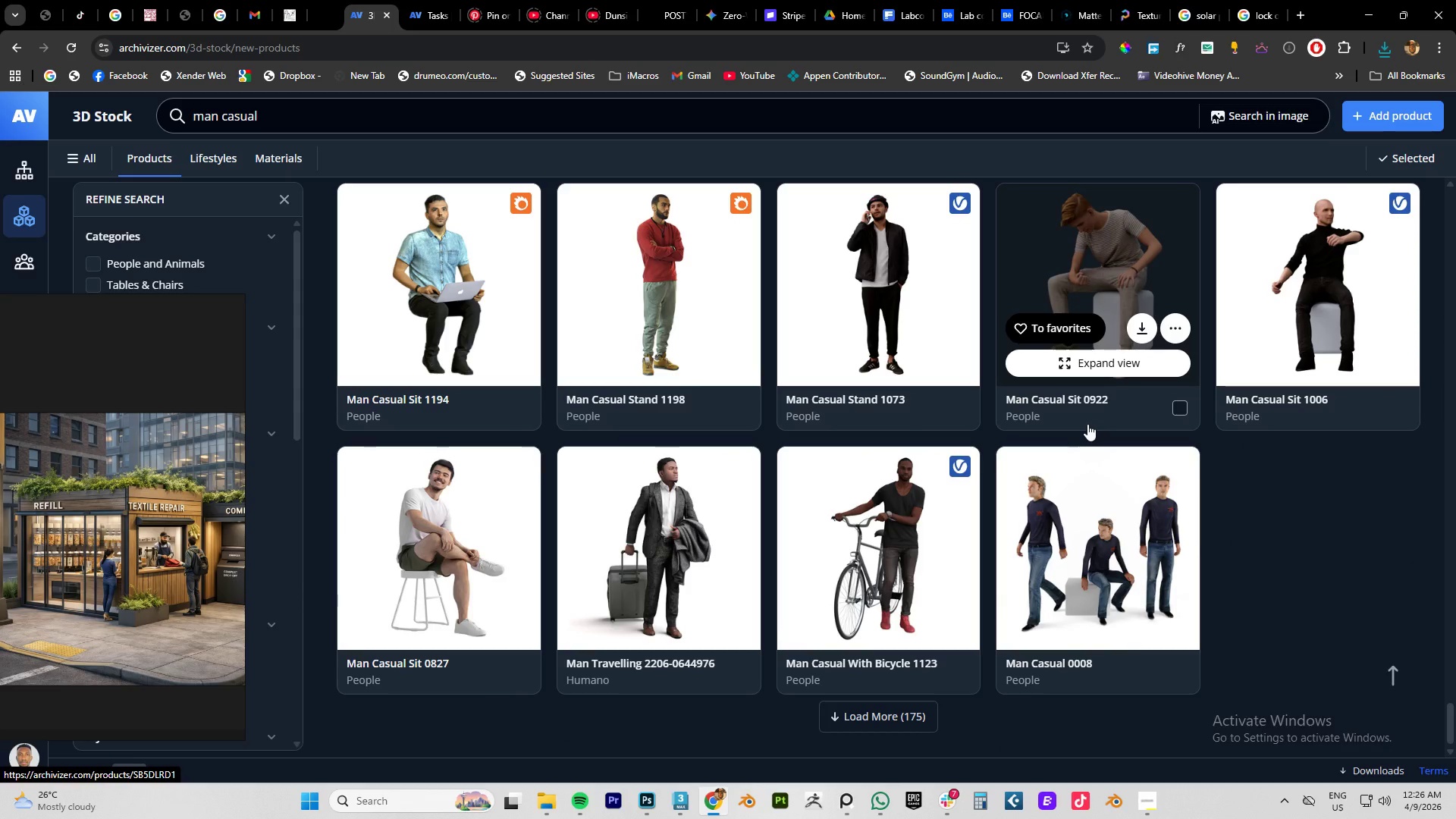 
left_click([847, 712])
 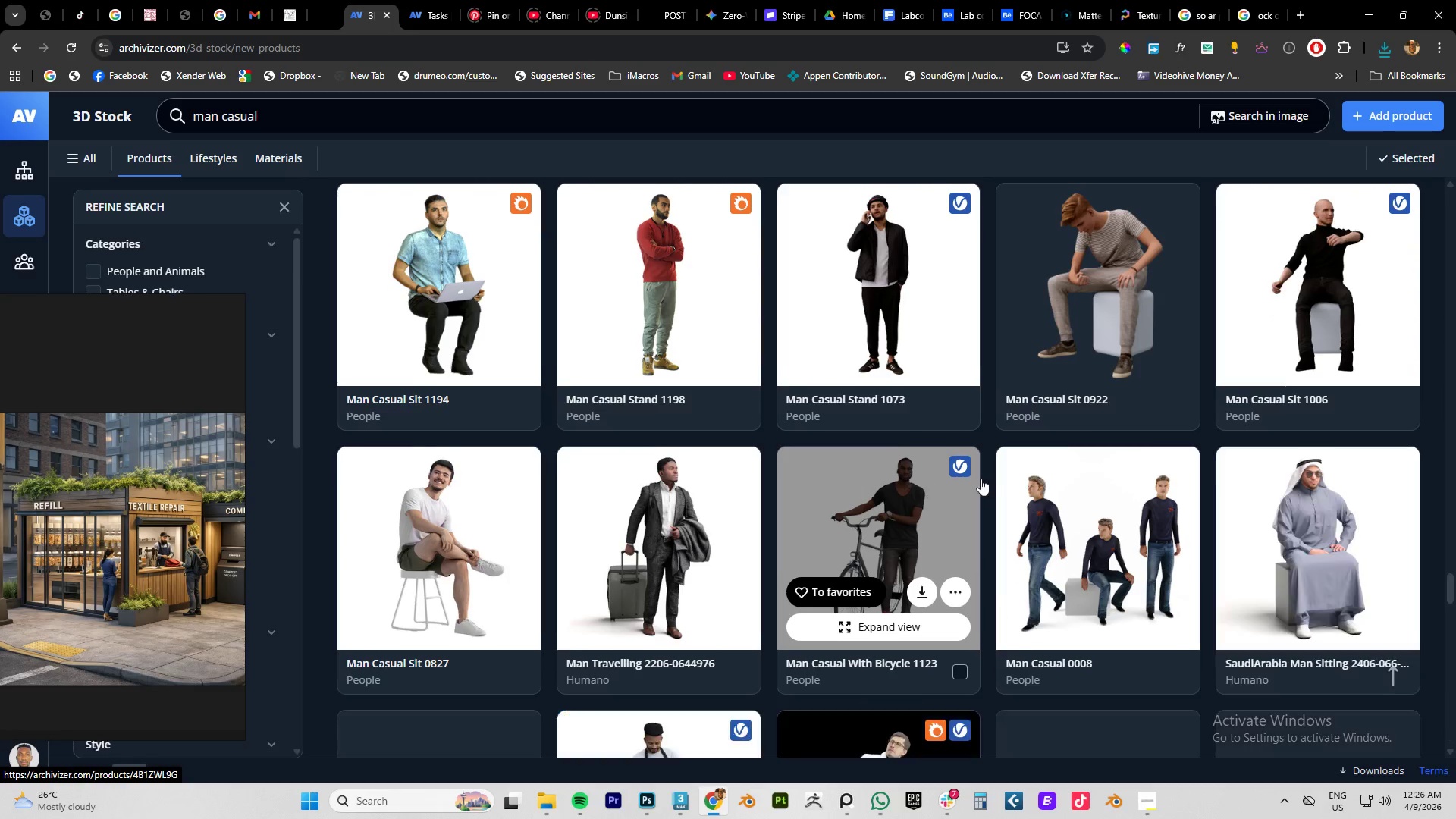 
scroll: coordinate [1015, 473], scroll_direction: down, amount: 5.0
 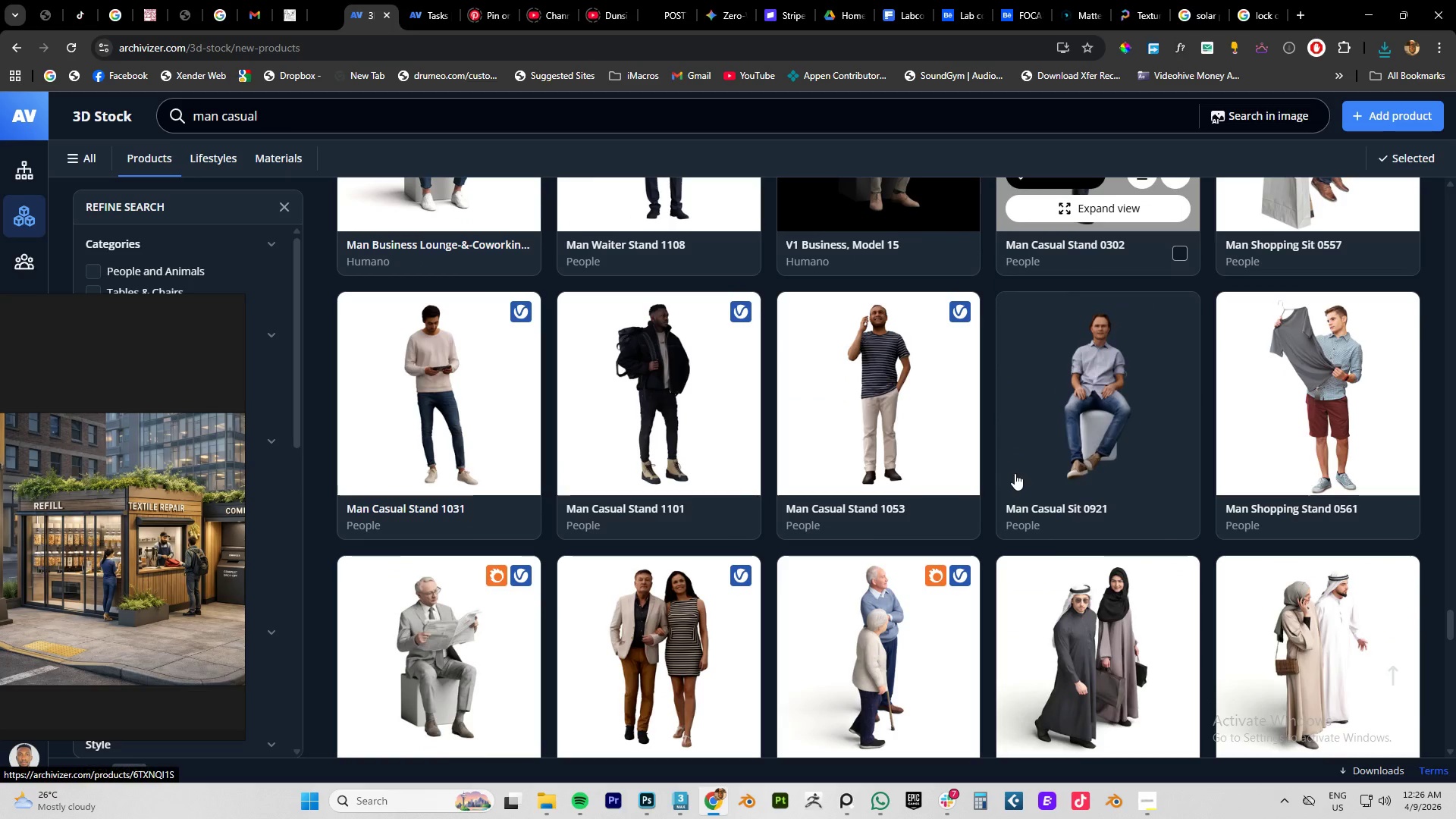 
scroll: coordinate [1015, 473], scroll_direction: up, amount: 3.0
 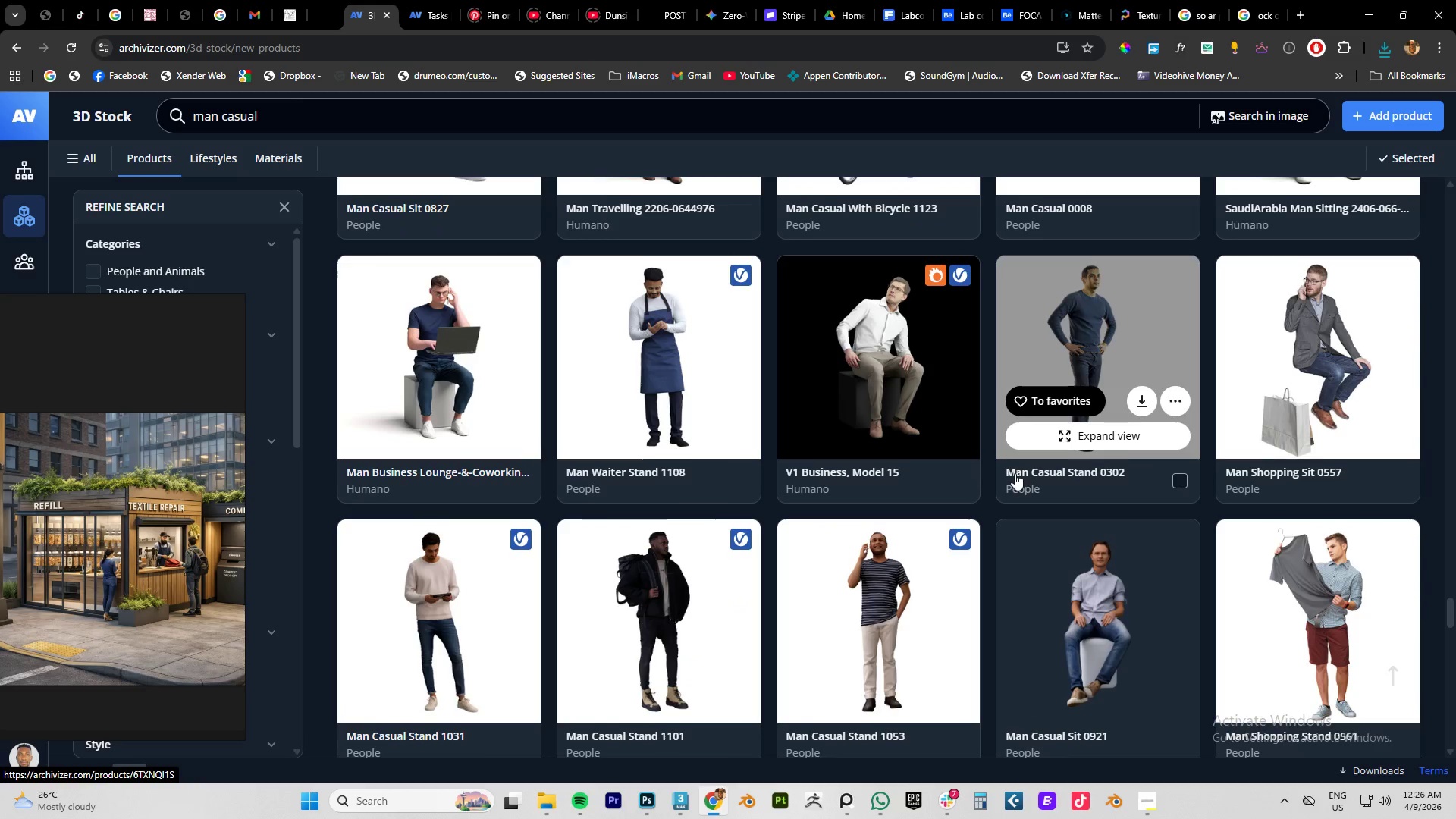 
scroll: coordinate [1065, 530], scroll_direction: down, amount: 11.0
 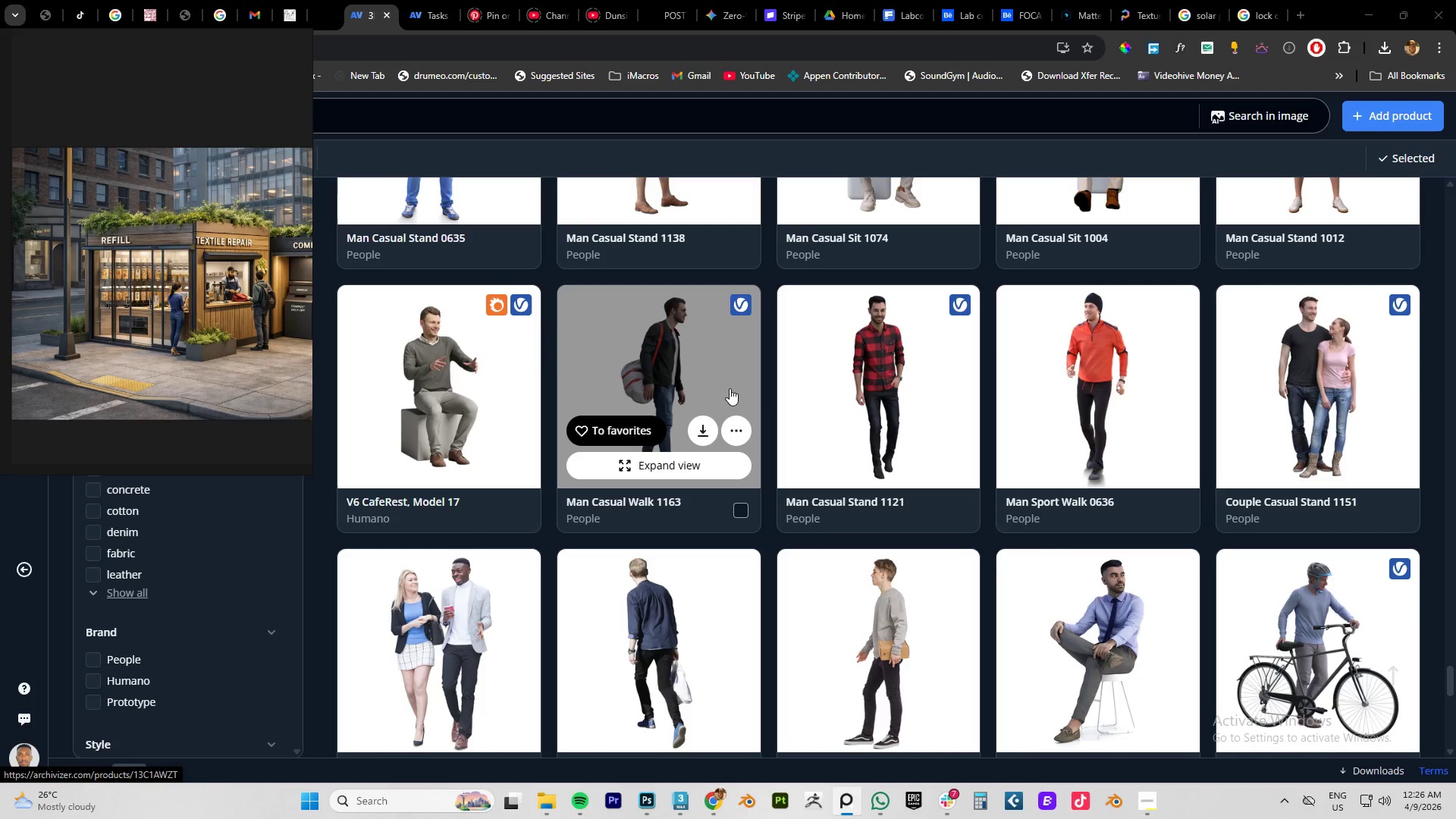 
wait(5.38)
 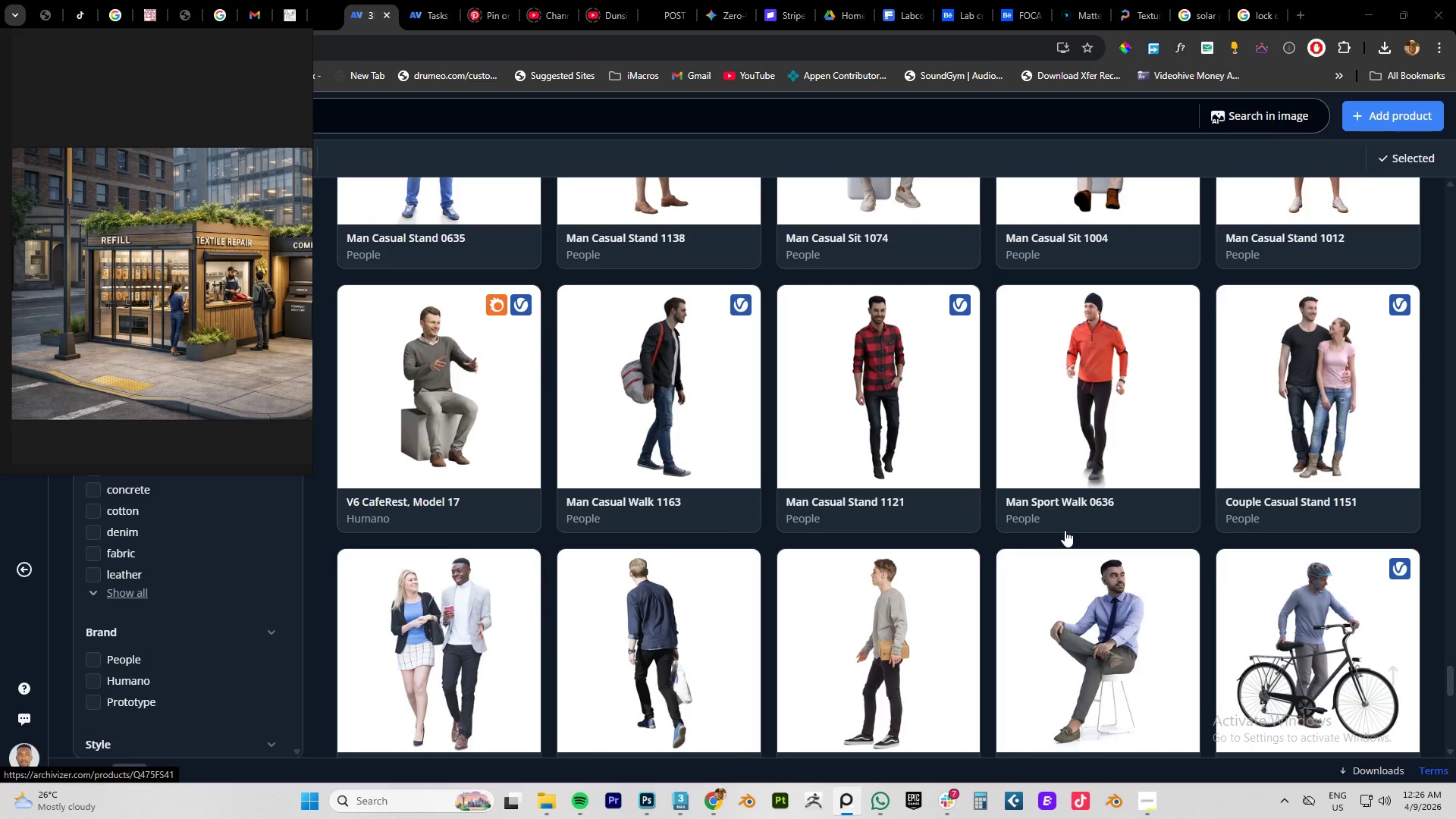 
left_click([704, 423])
 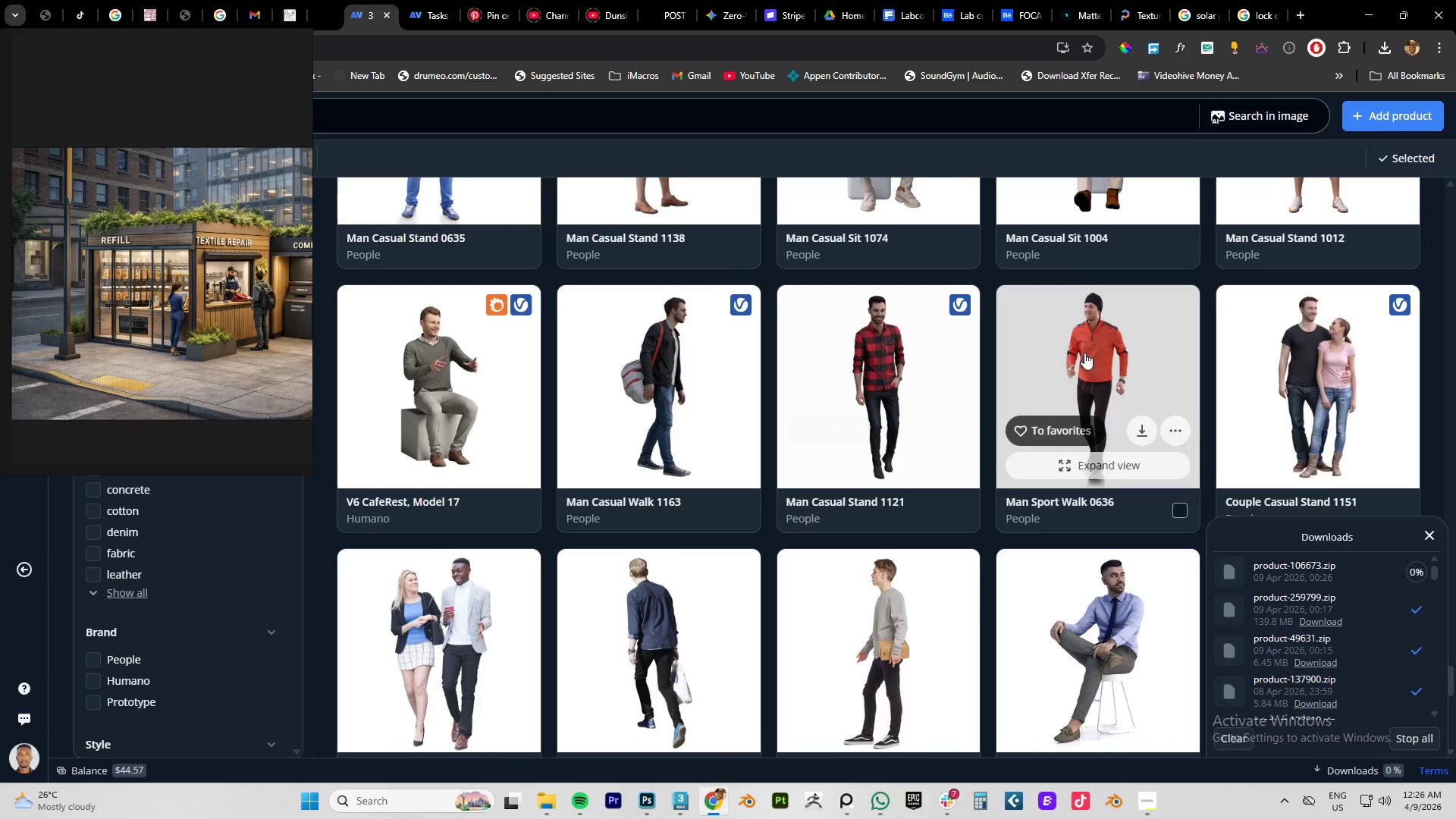 
scroll: coordinate [890, 531], scroll_direction: down, amount: 8.0
 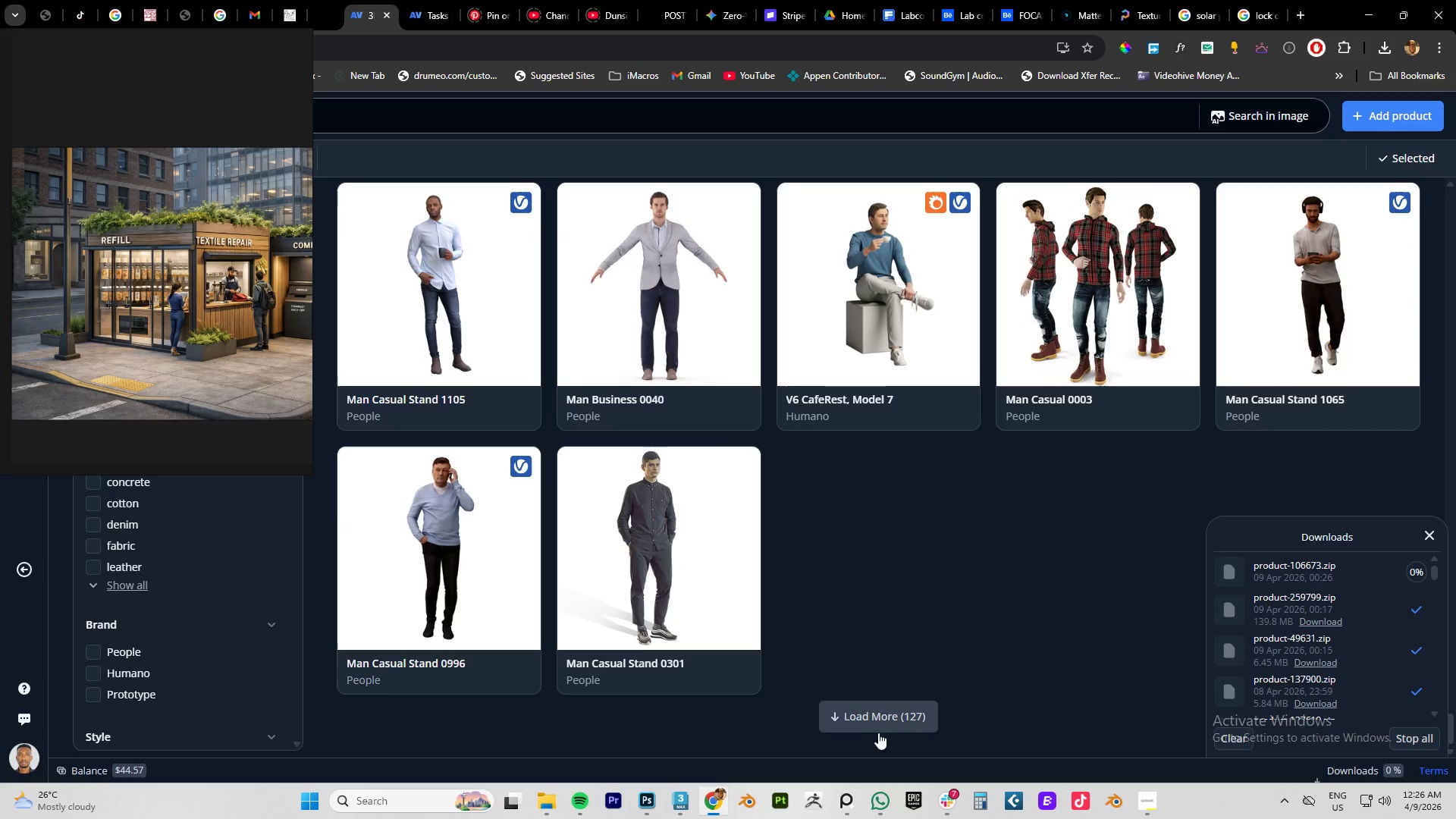 
left_click([879, 710])
 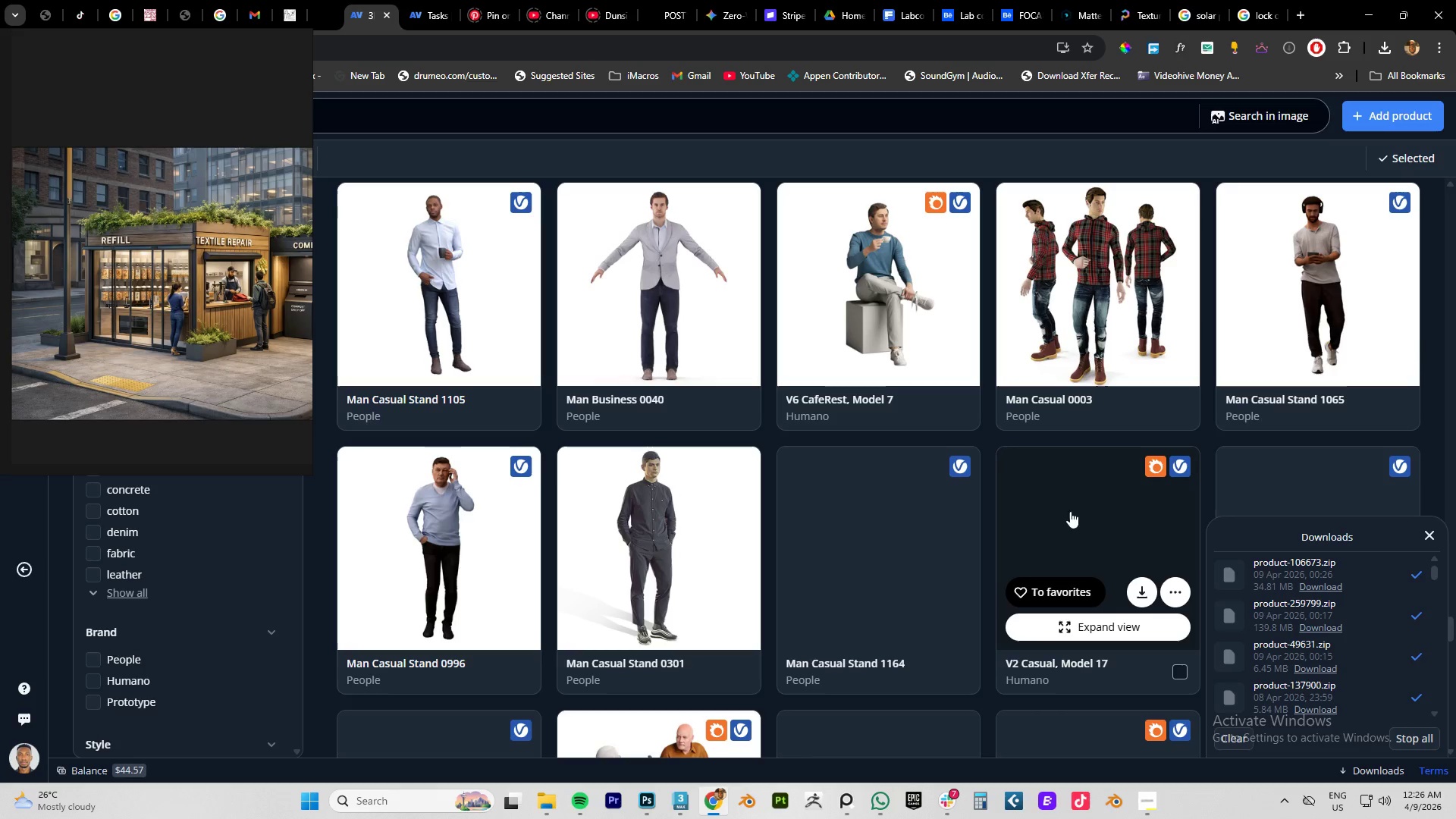 
scroll: coordinate [879, 504], scroll_direction: down, amount: 15.0
 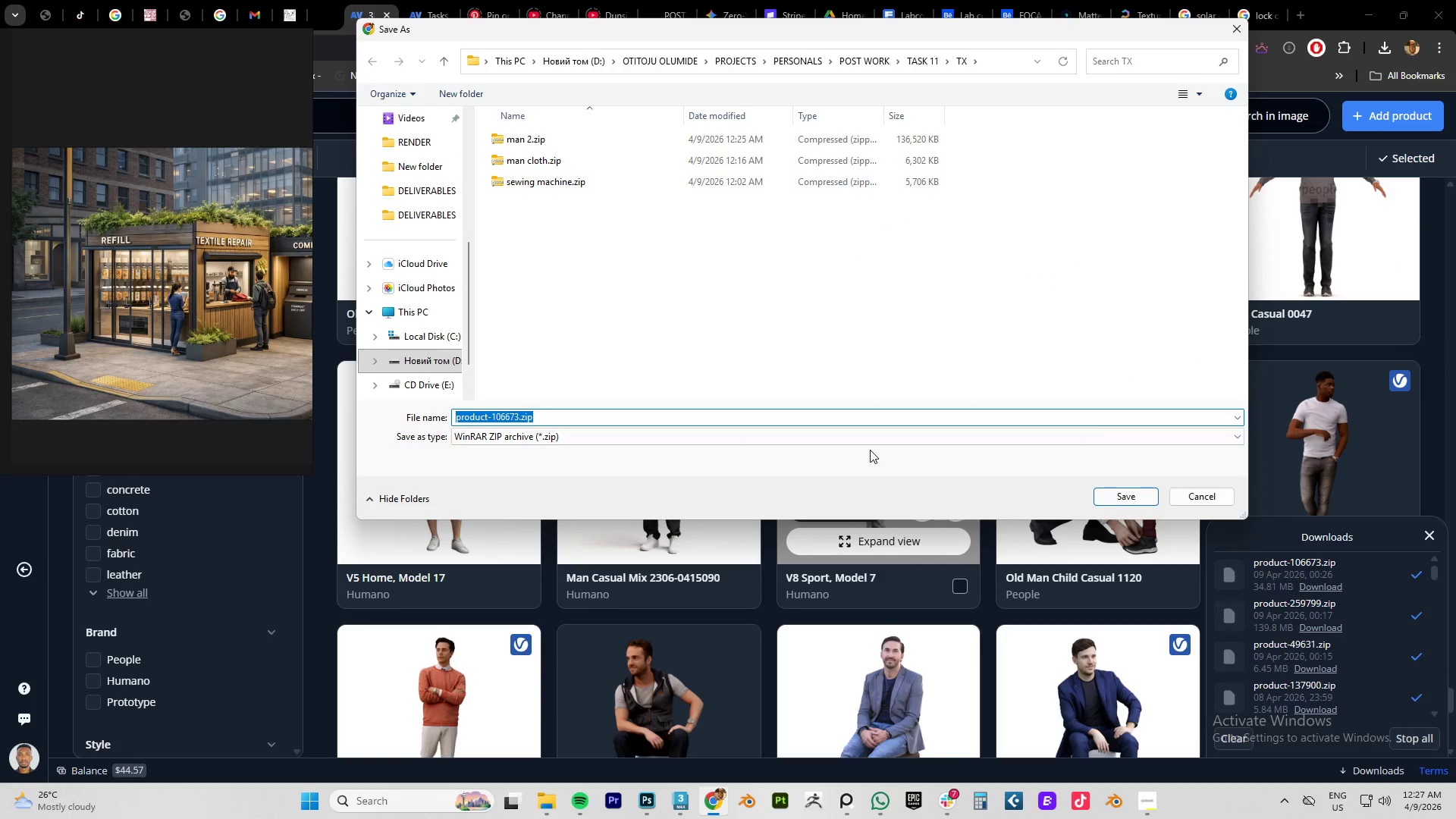 
type(man 3)
 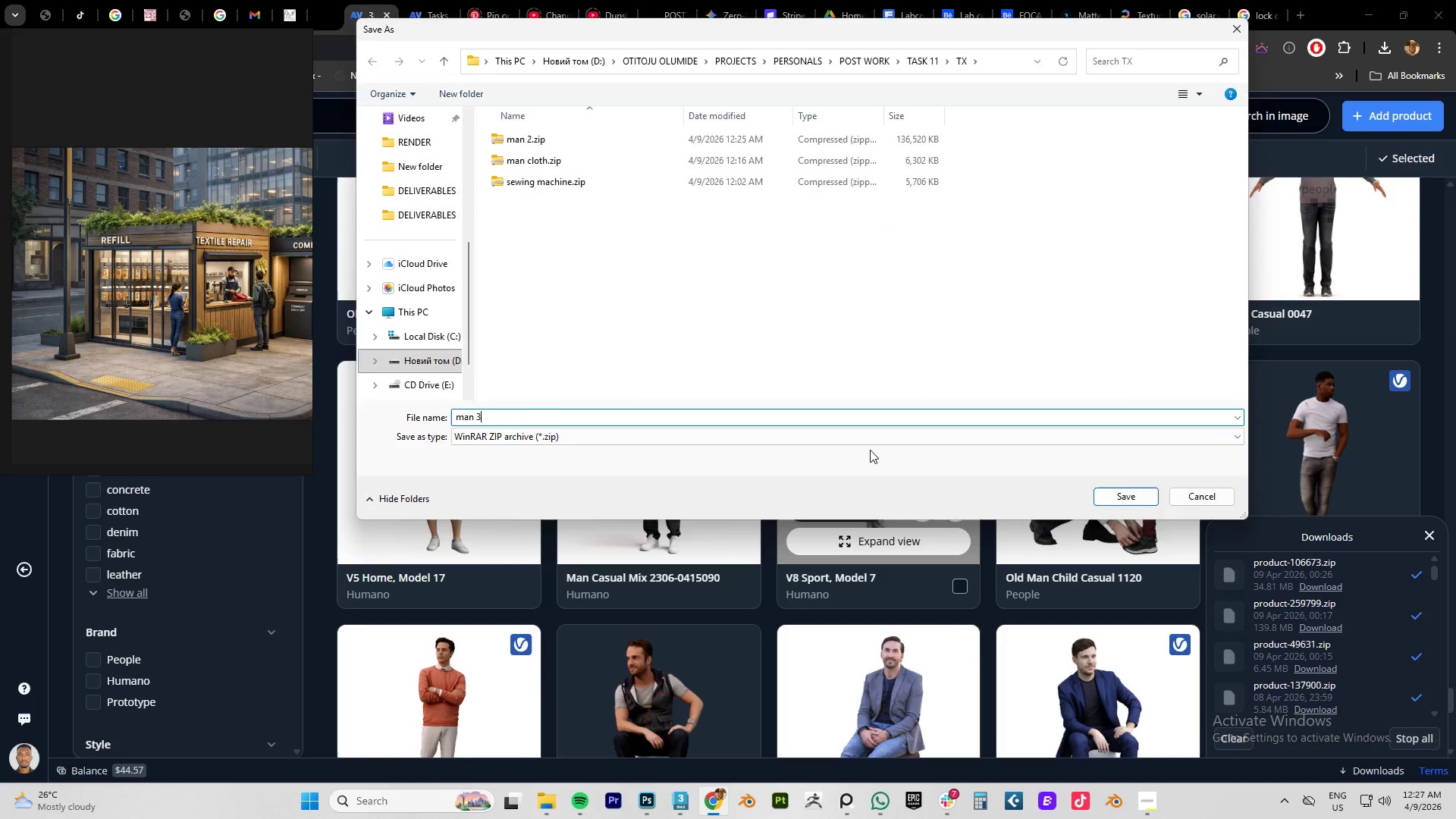 
key(Enter)
 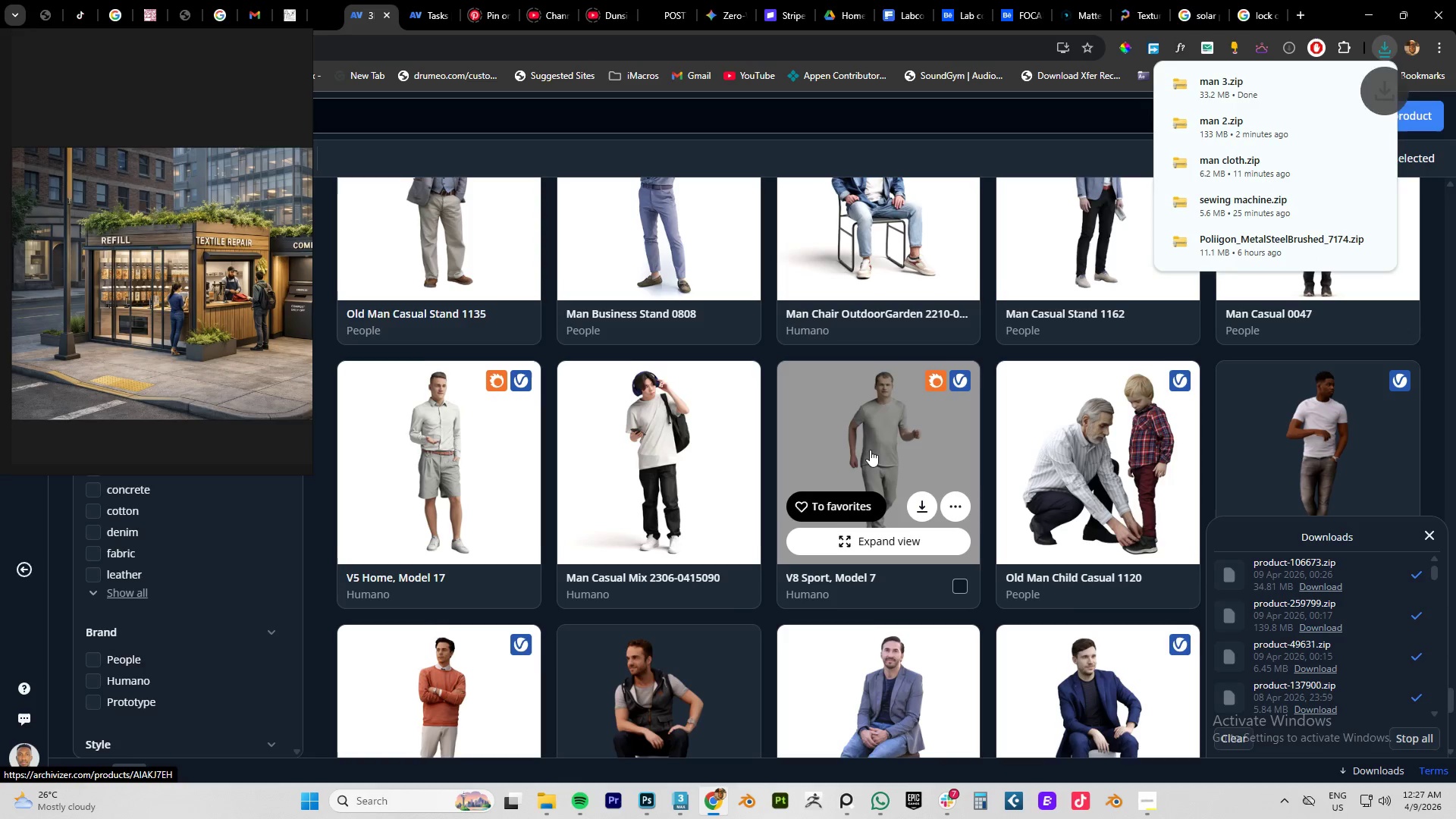 
scroll: coordinate [674, 491], scroll_direction: down, amount: 9.0
 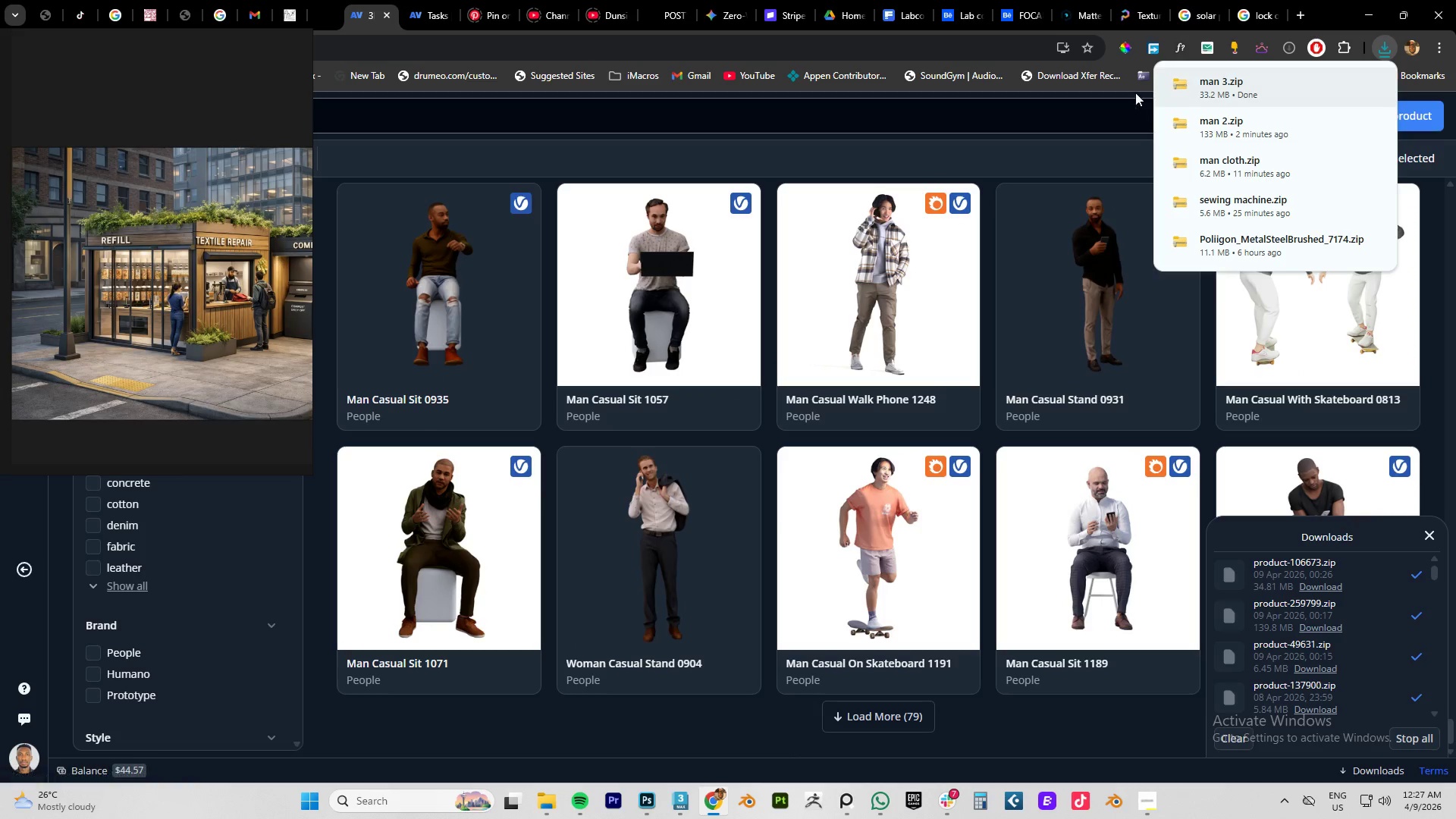 
left_click([1107, 104])
 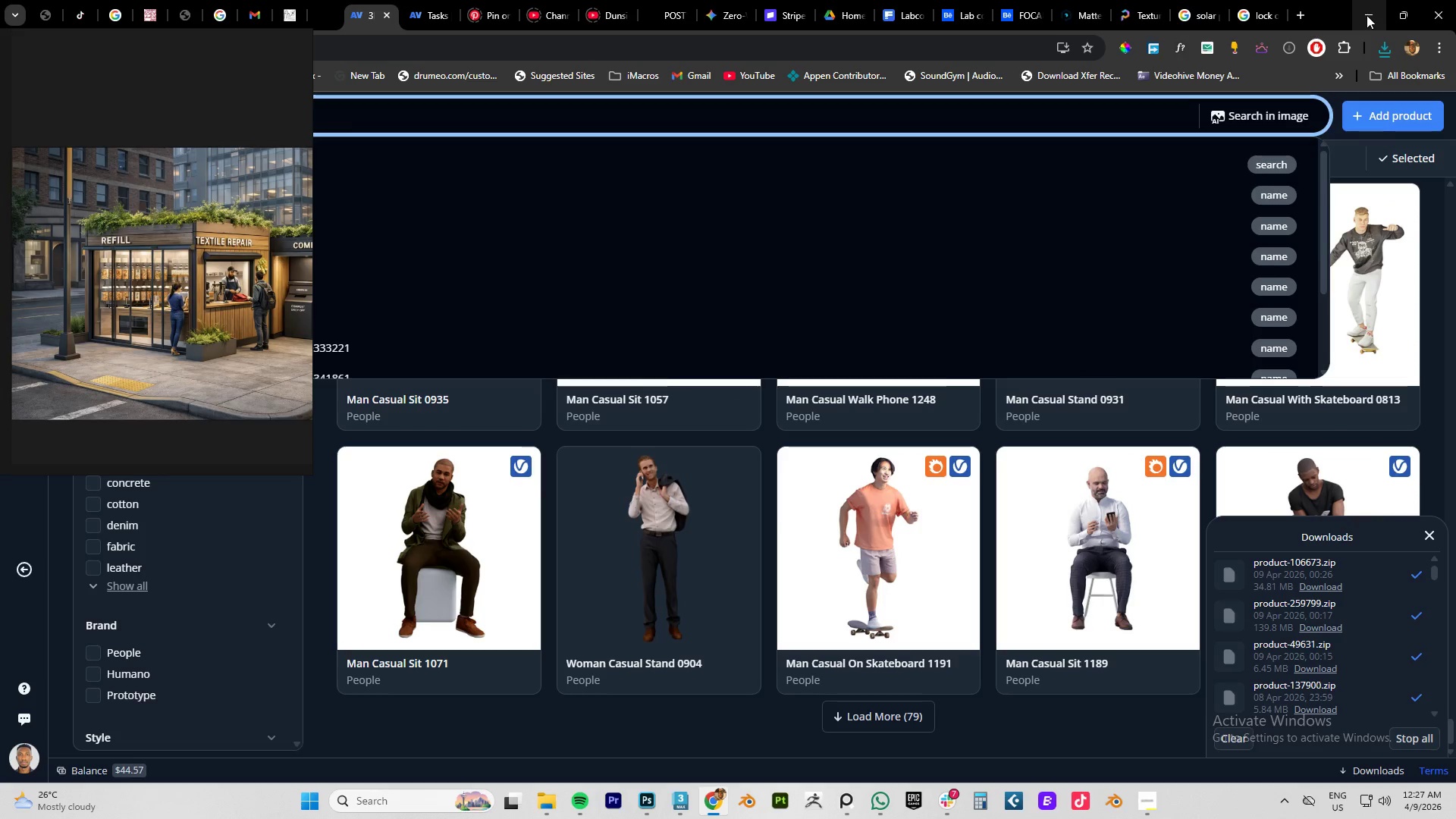 
left_click([1367, 15])
 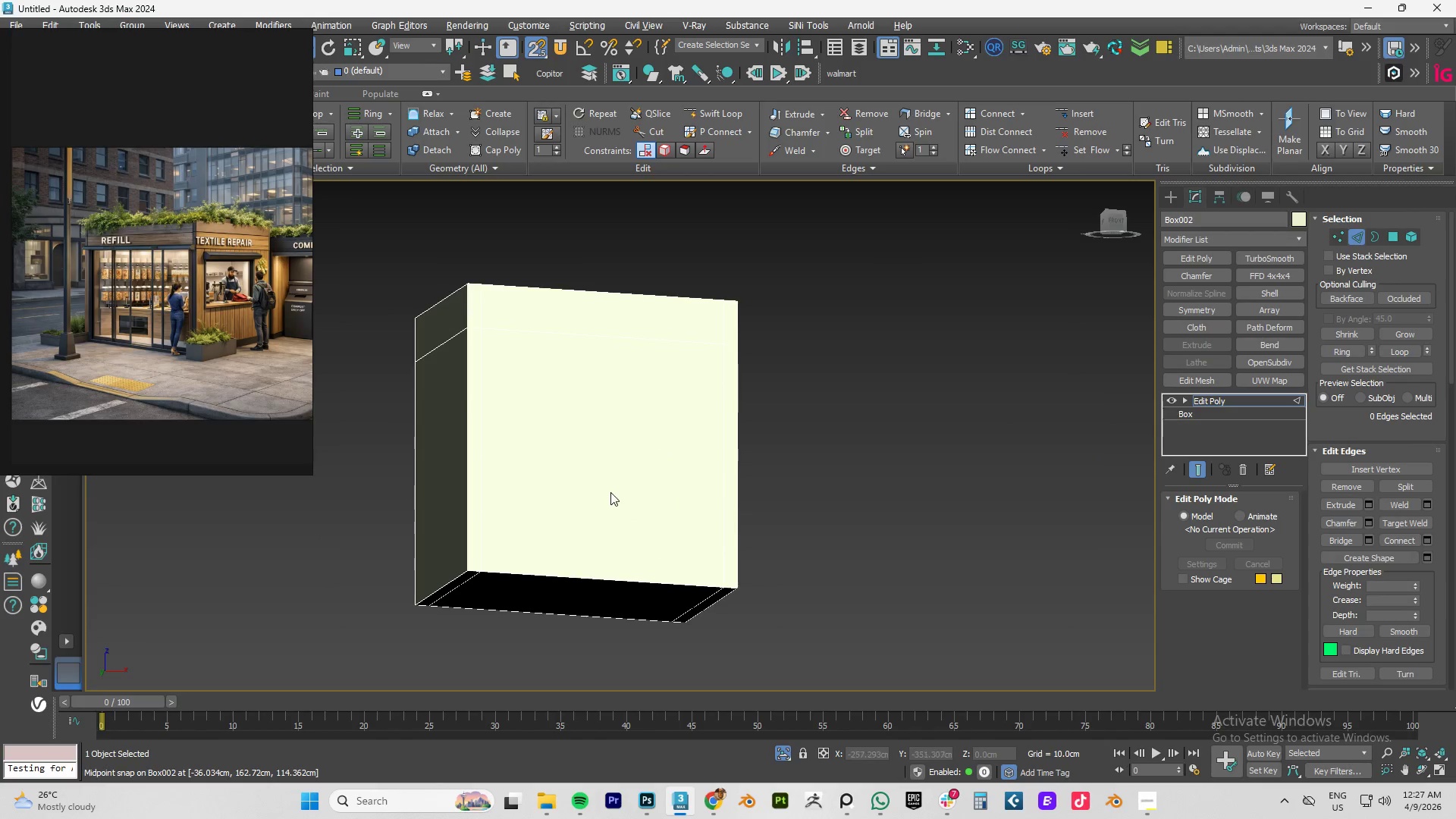 
hold_key(key=AltLeft, duration=1.17)
 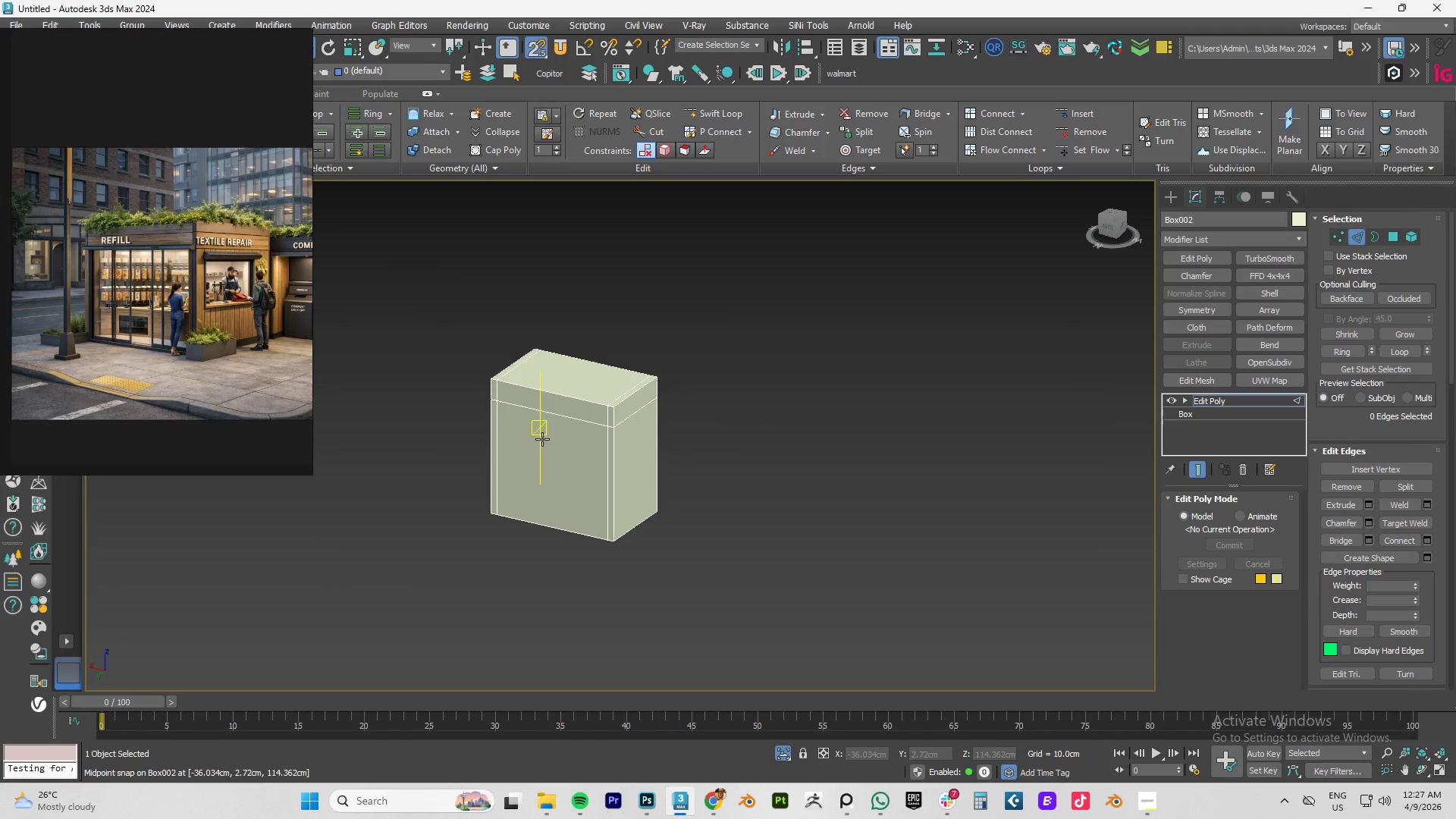 
scroll: coordinate [572, 437], scroll_direction: down, amount: 2.0
 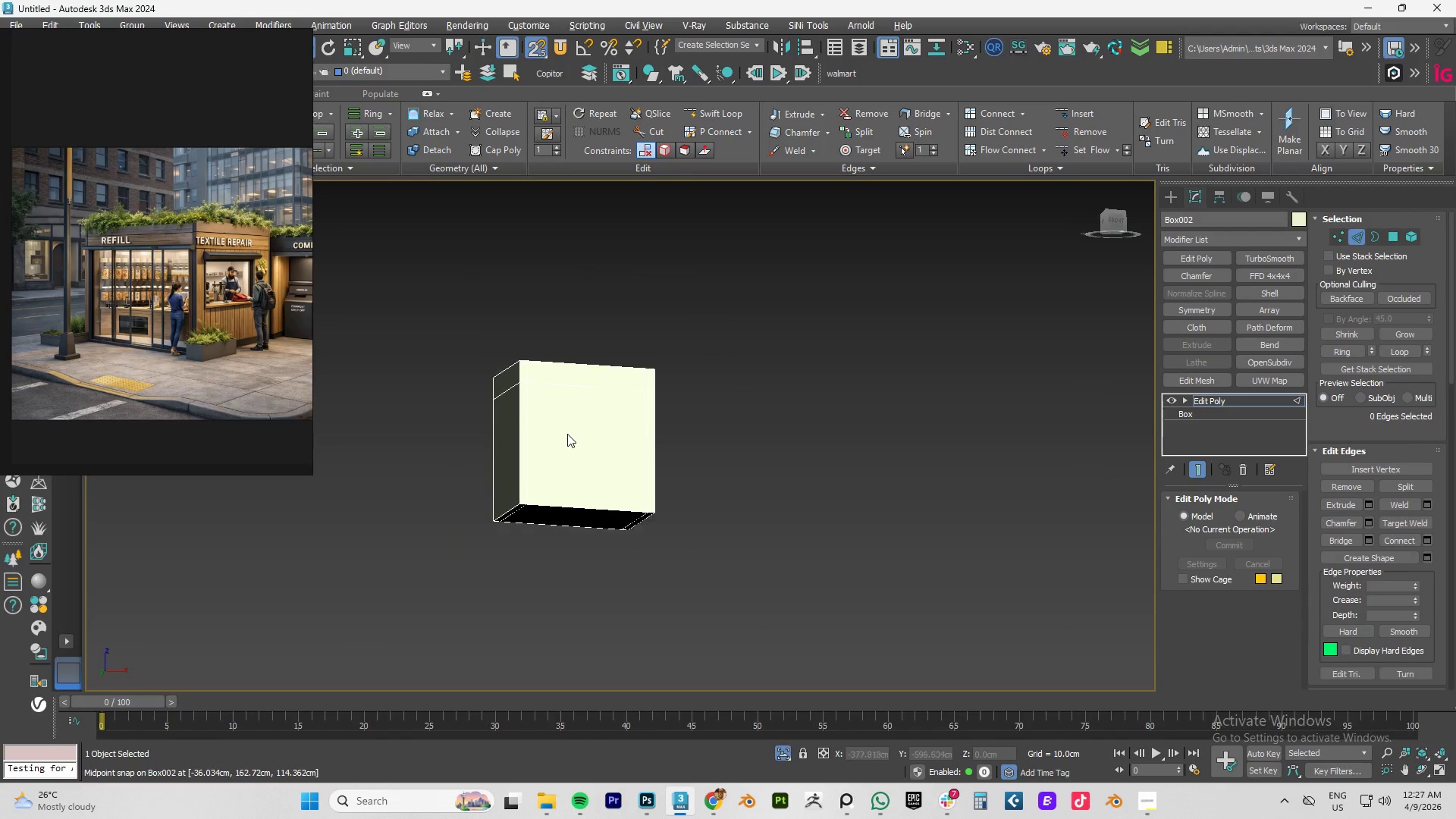 
hold_key(key=AltLeft, duration=1.5)
 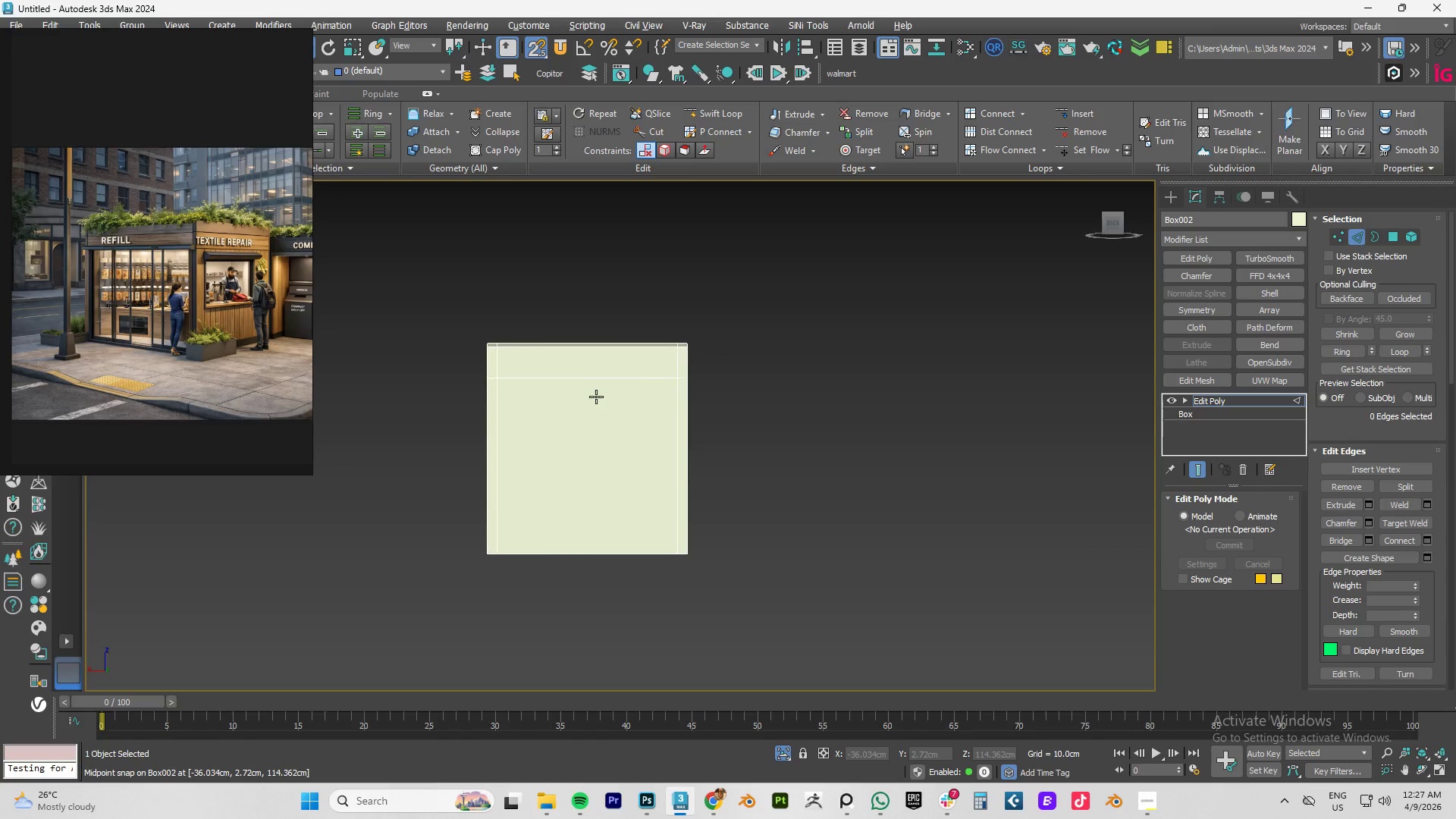 
scroll: coordinate [542, 436], scroll_direction: up, amount: 1.0
 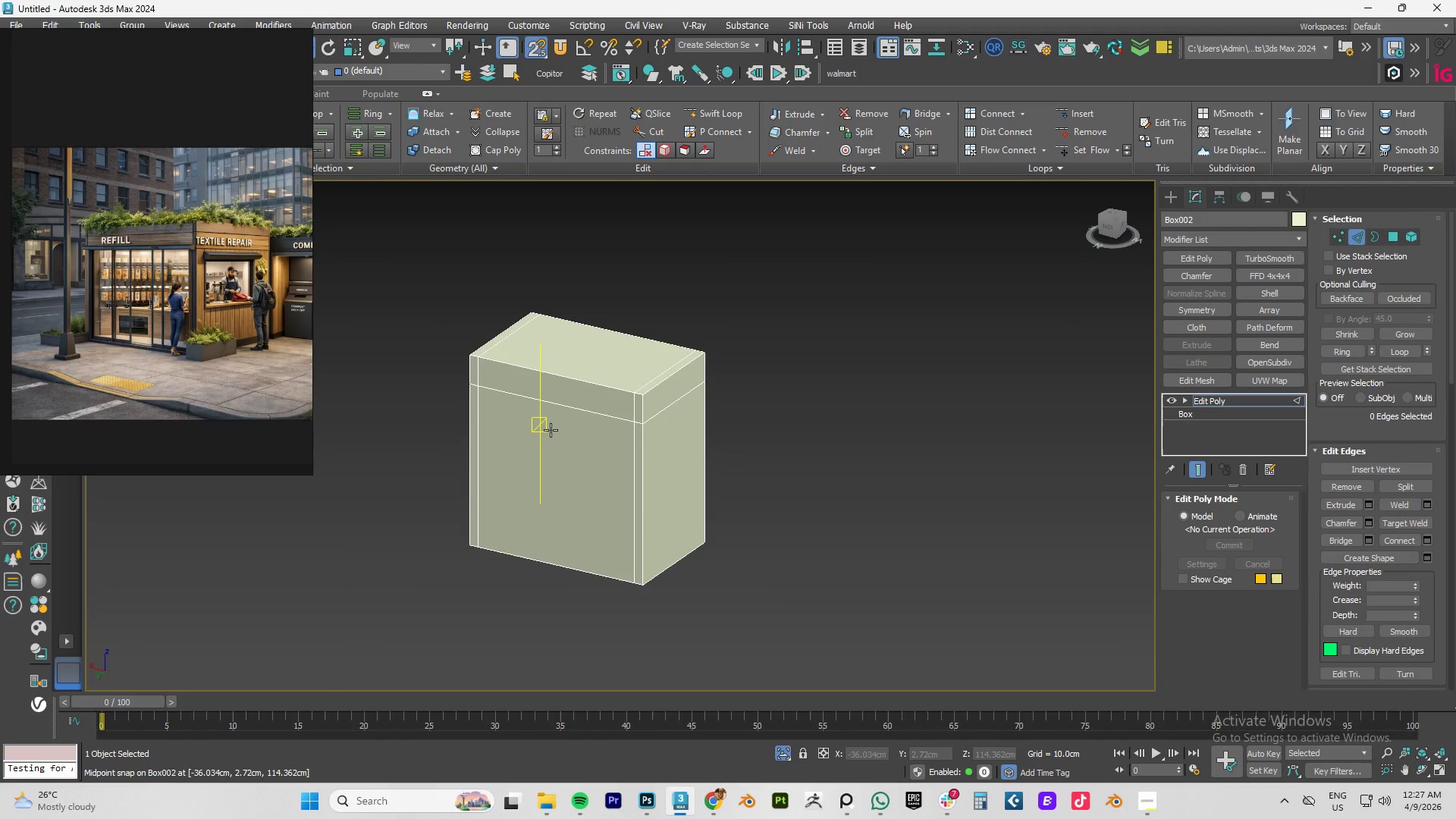 
key(Alt+AltLeft)
 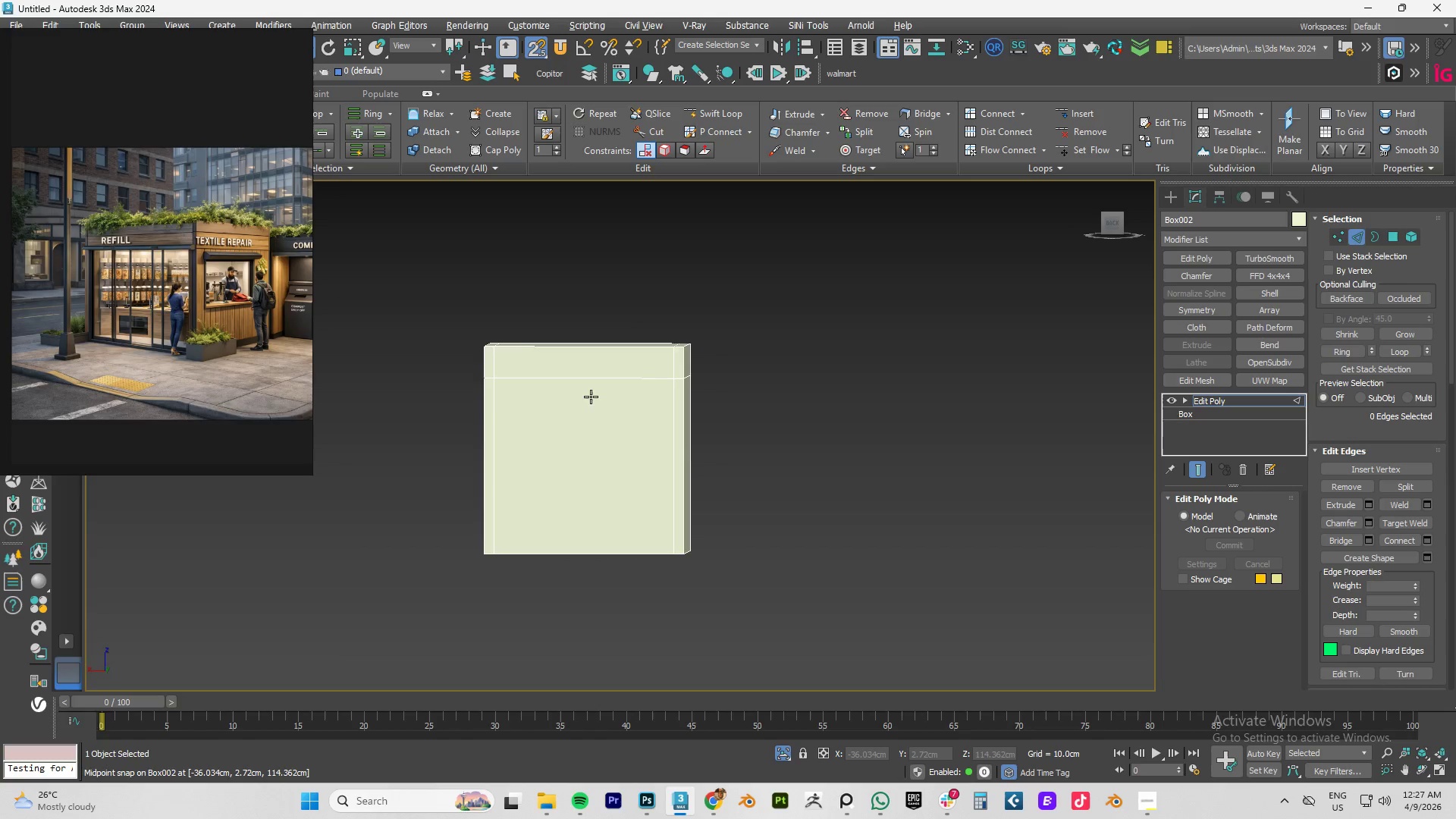 
key(Alt+AltLeft)
 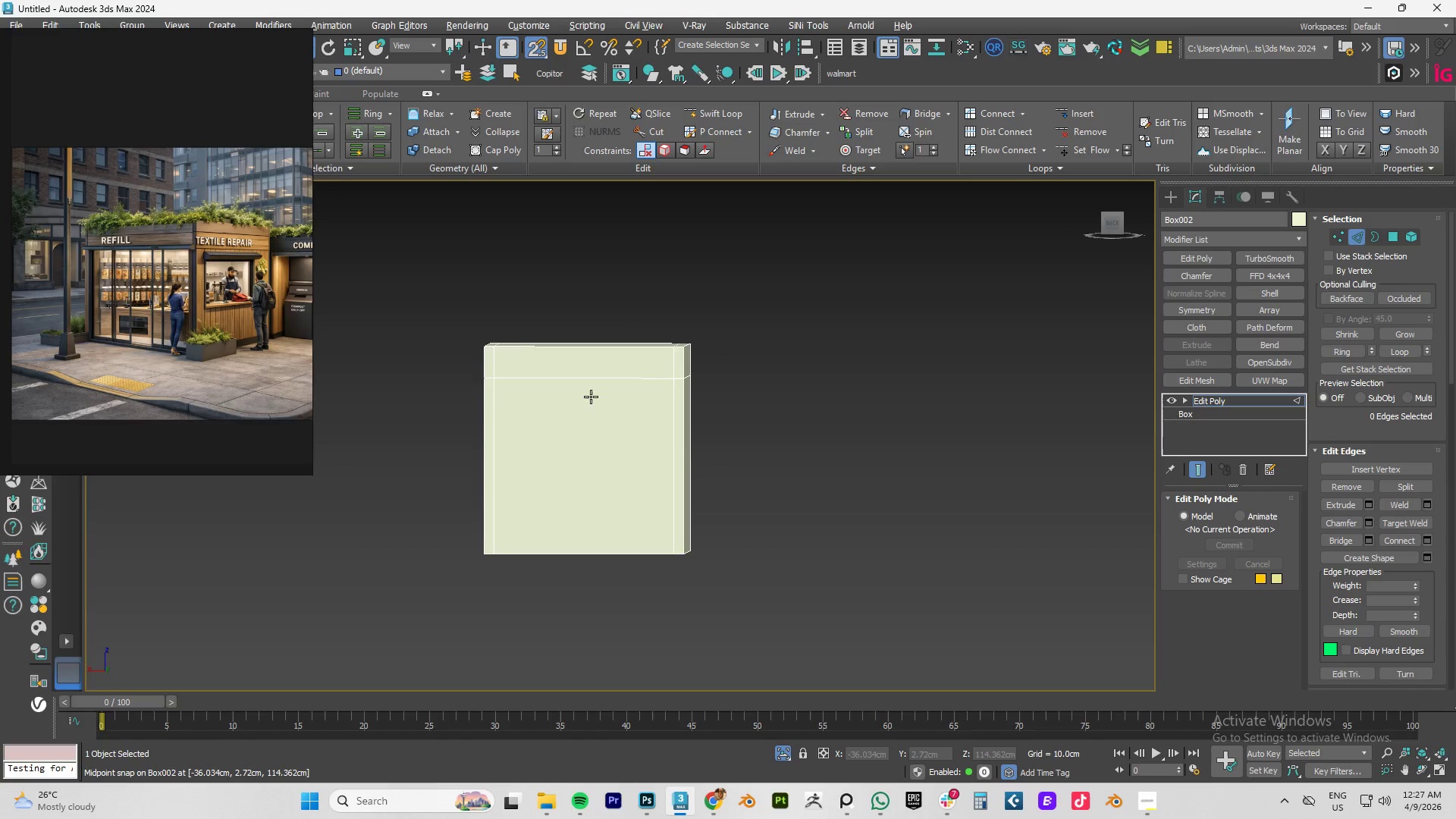 
key(Alt+AltLeft)
 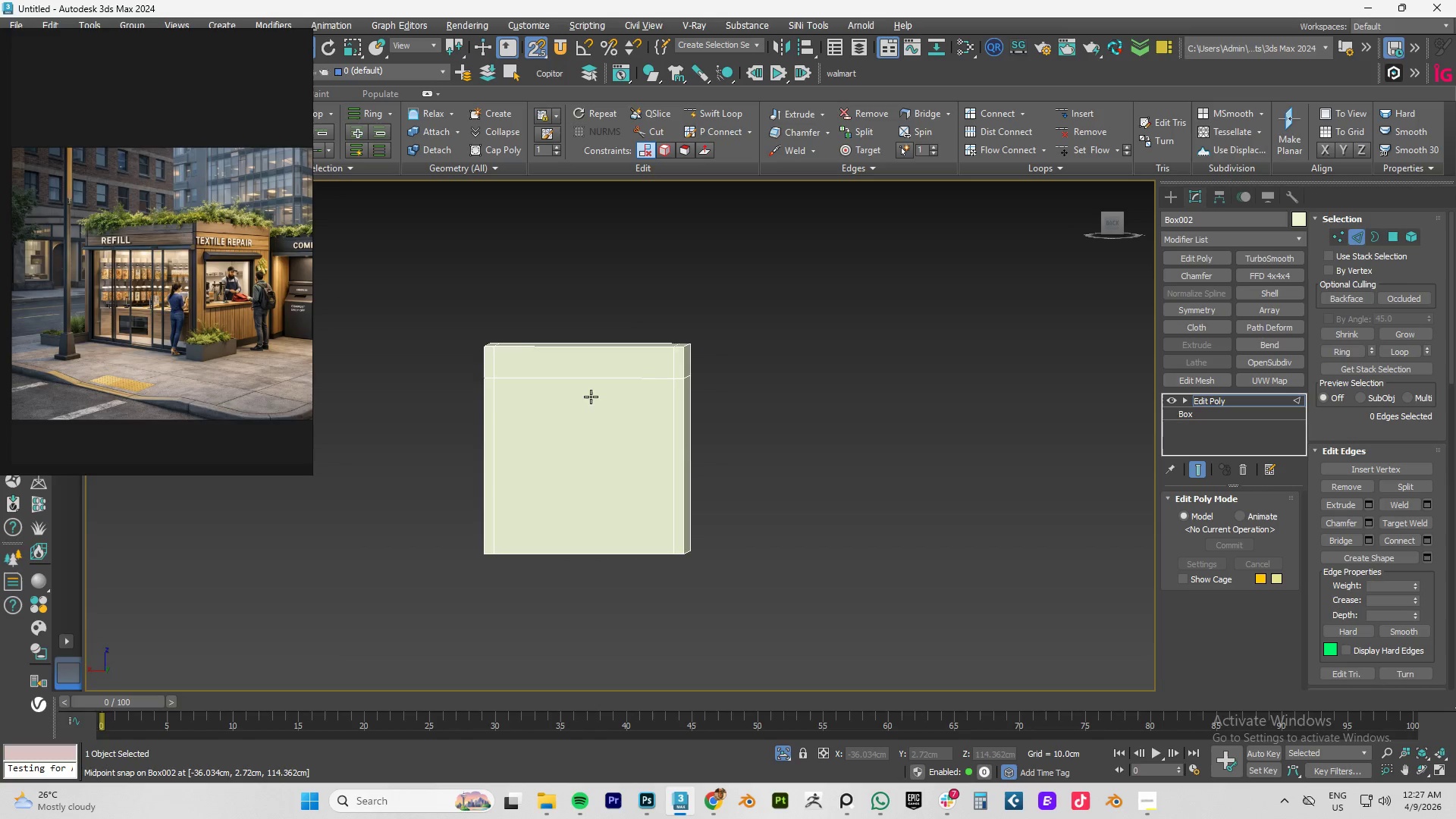 
key(Alt+AltLeft)
 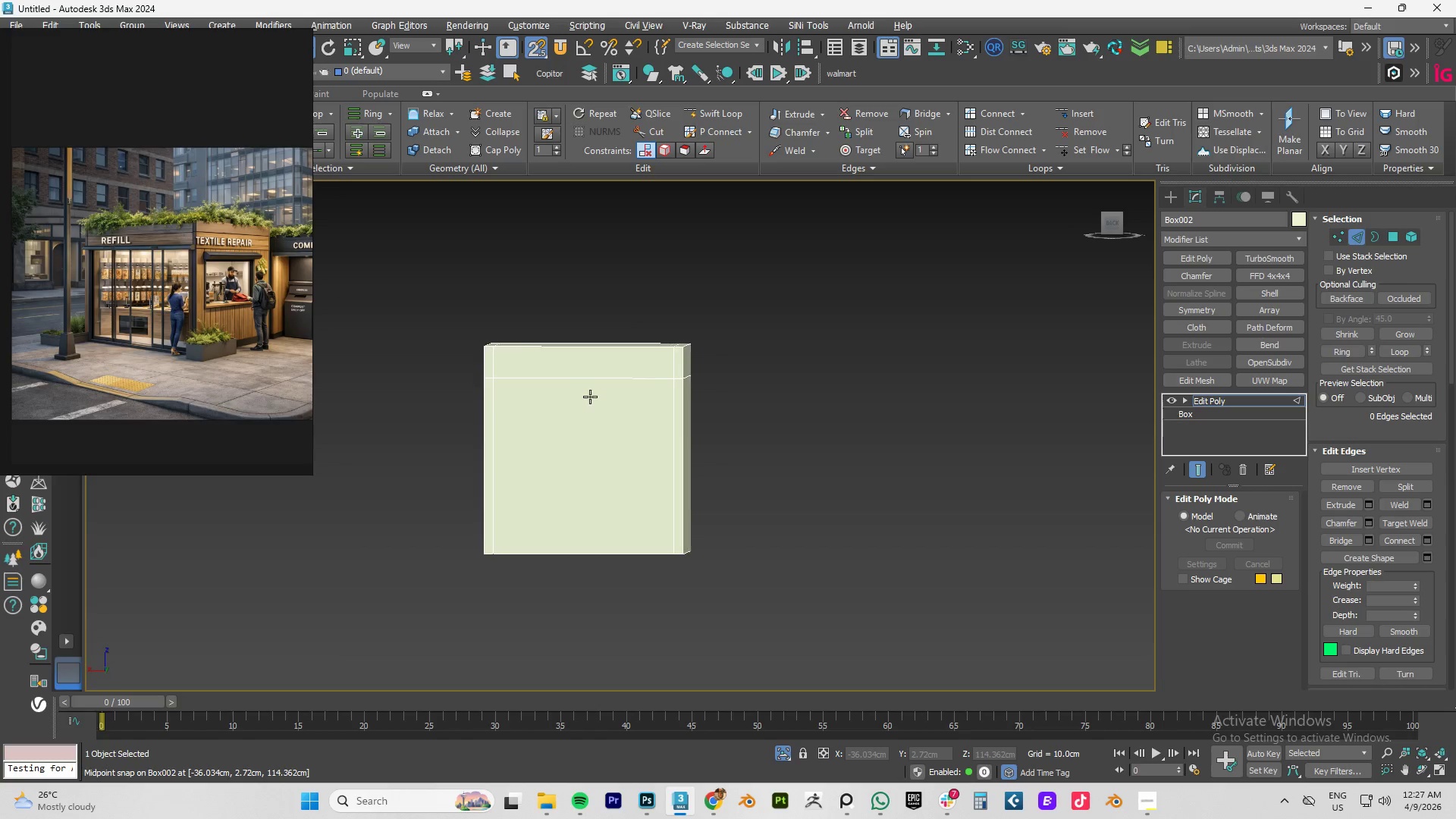 
key(Alt+AltLeft)
 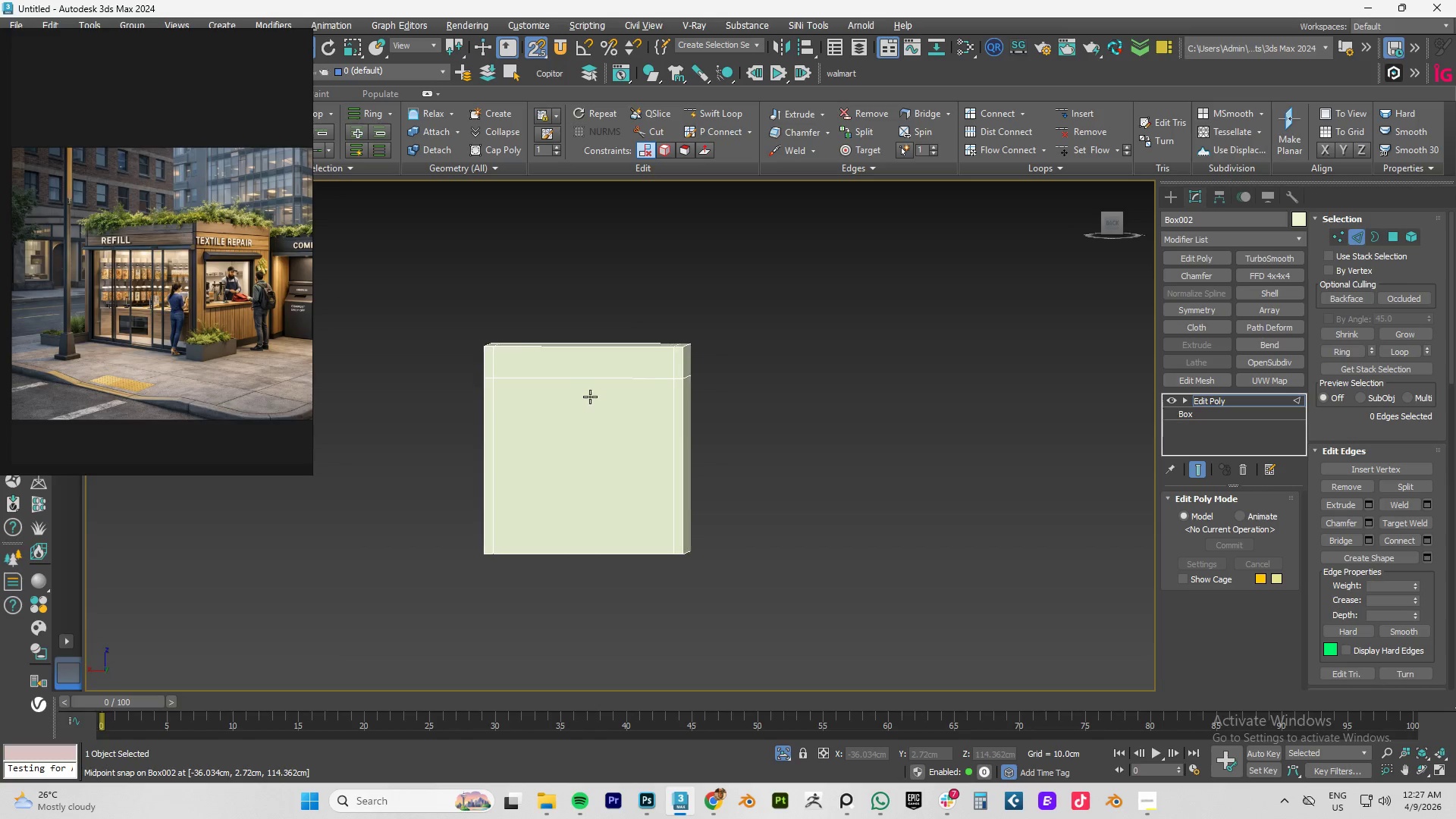 
hold_key(key=AltLeft, duration=8.02)
scroll: coordinate [152, 277], scroll_direction: up, amount: 6.0
 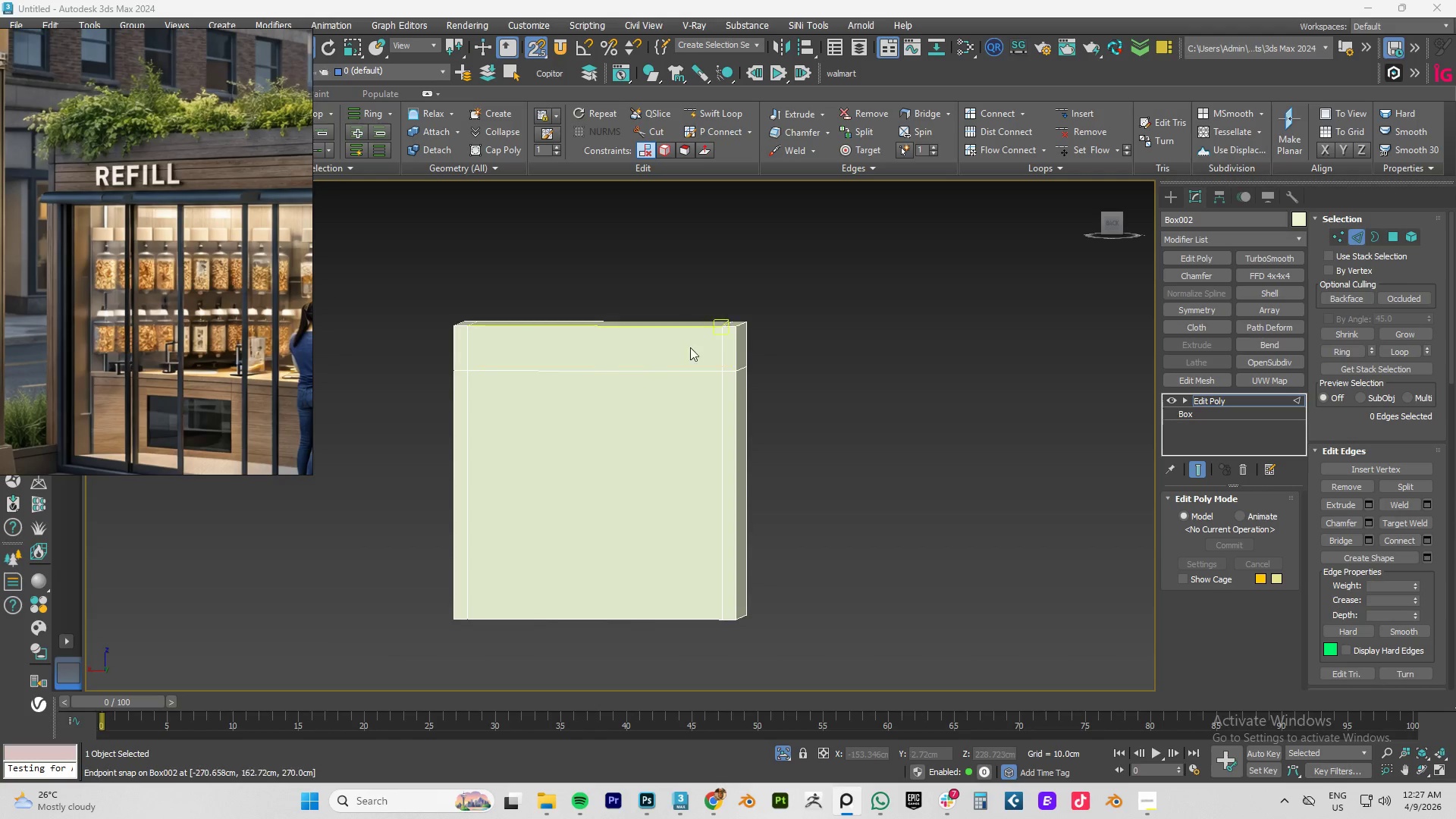 
hold_key(key=AltLeft, duration=1.5)
 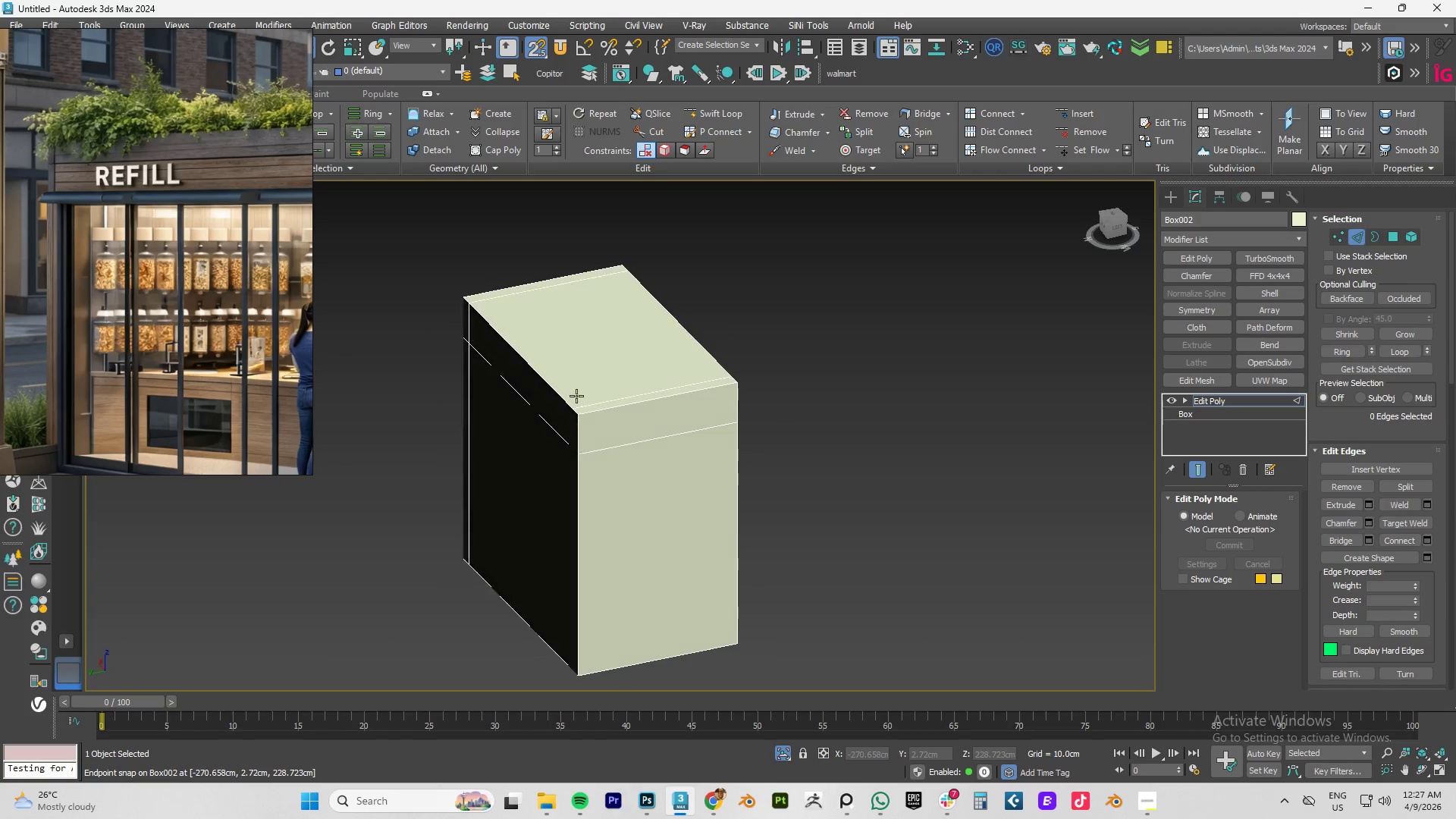 
hold_key(key=AltLeft, duration=1.39)
 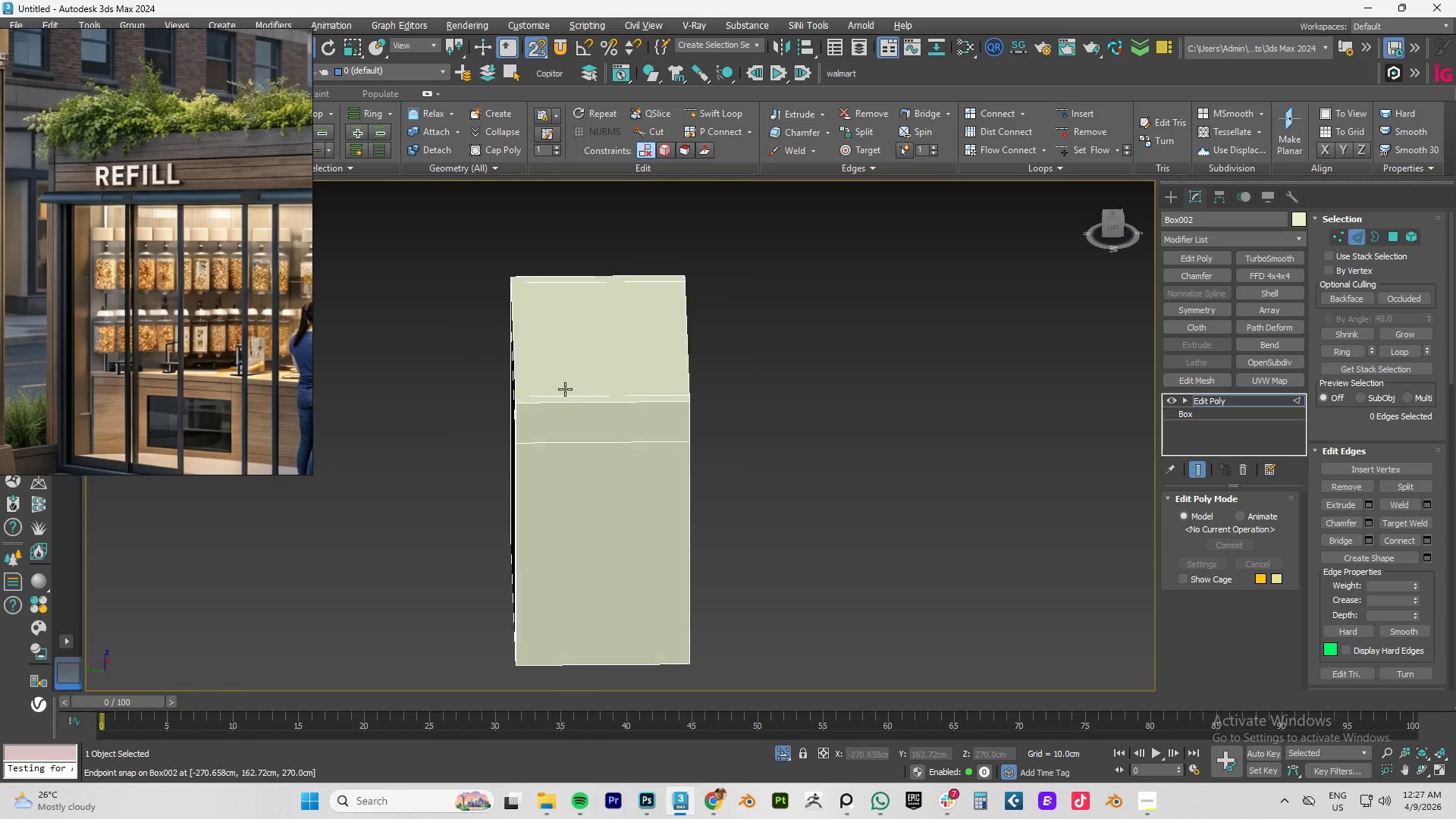 
hold_key(key=AltLeft, duration=0.92)
 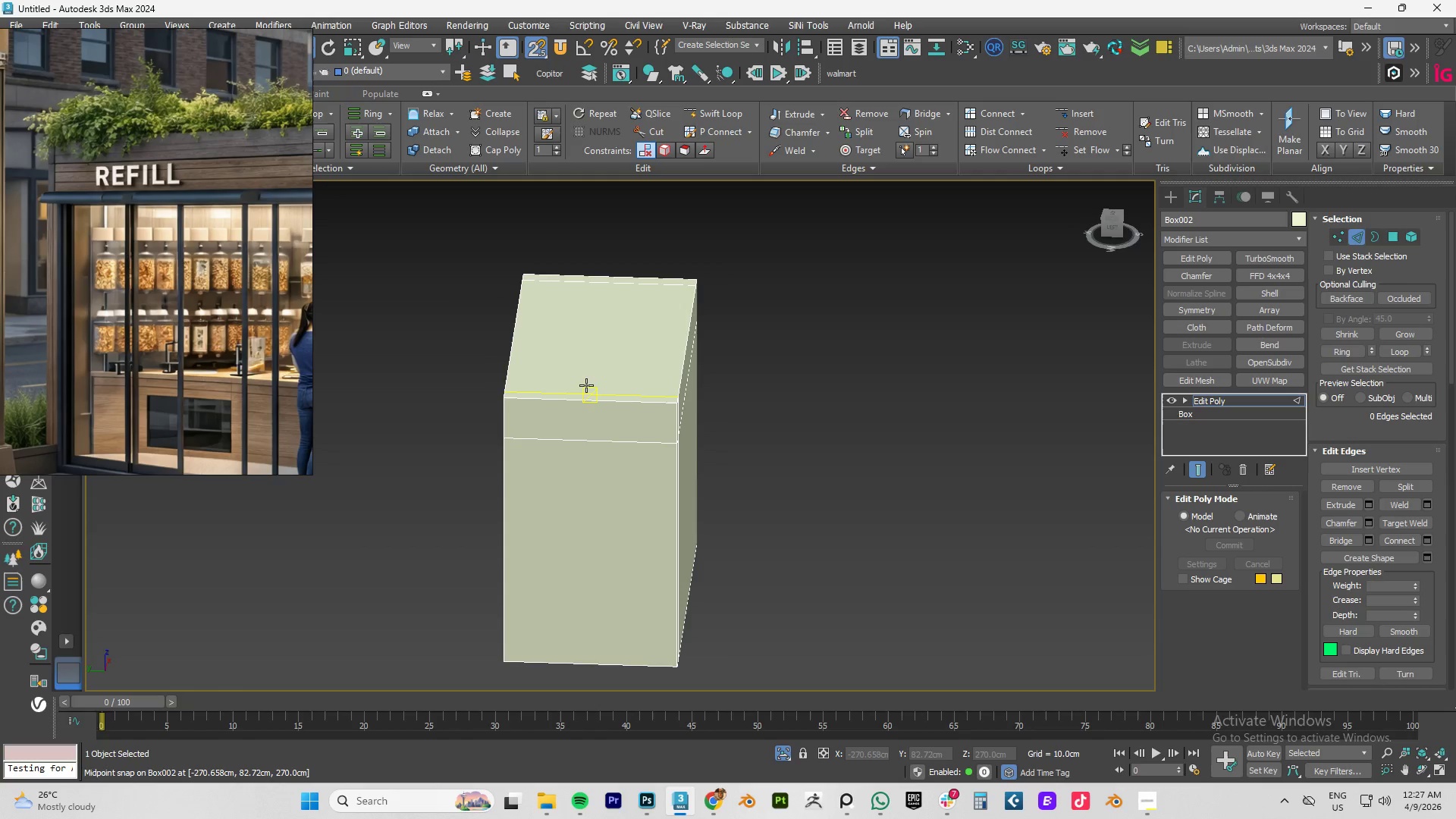 
key(Alt+1)
 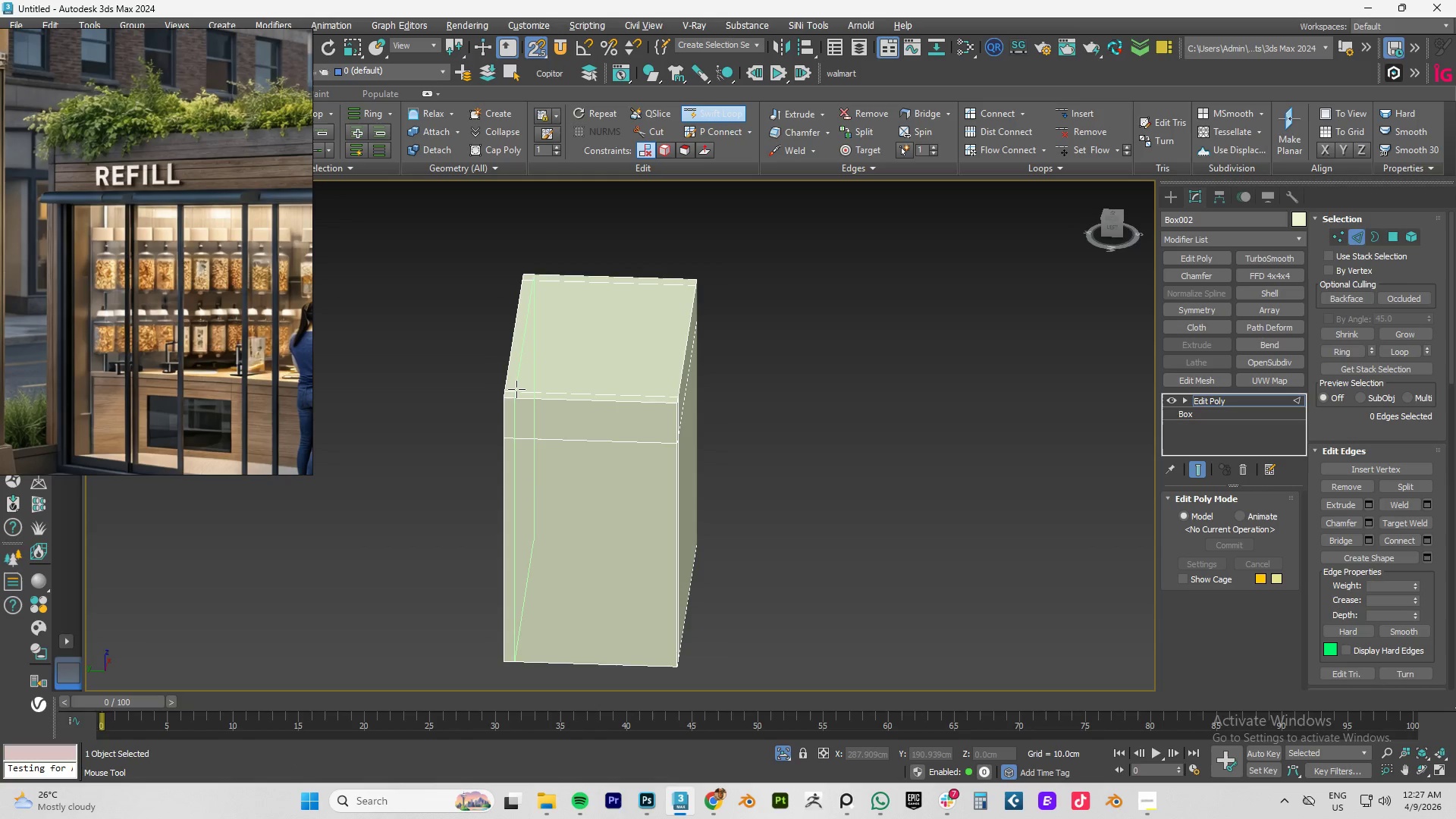 
type(tz)
 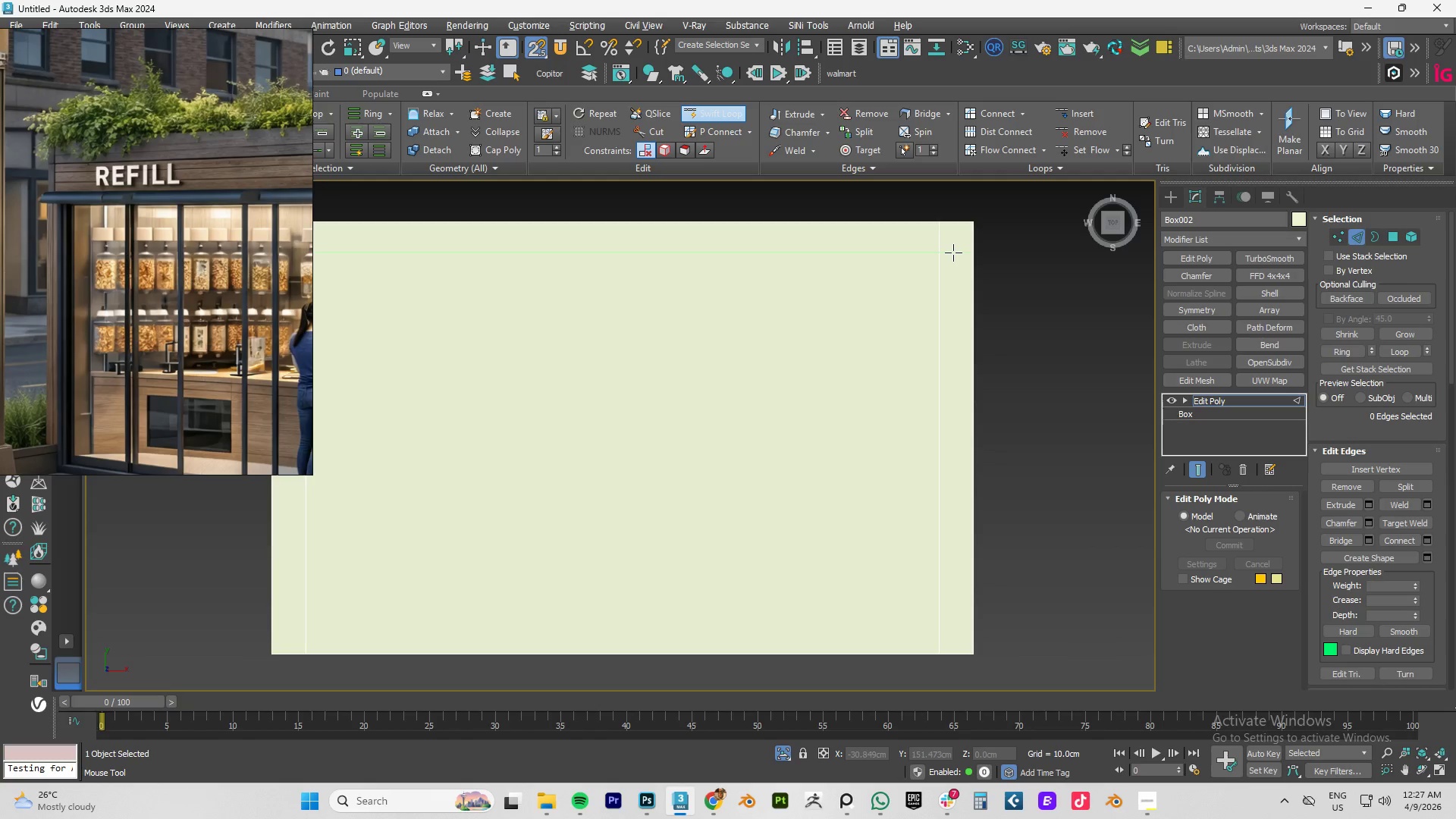 
left_click([953, 253])
 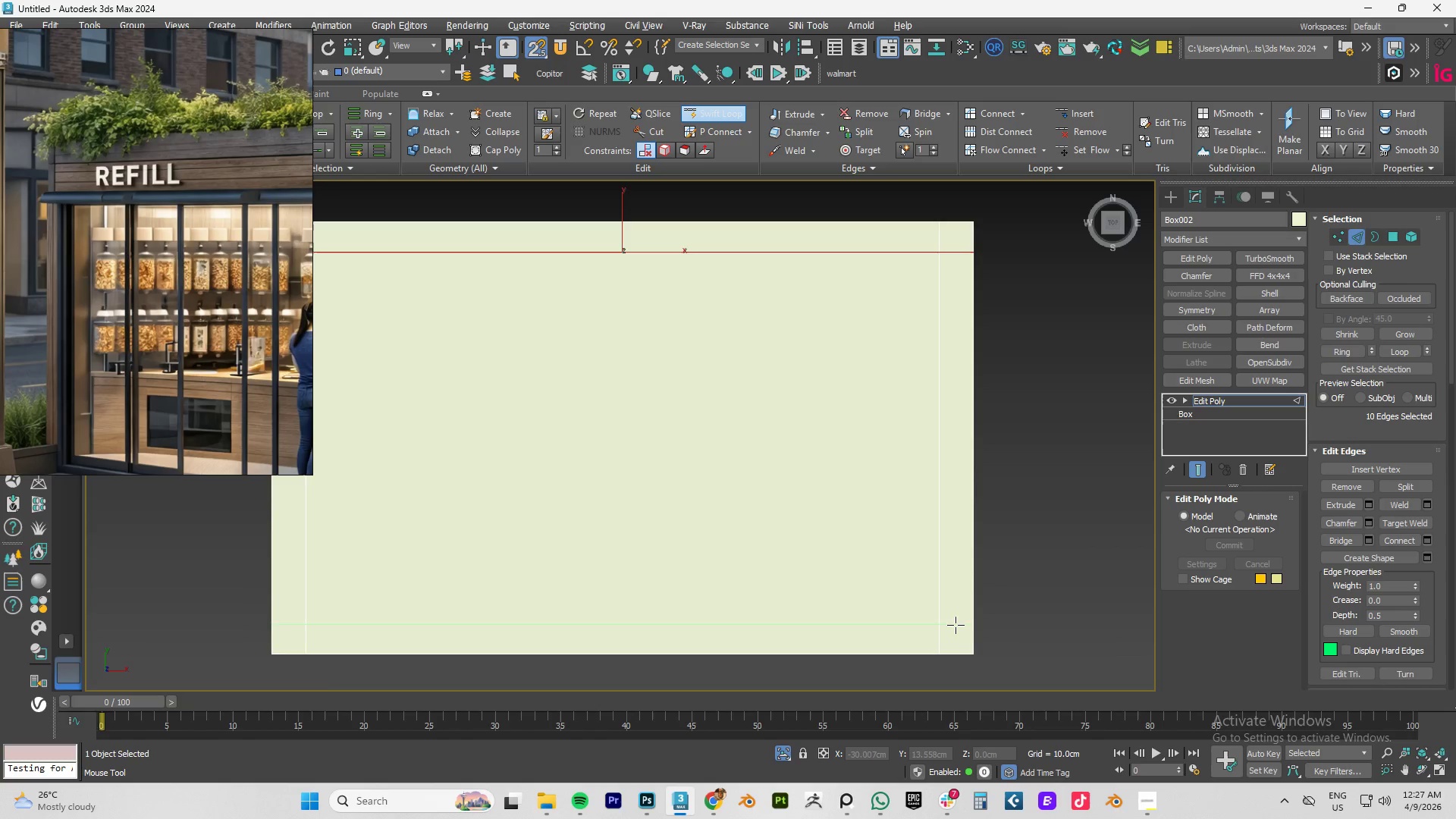 
left_click([956, 625])
 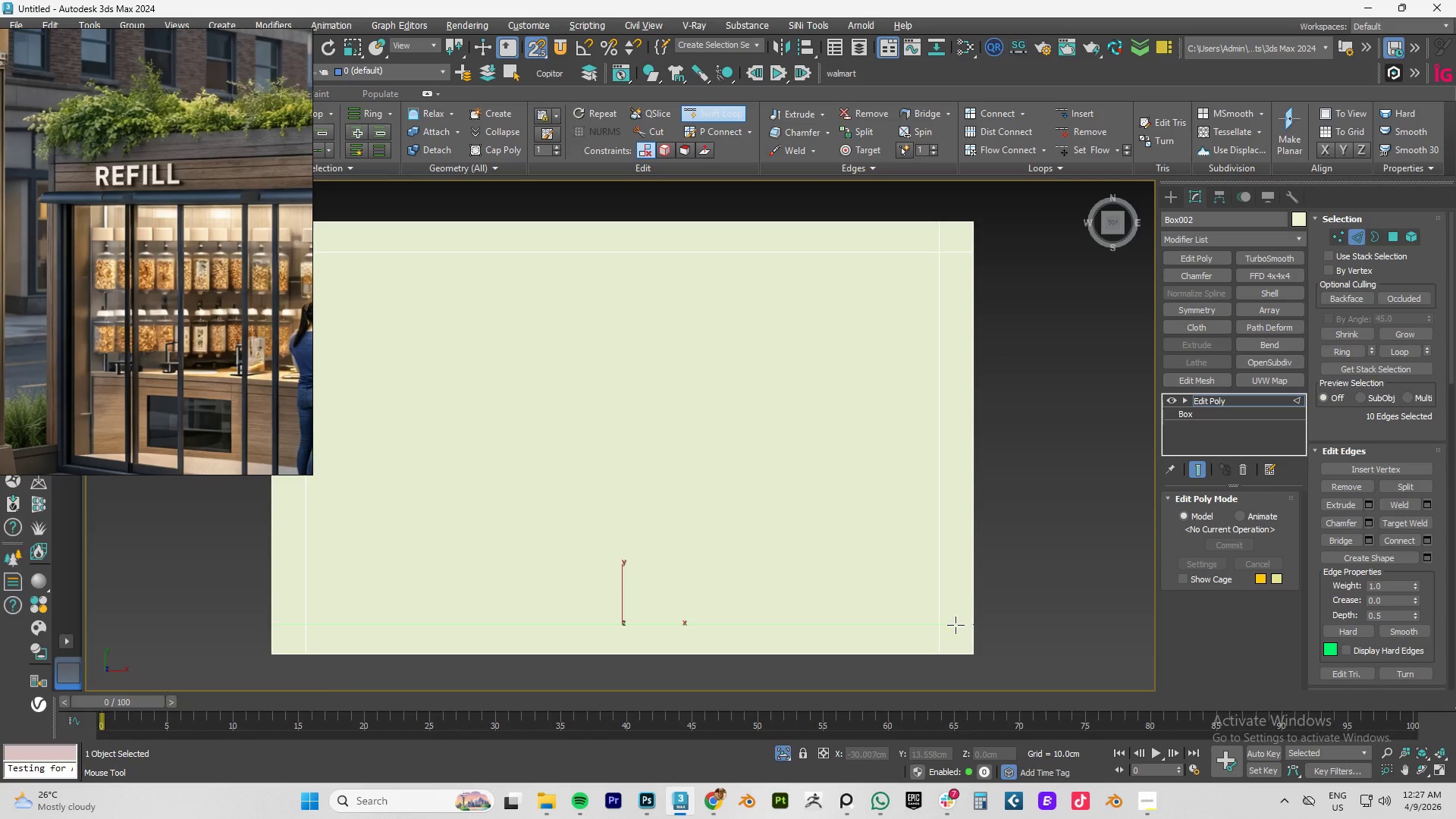 
right_click([956, 625])
 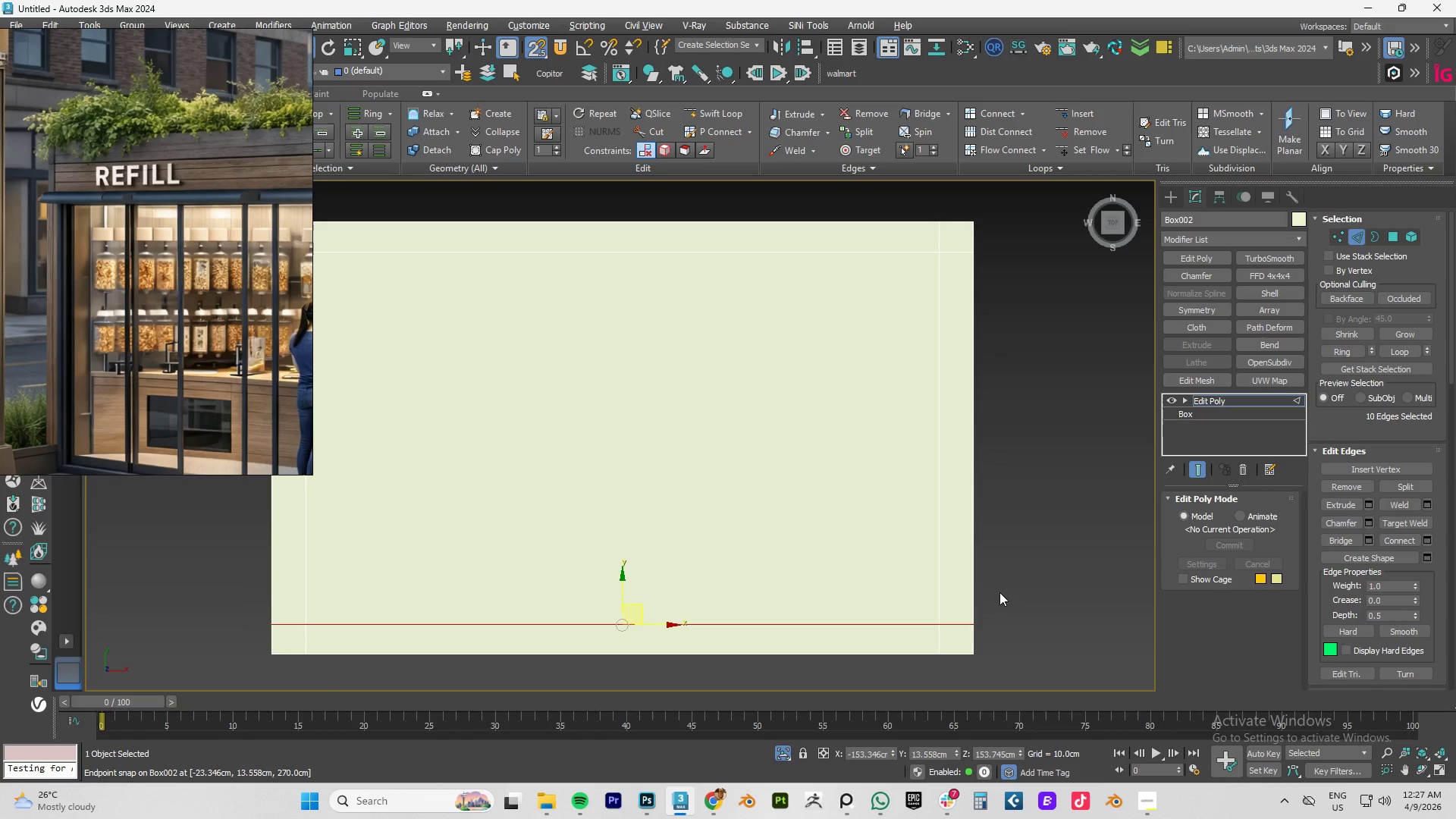 
key(4)
 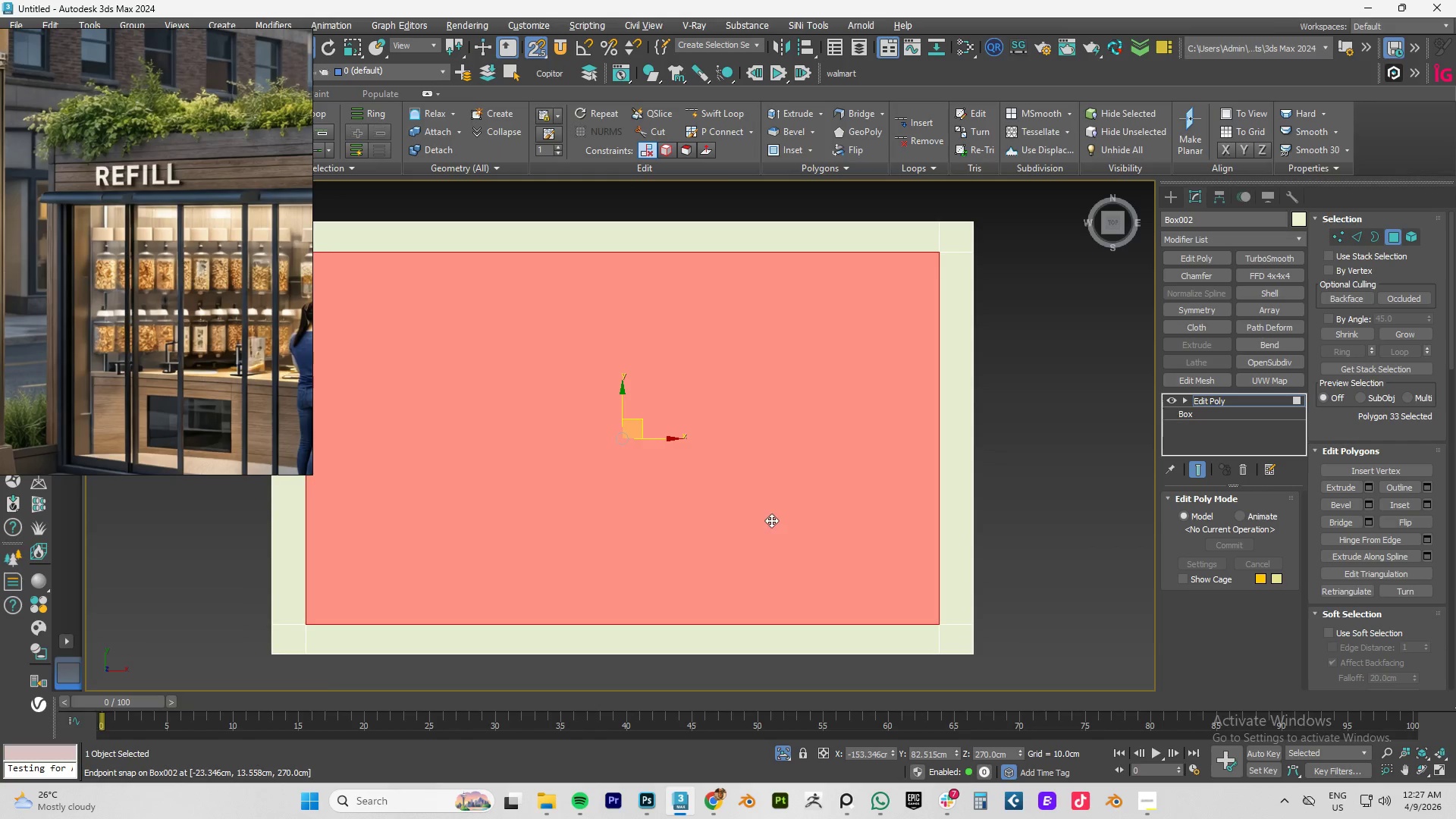 
hold_key(key=AltLeft, duration=0.89)
 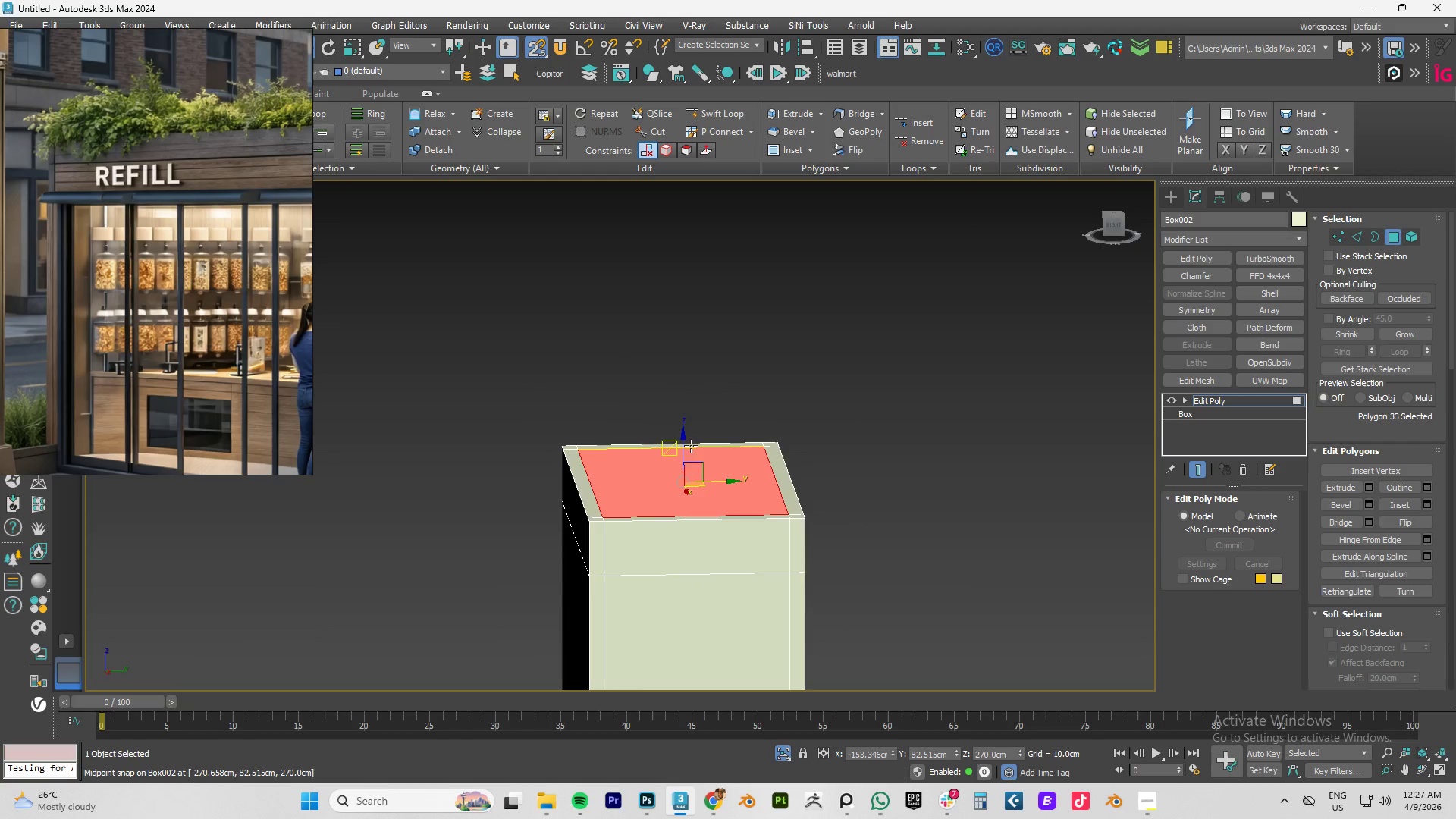 
scroll: coordinate [823, 503], scroll_direction: down, amount: 2.0
 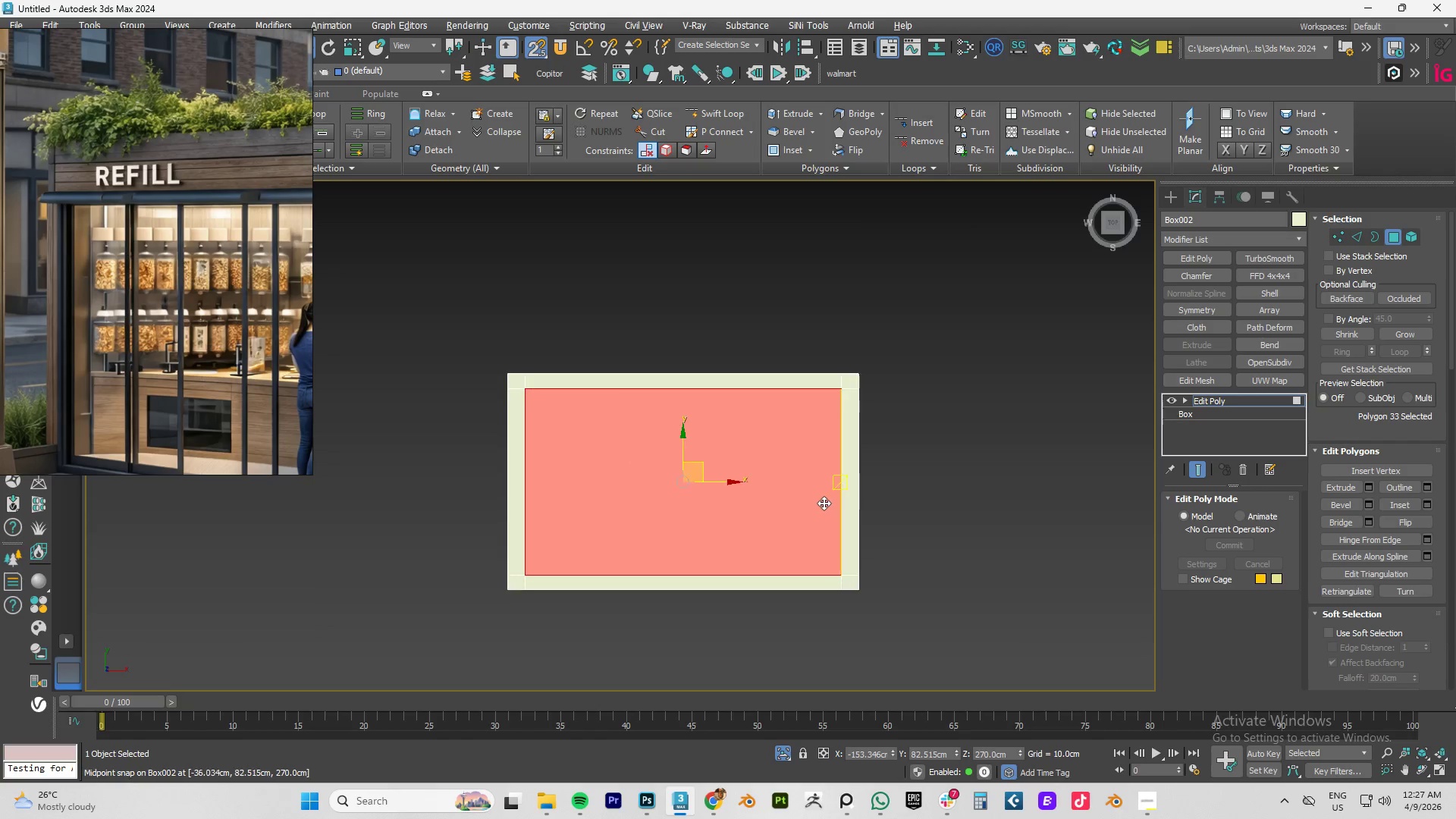 
hold_key(key=ShiftLeft, duration=1.5)
left_click_drag(start_coordinate=[682, 437], to_coordinate=[684, 512])
 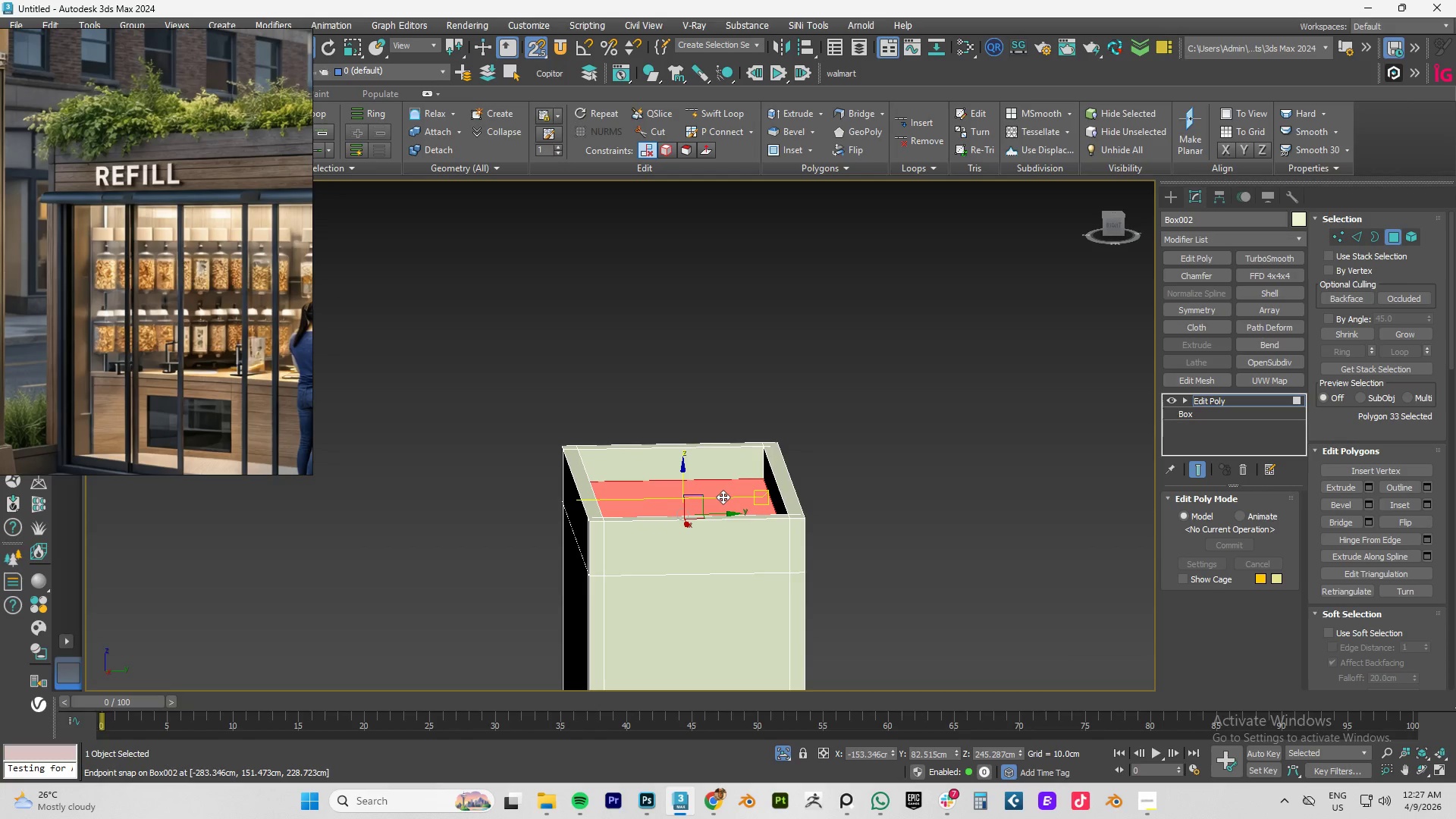 
key(Shift+S)
 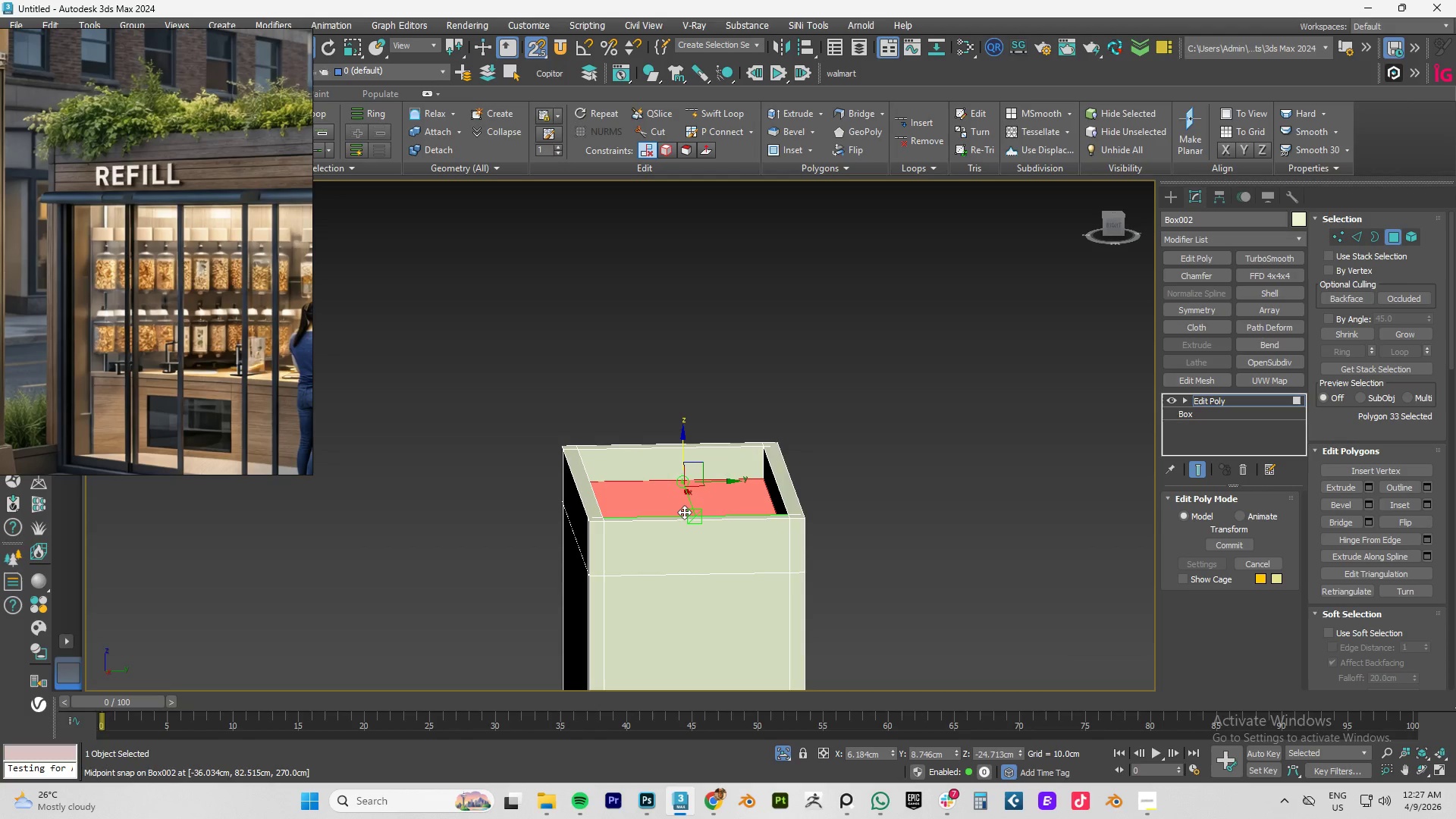 
hold_key(key=AltLeft, duration=1.11)
 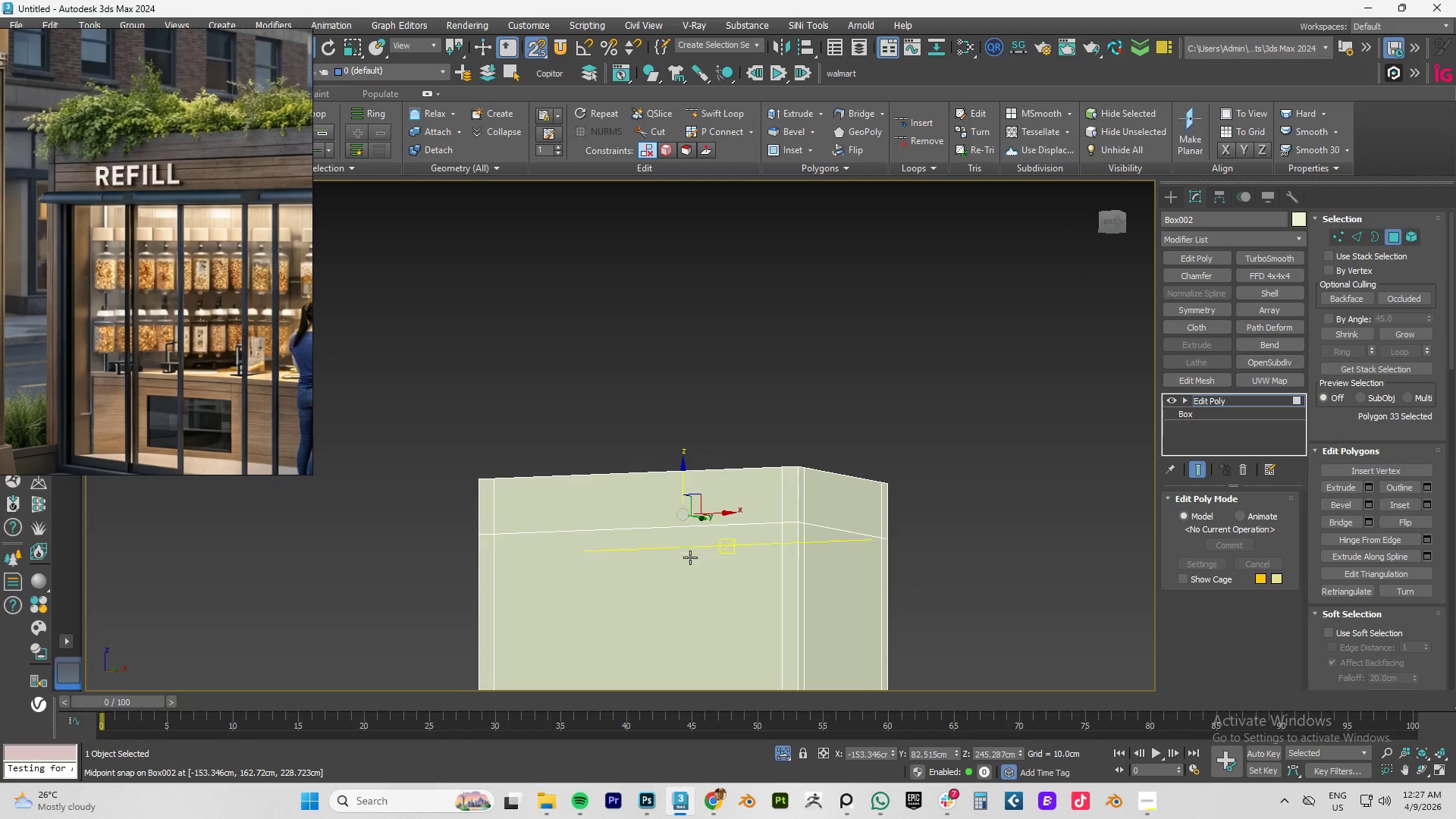 
left_click([688, 559])
 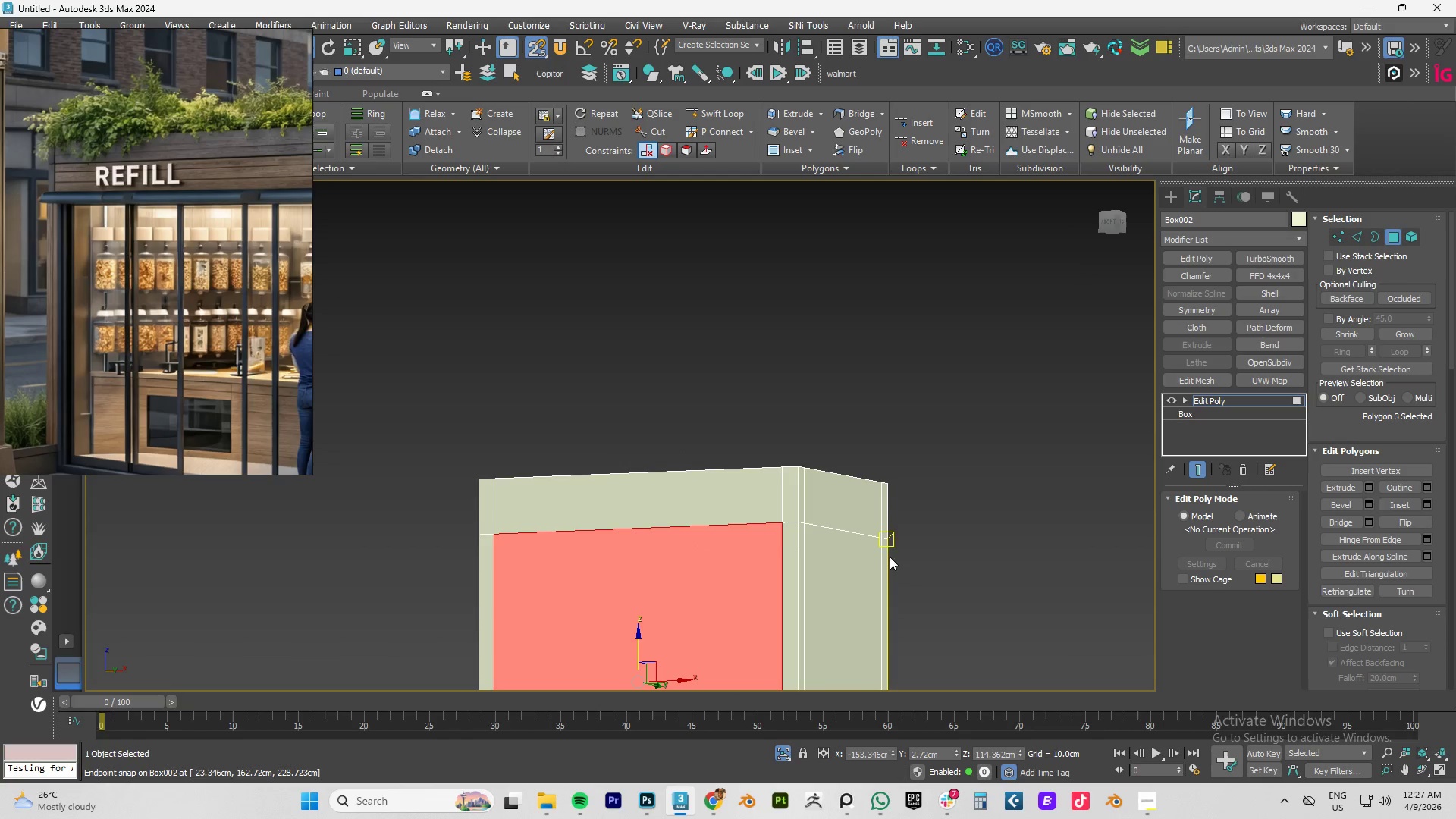 
hold_key(key=AltLeft, duration=0.64)
 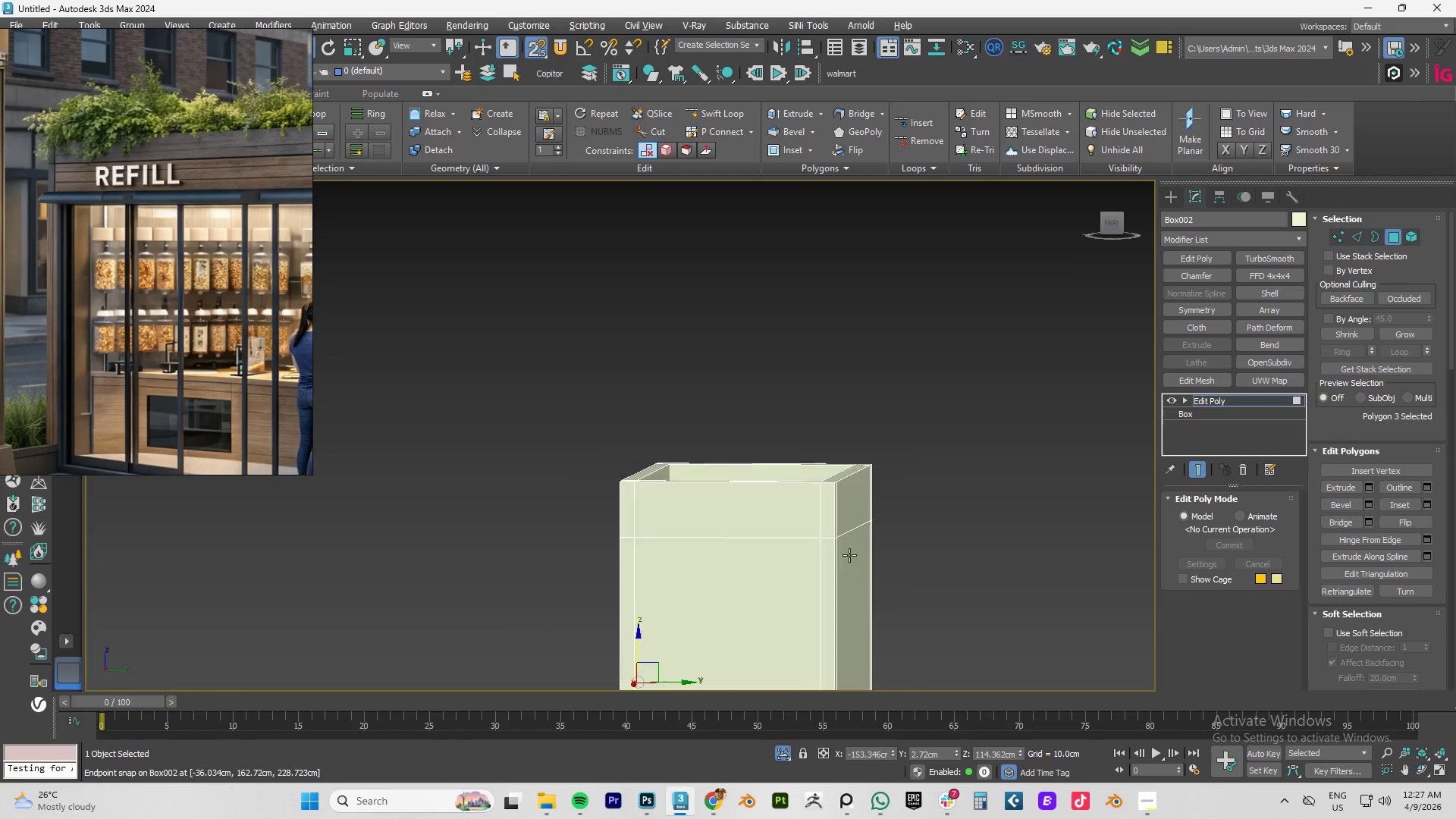 
hold_key(key=AltLeft, duration=0.81)
 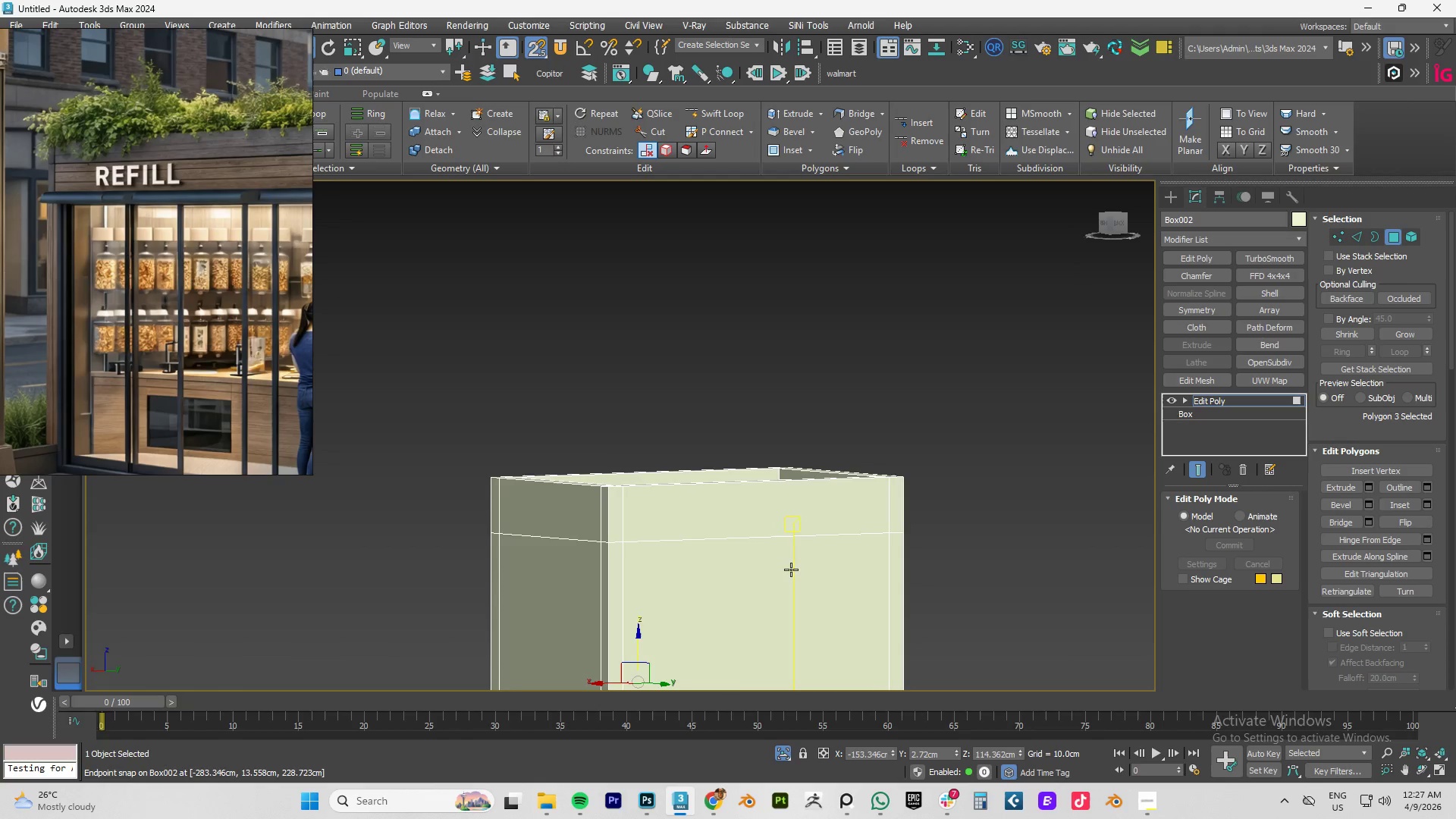 
hold_key(key=ControlLeft, duration=0.62)
left_click([771, 575])
 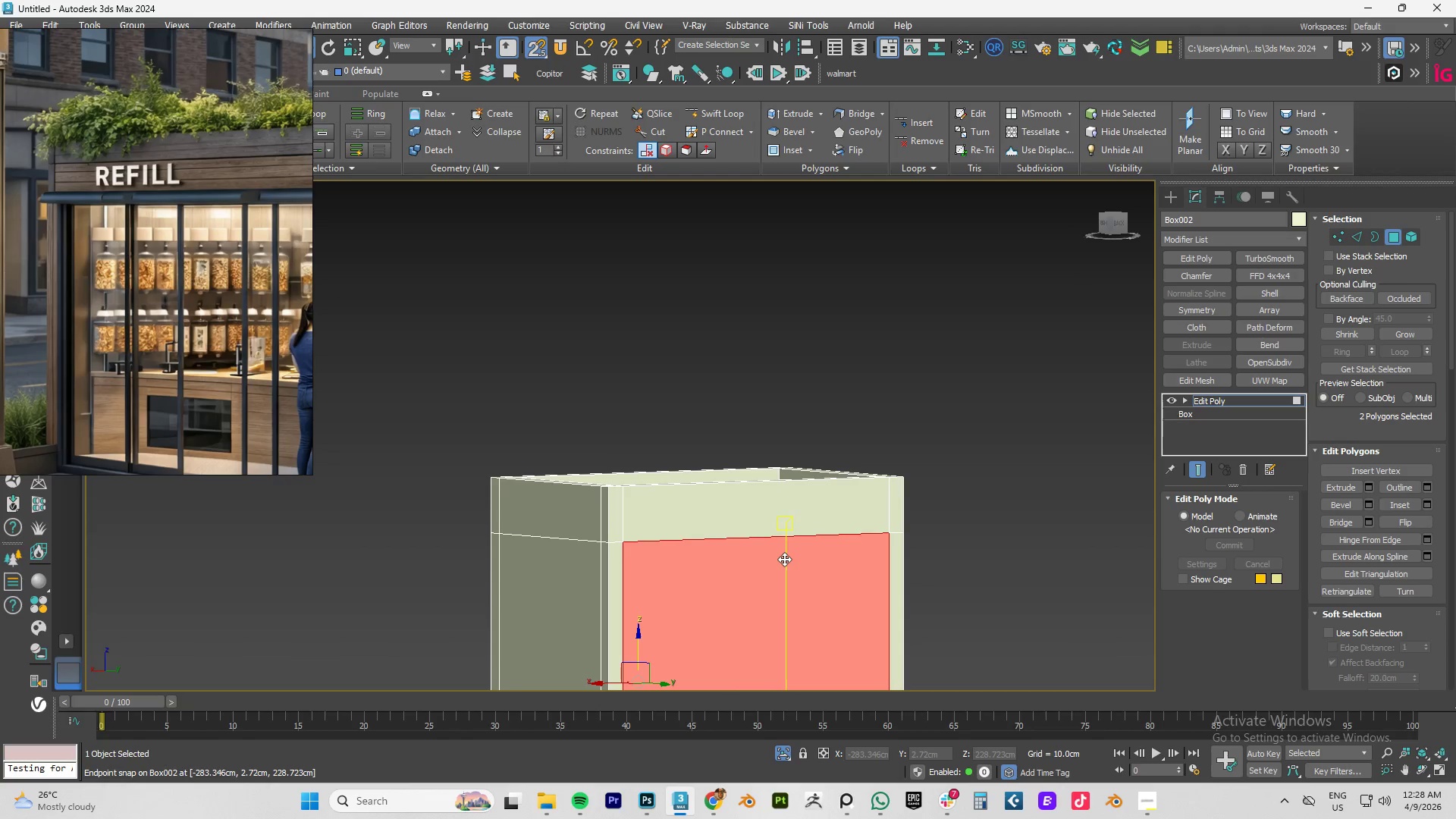 
key(Delete)
 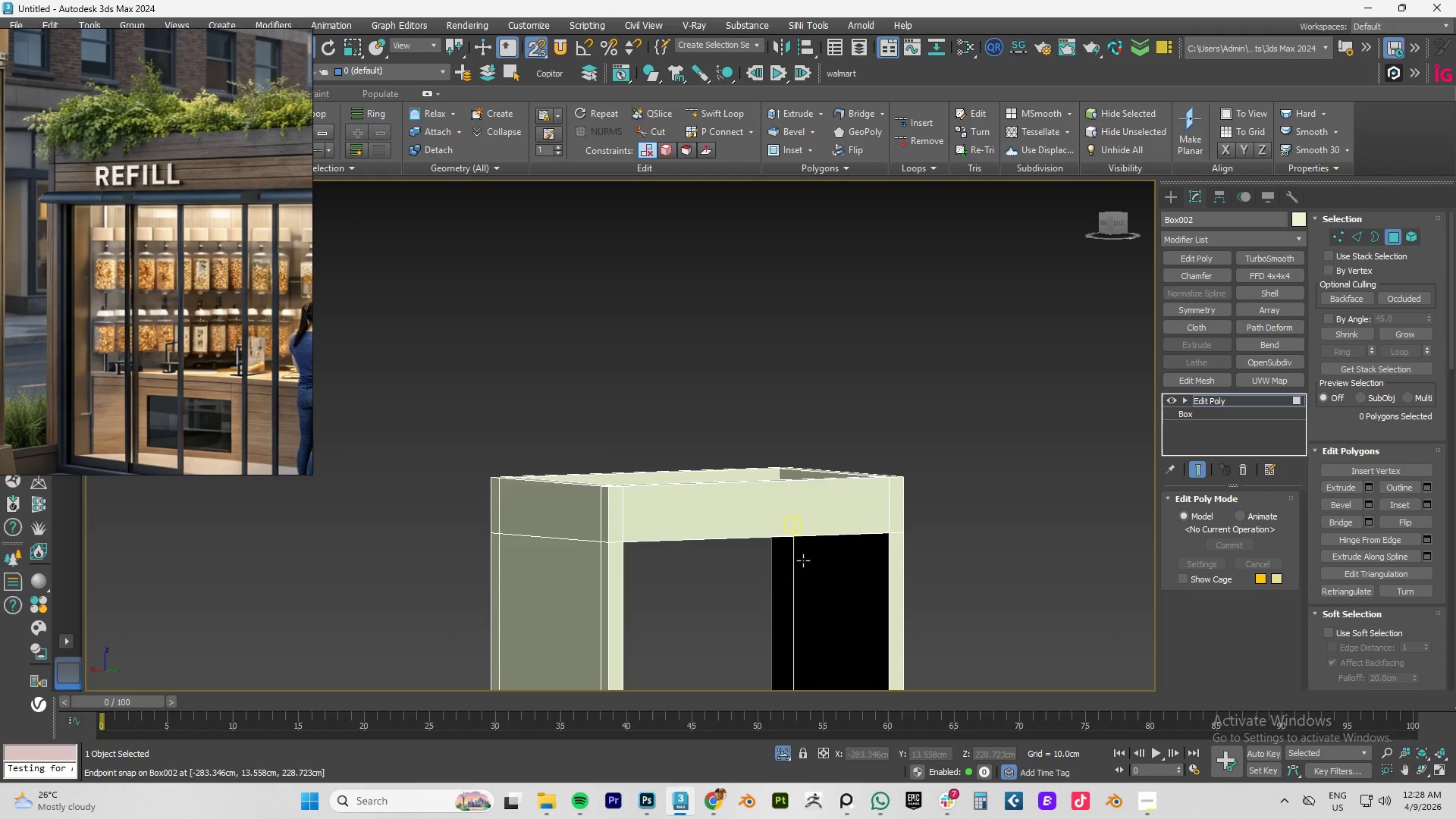 
hold_key(key=AltLeft, duration=0.73)
 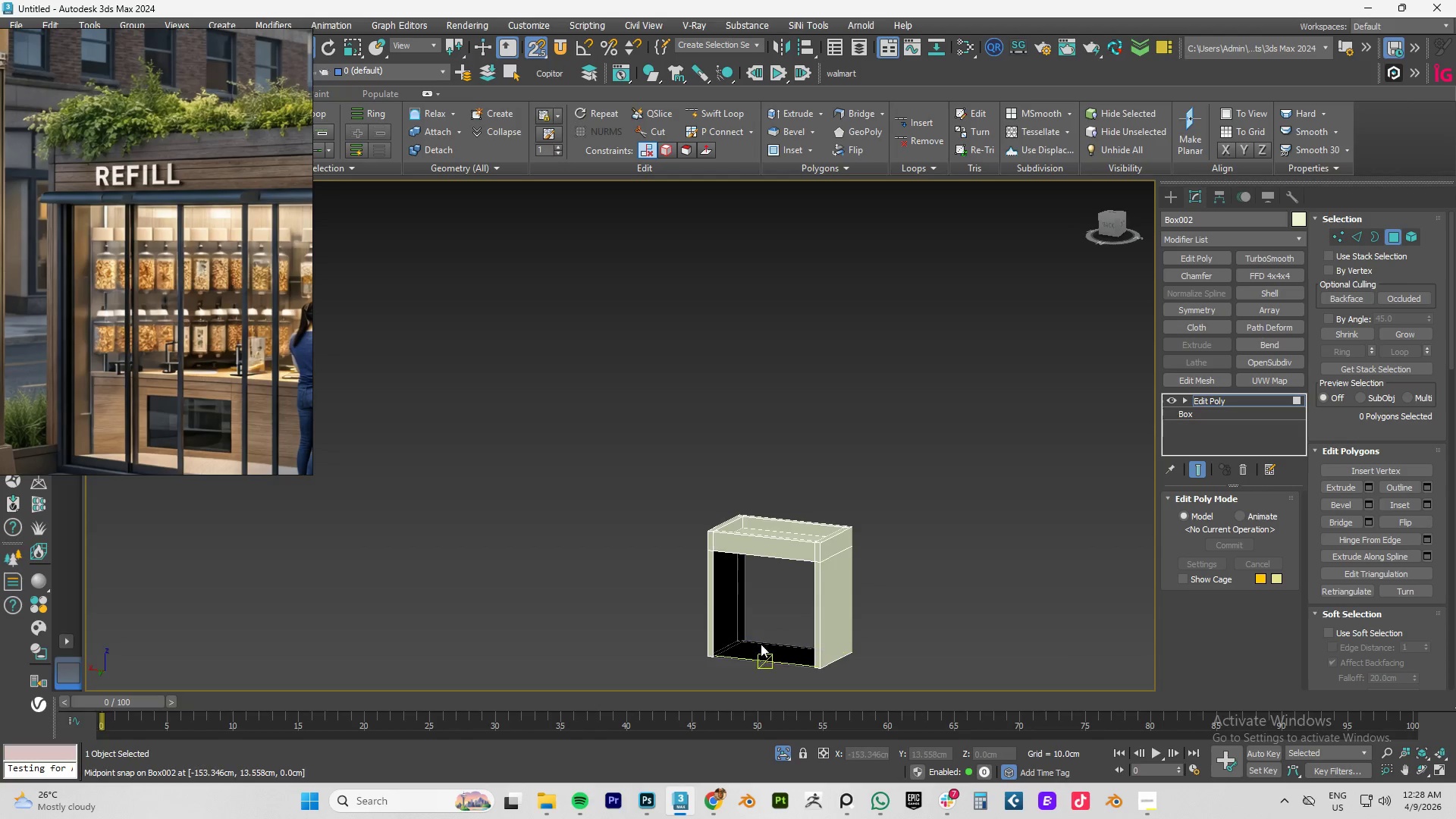 
scroll: coordinate [825, 554], scroll_direction: down, amount: 3.0
 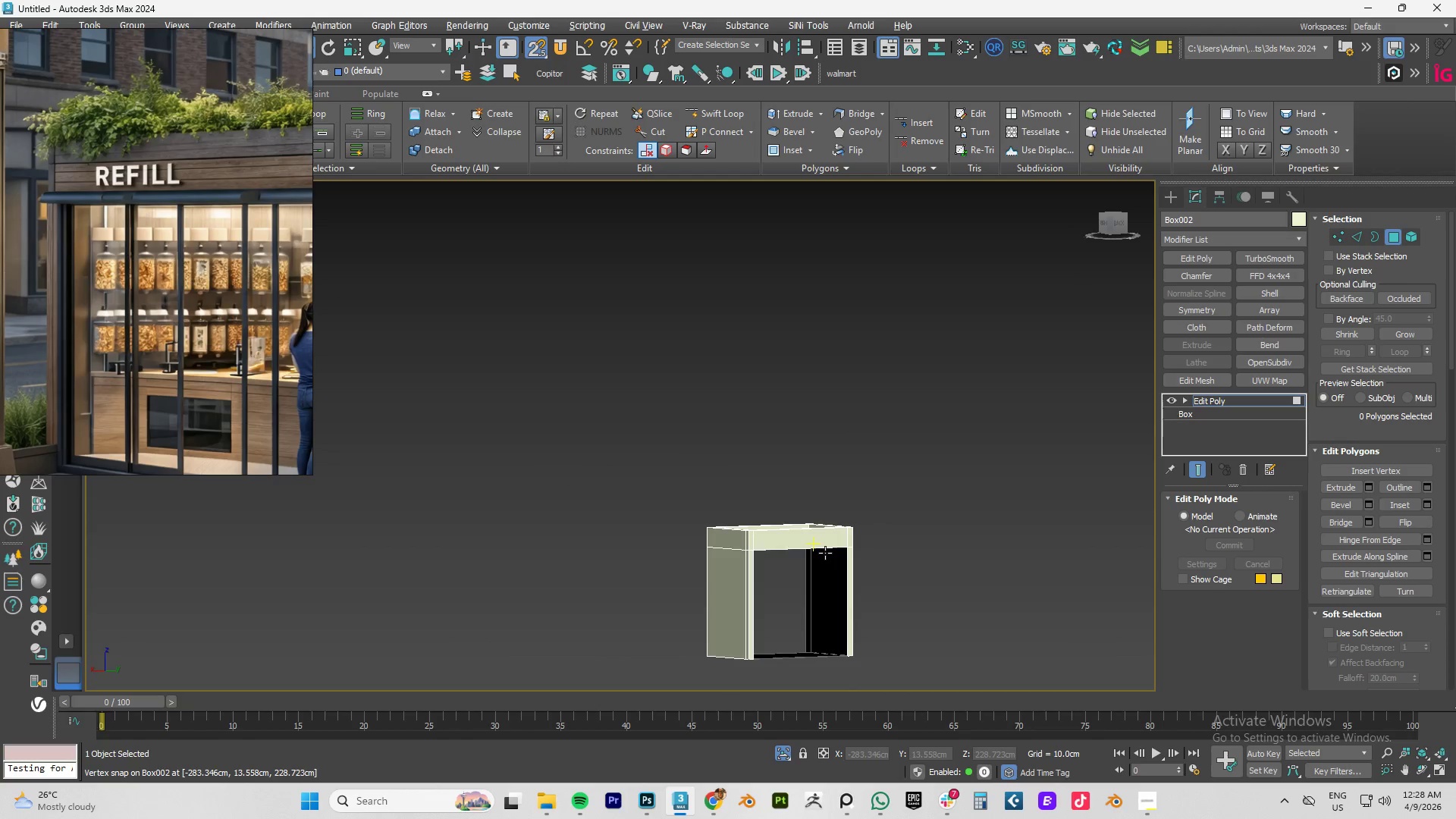 
scroll: coordinate [749, 652], scroll_direction: up, amount: 2.0
 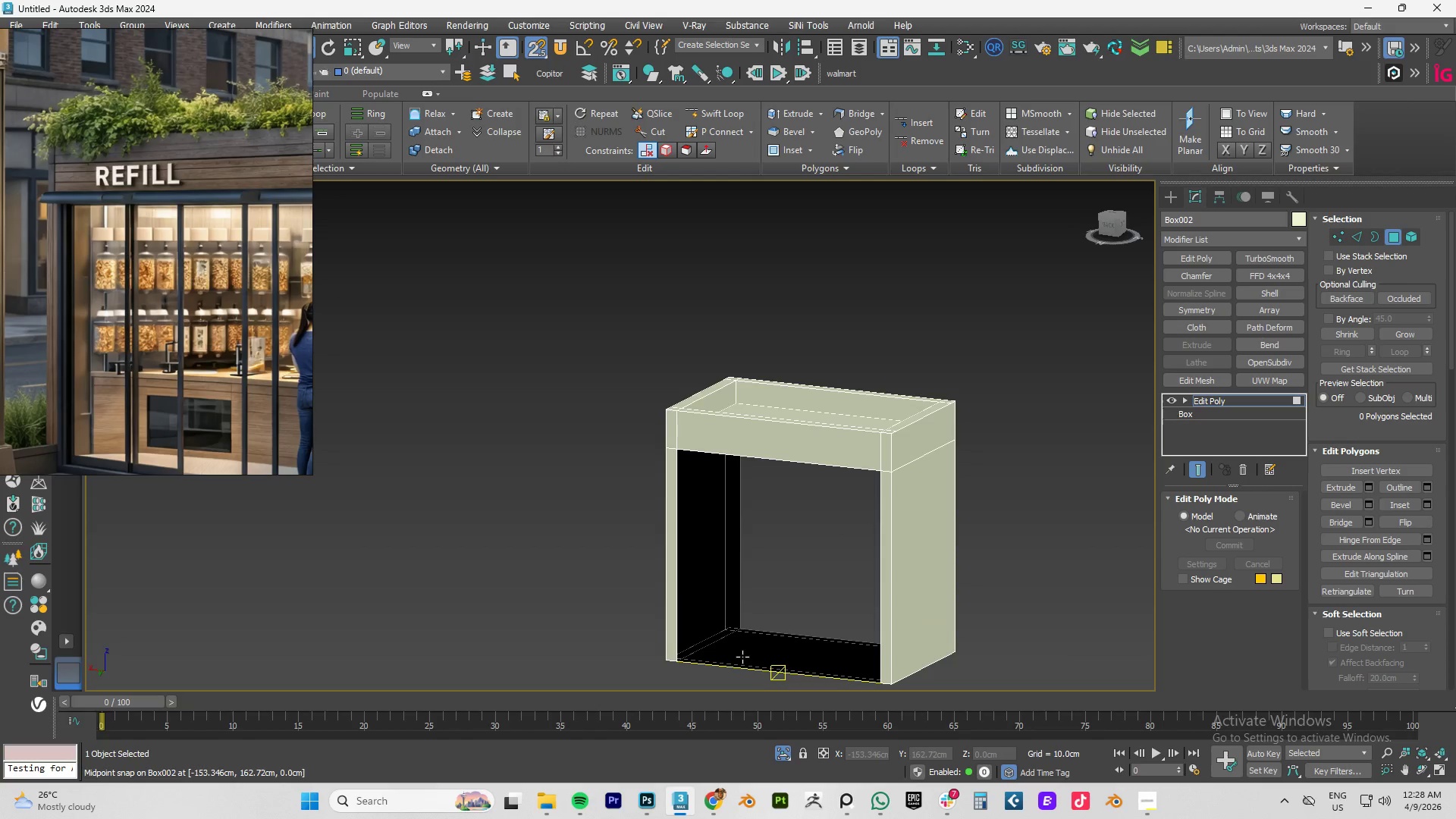 
left_click([766, 652])
 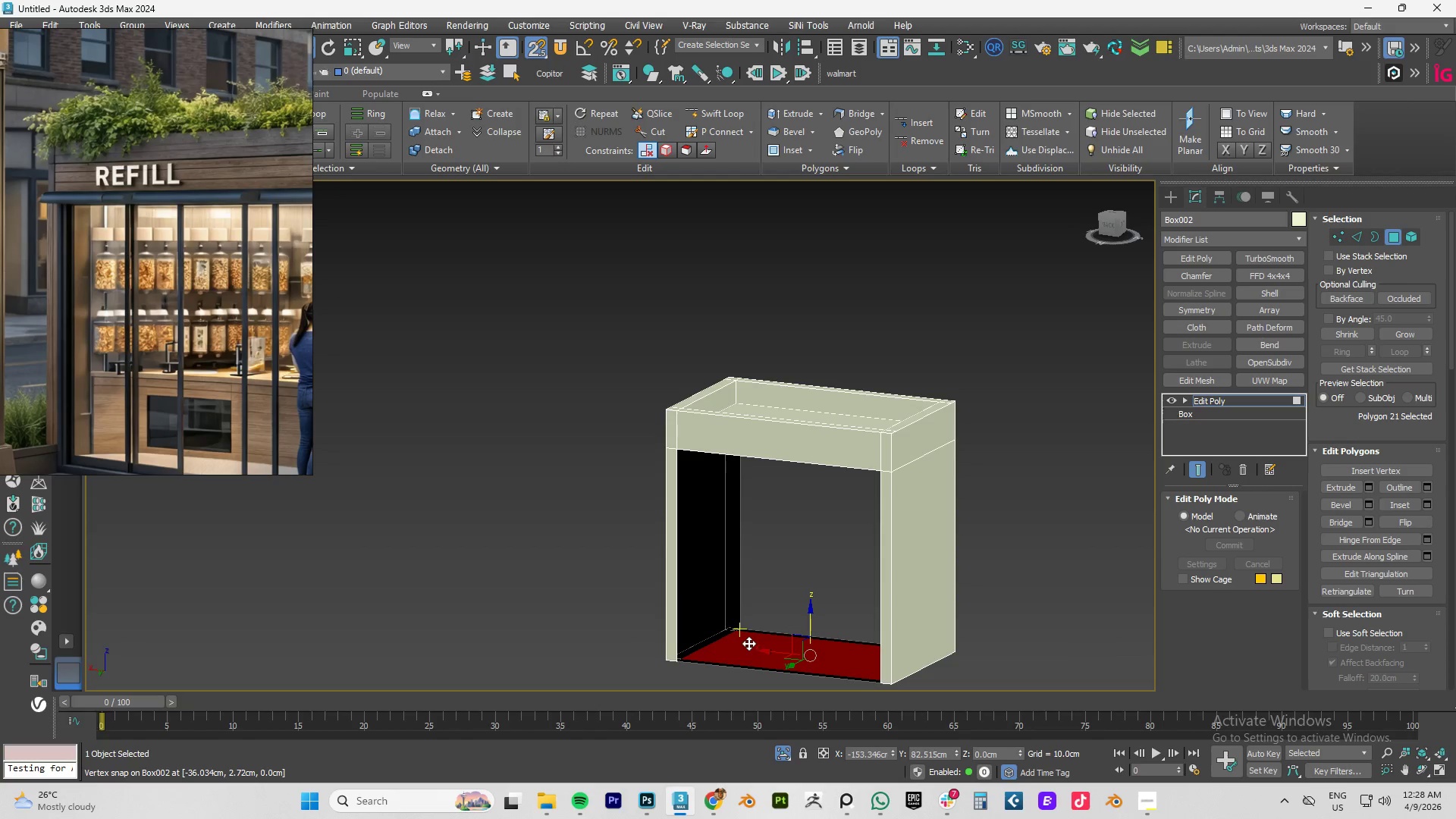 
scroll: coordinate [748, 592], scroll_direction: up, amount: 3.0
 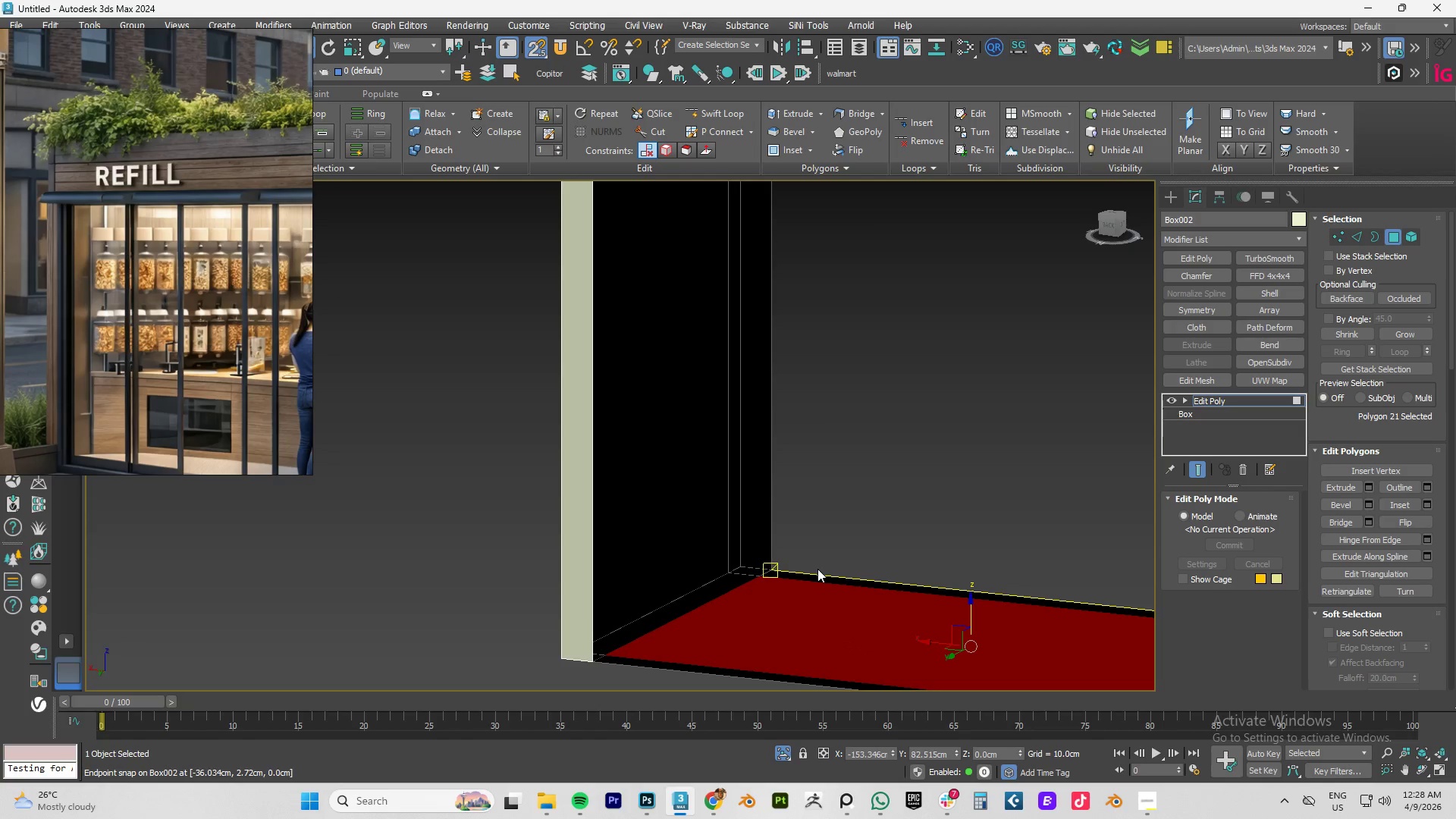 
key(3)
 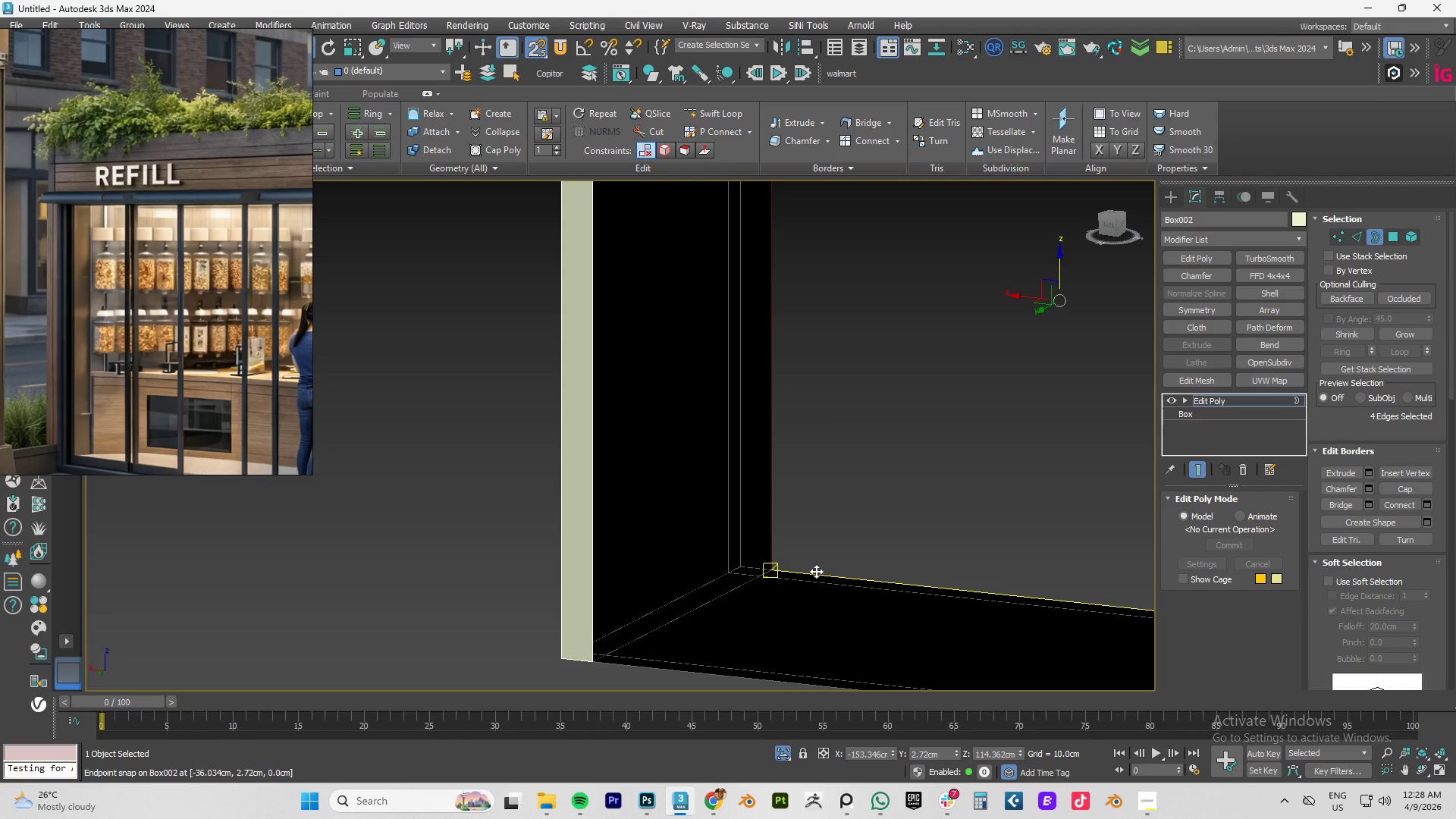 
double_click([812, 576])
 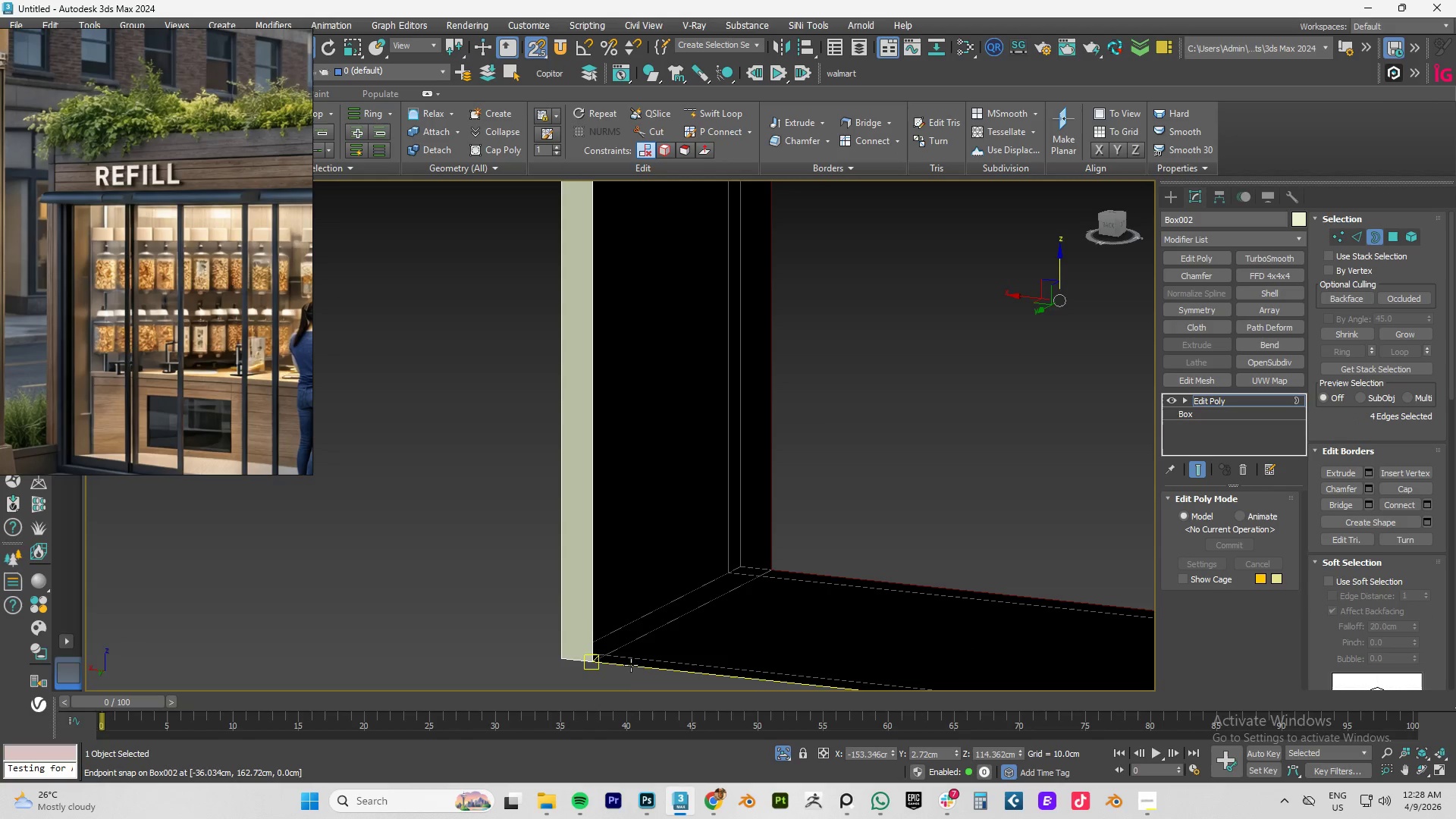 
key(Alt+AltLeft)
 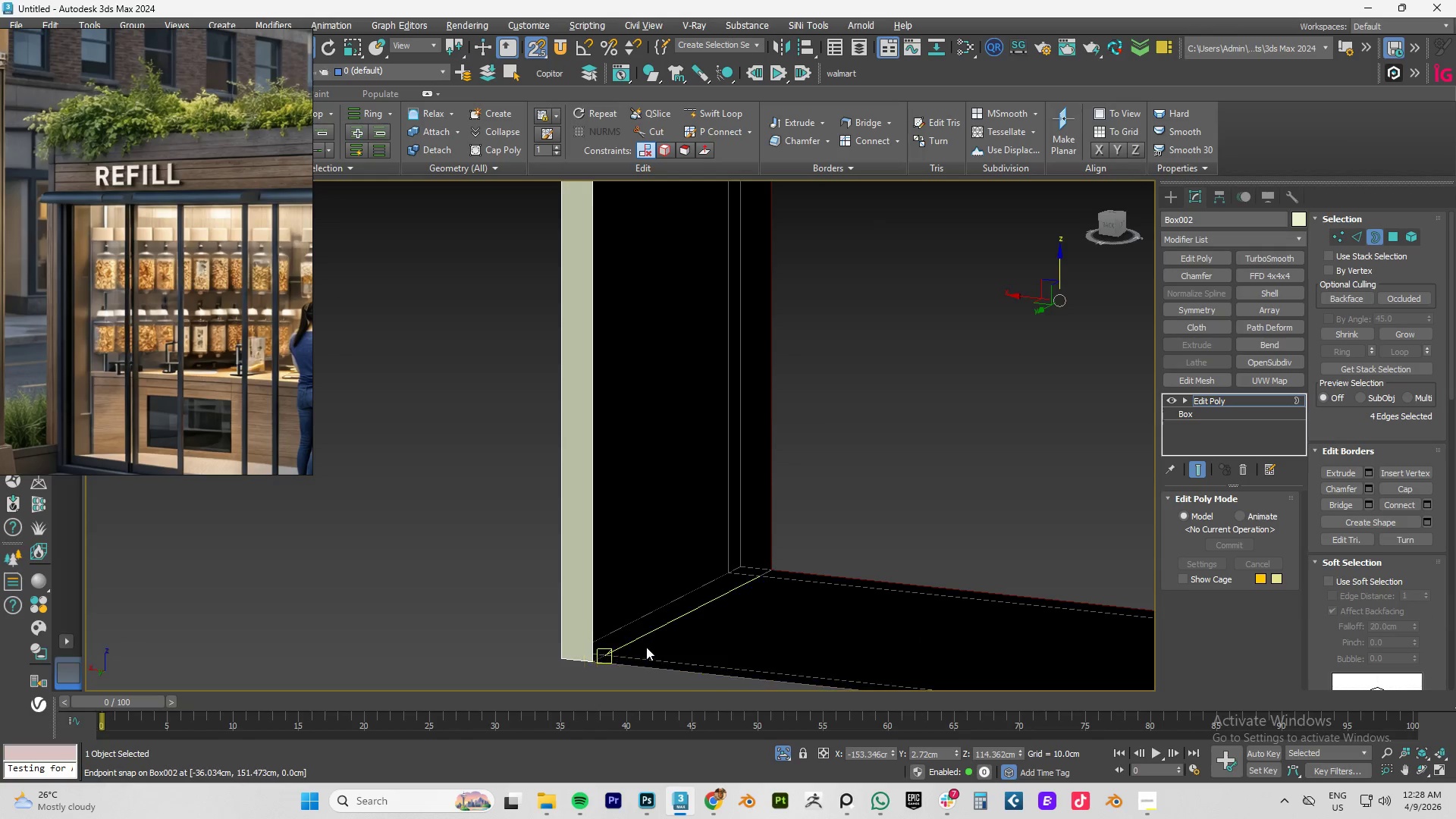 
hold_key(key=AltLeft, duration=1.5)
 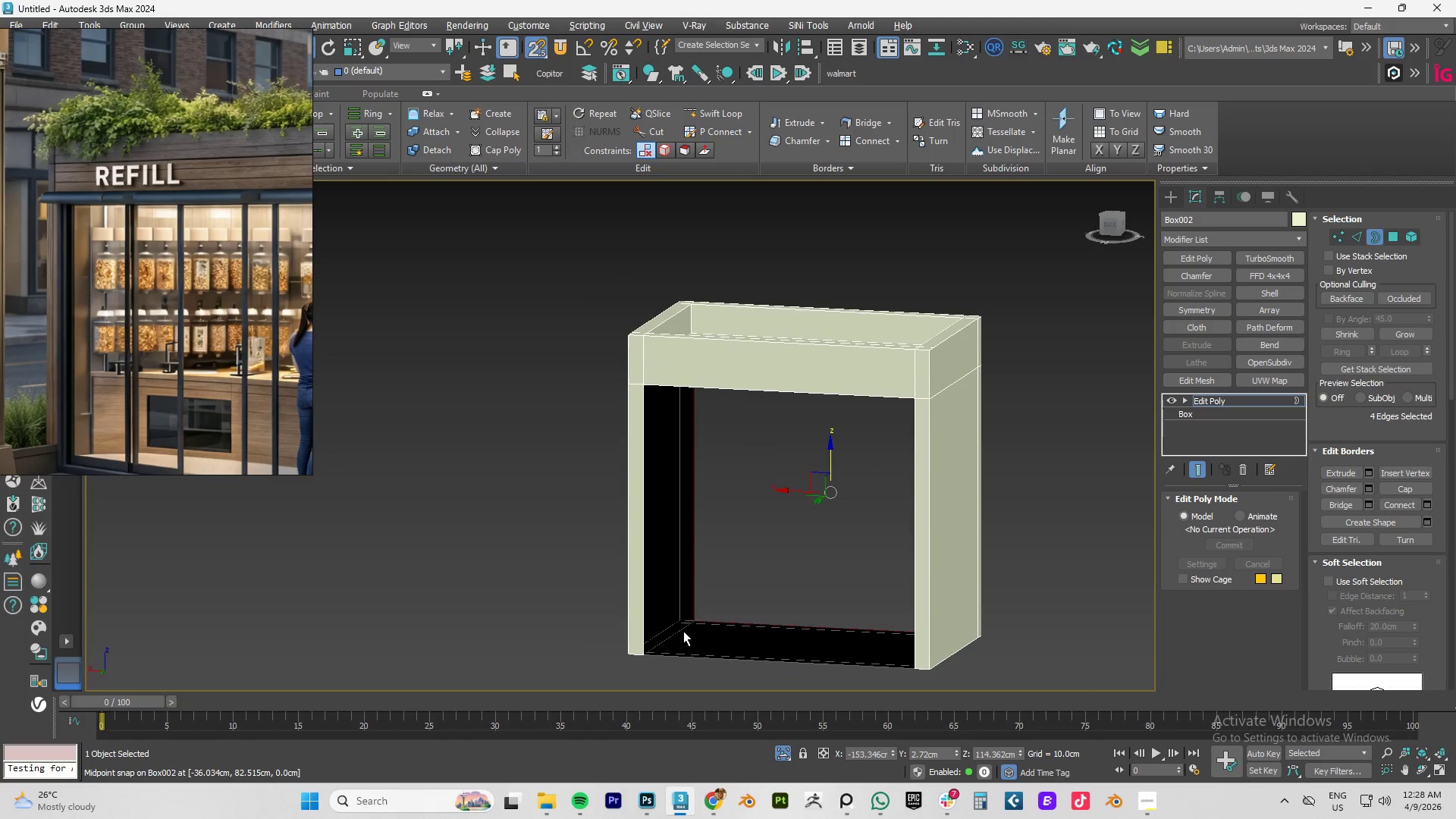 
scroll: coordinate [646, 647], scroll_direction: down, amount: 3.0
 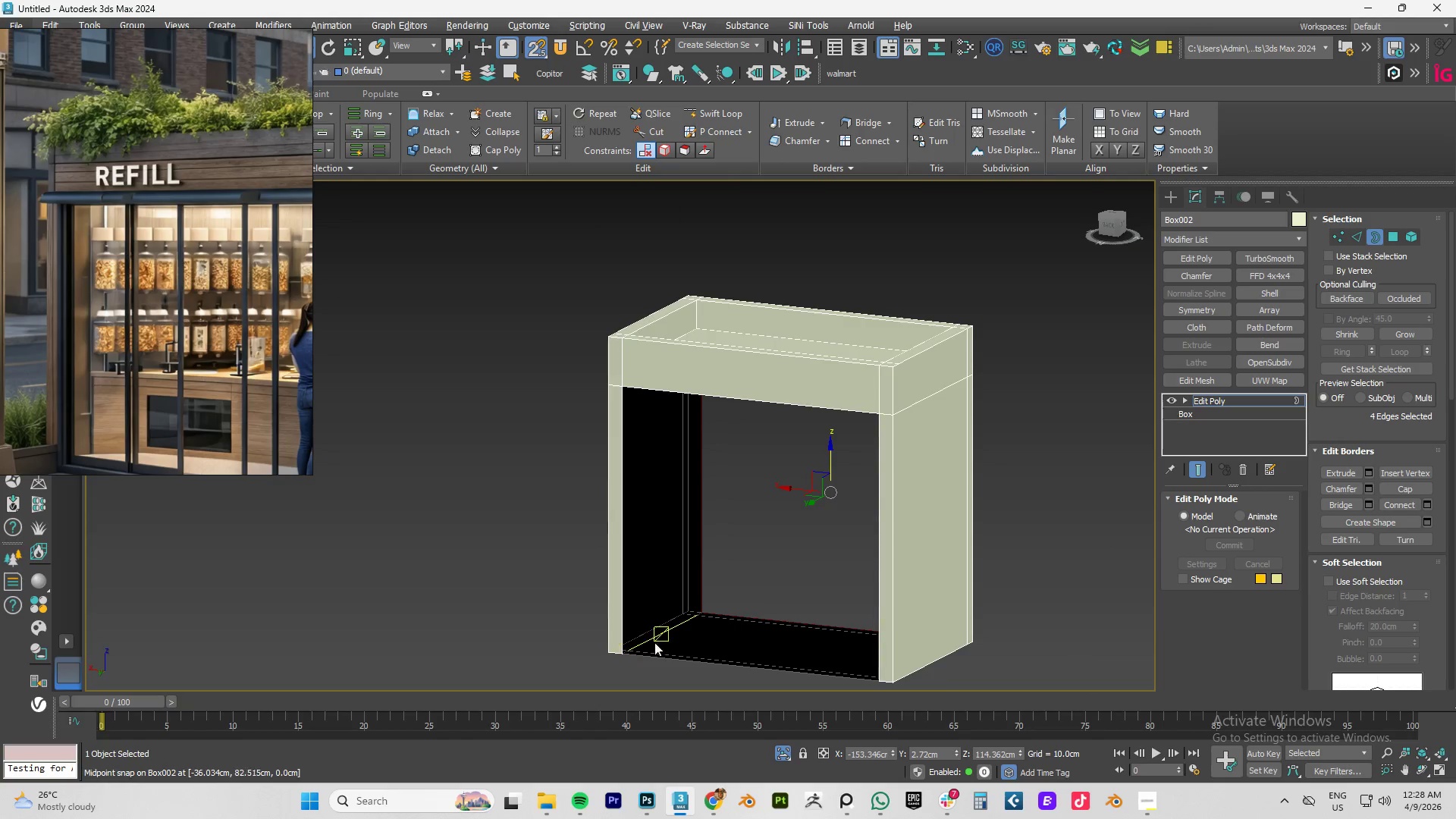 
hold_key(key=AltLeft, duration=0.66)
 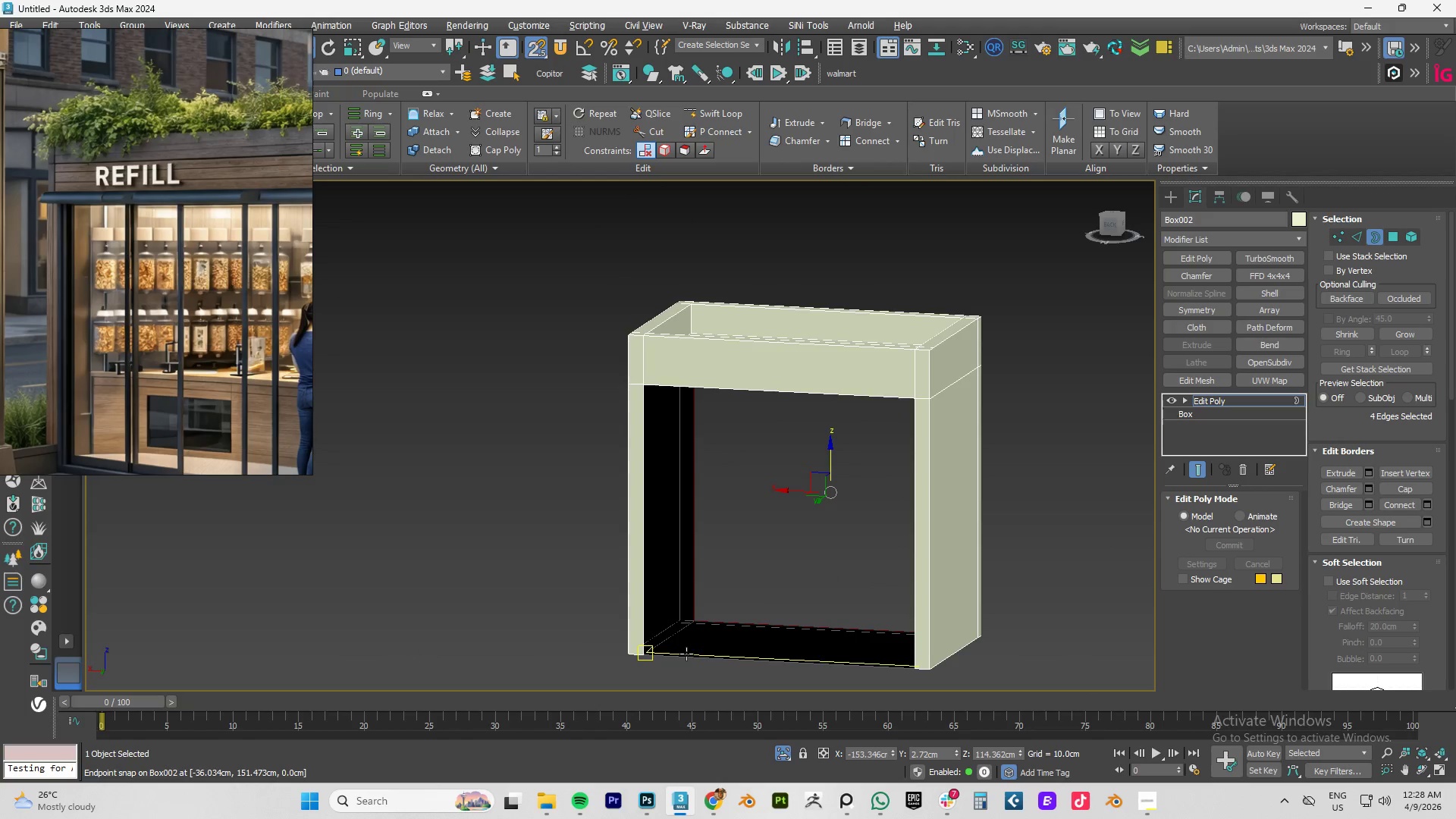 
hold_key(key=ControlLeft, duration=0.64)
left_click([680, 657])
 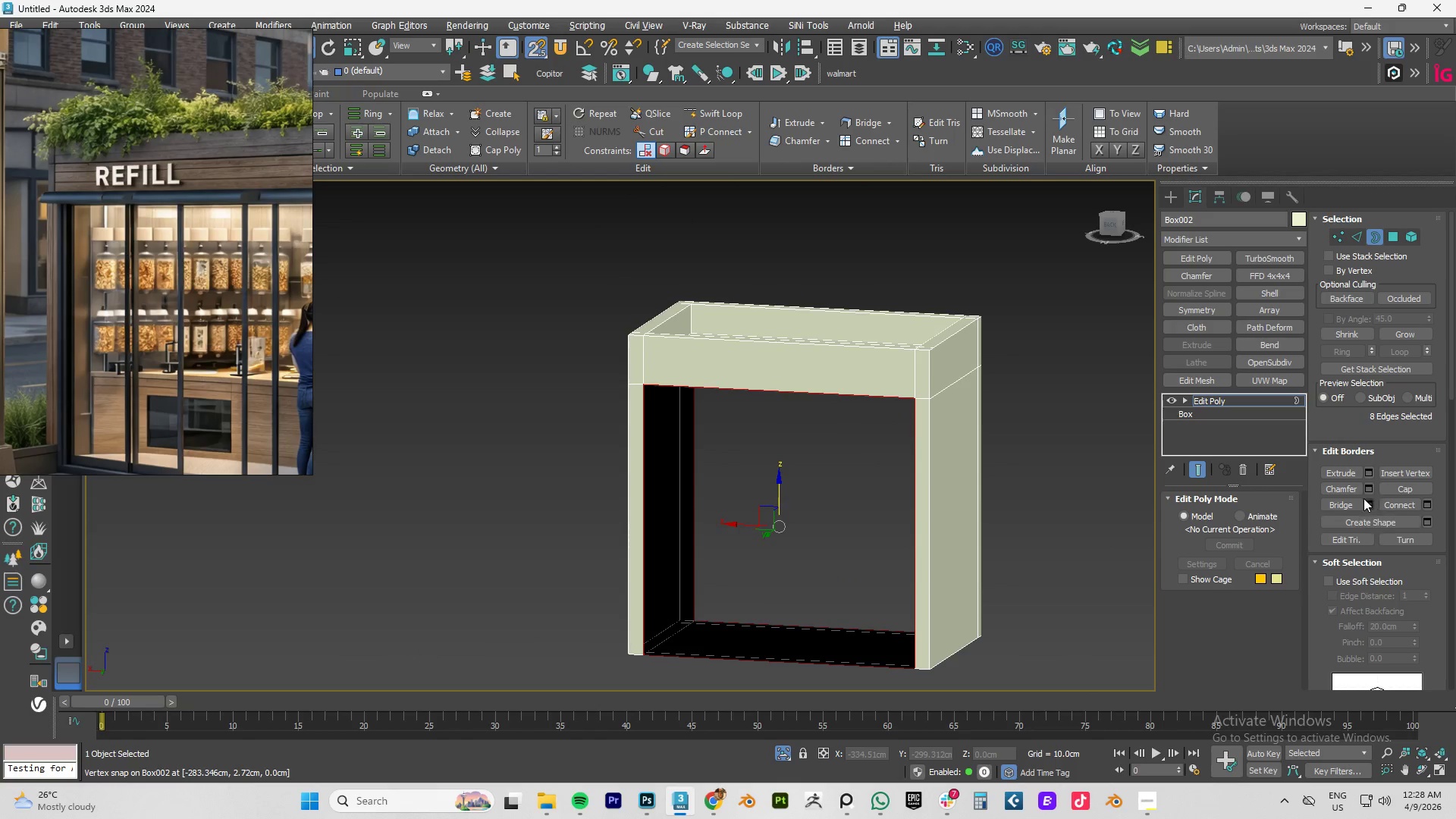 
left_click([1342, 502])
 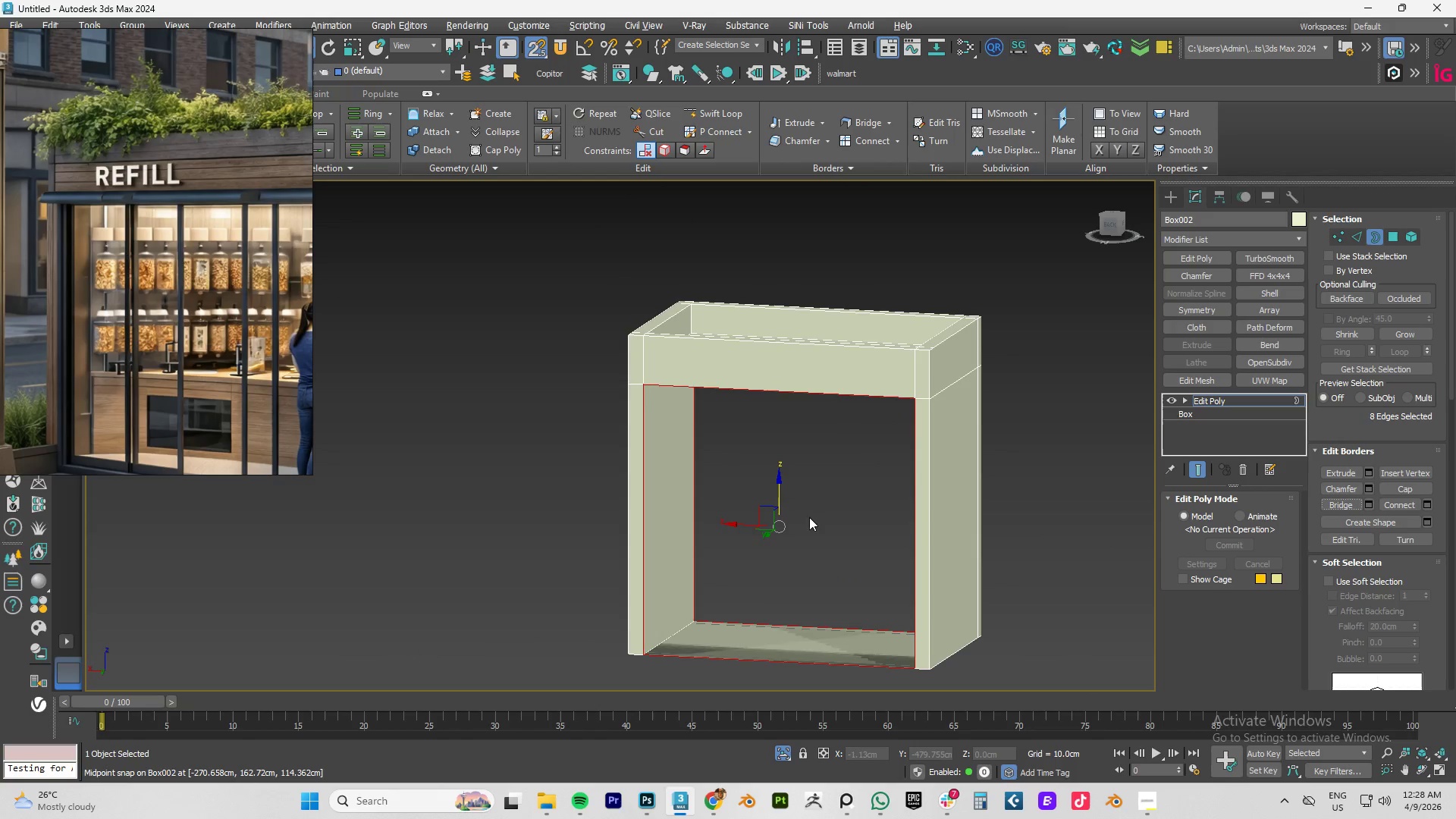 
hold_key(key=AltLeft, duration=1.17)
 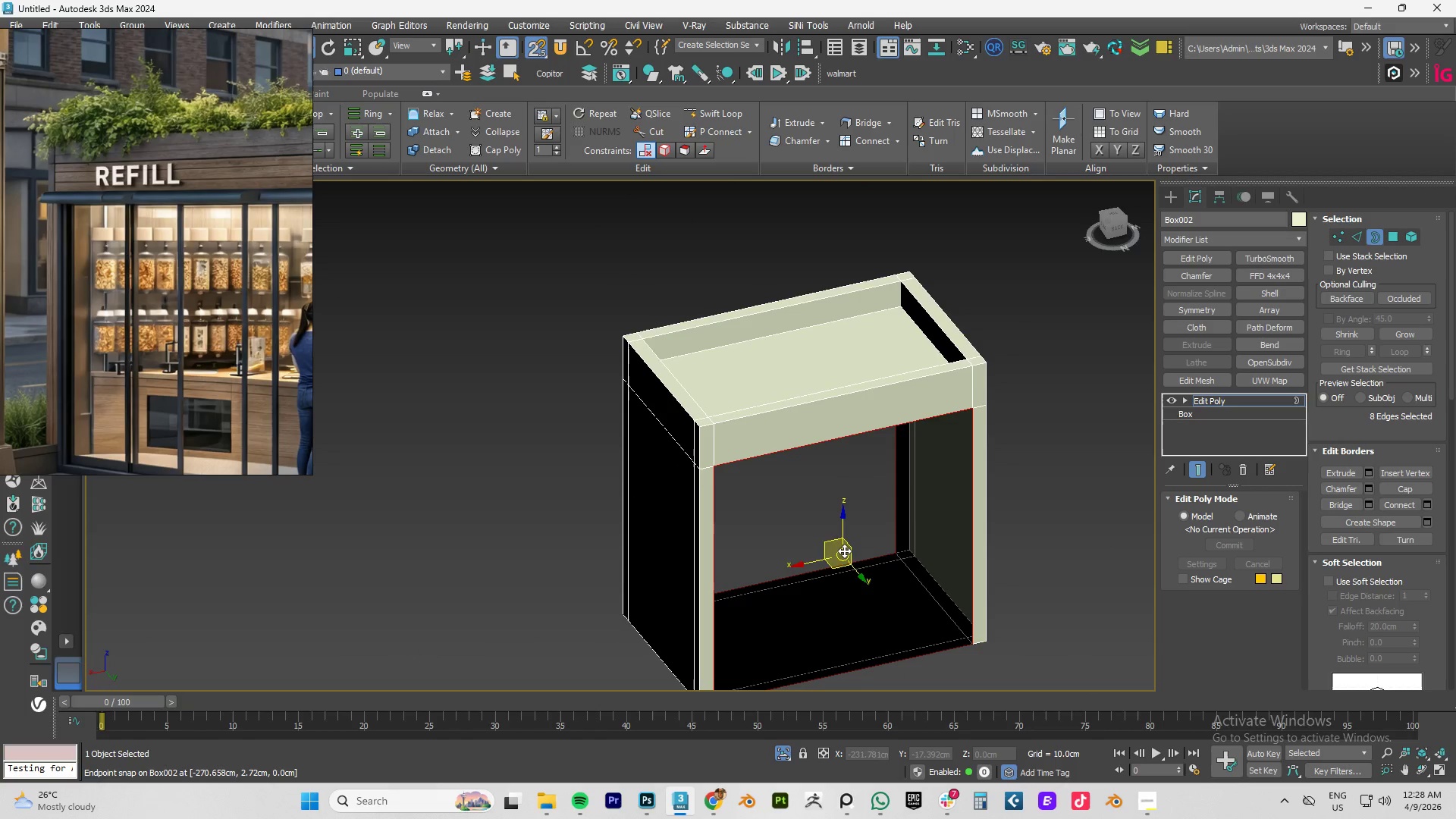 
hold_key(key=AltLeft, duration=3.88)
 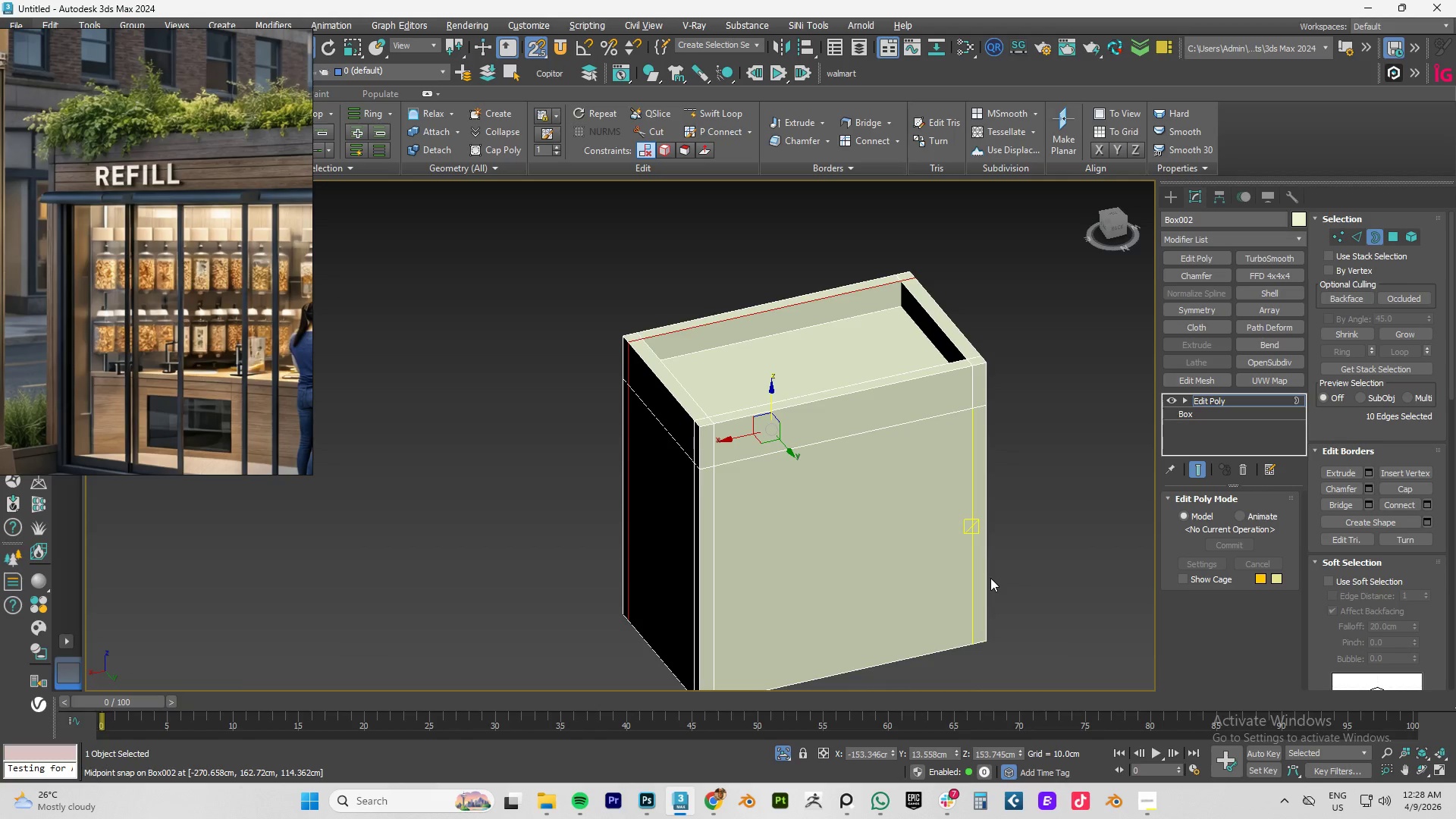 
key(Control+Z)
 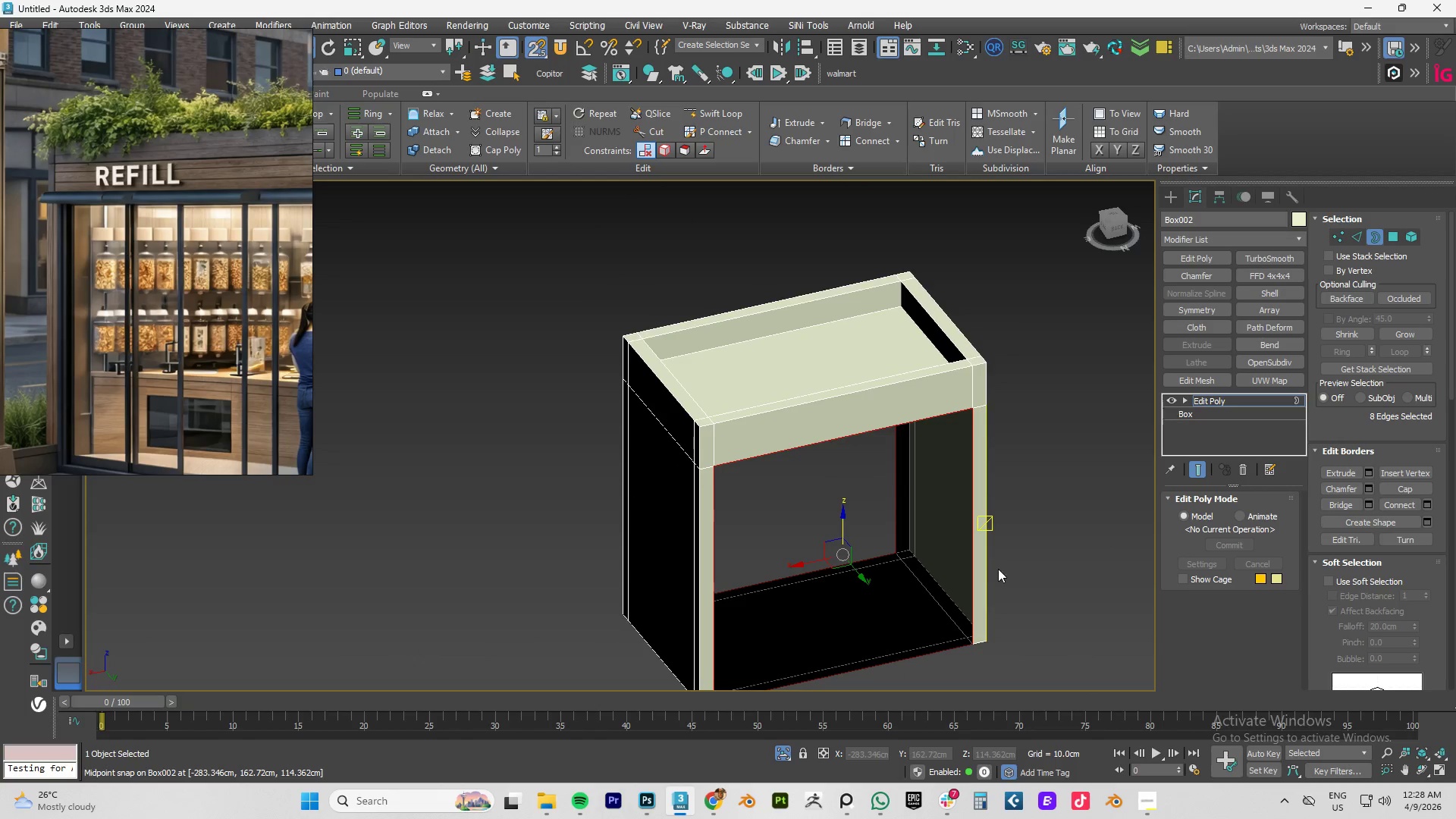 
key(Control+Z)
 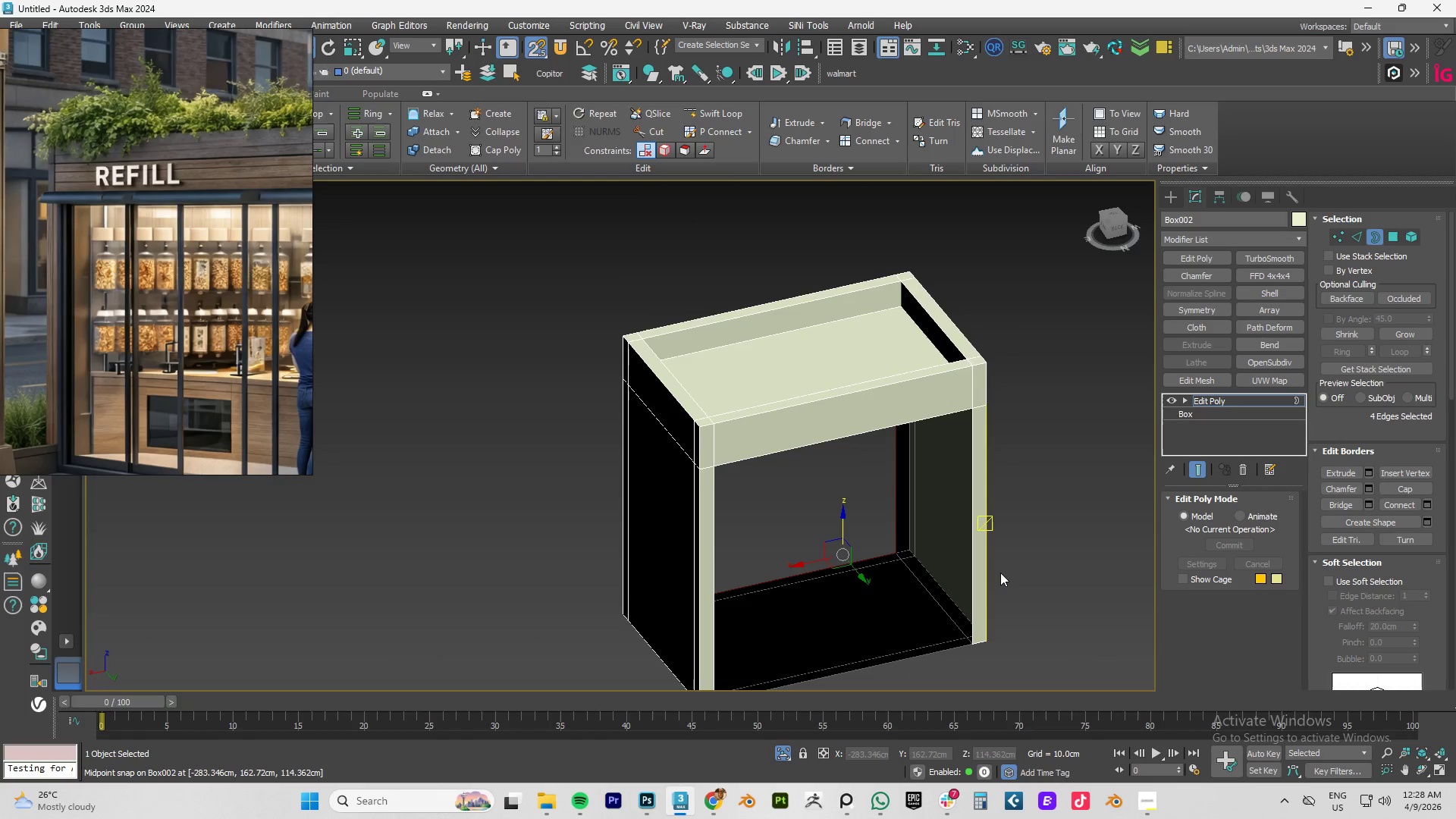 
key(Control+Z)
 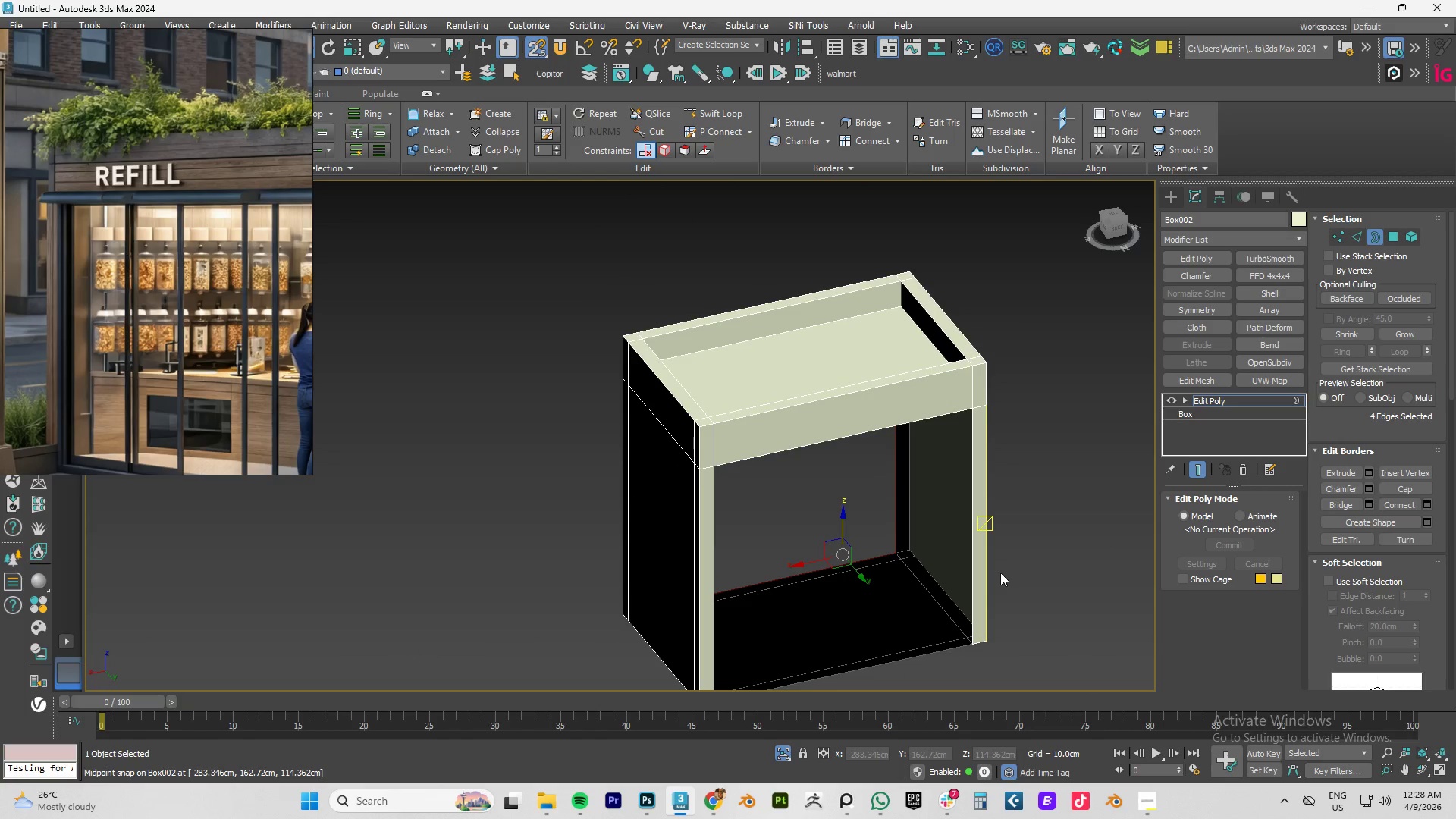 
key(Control+Z)
 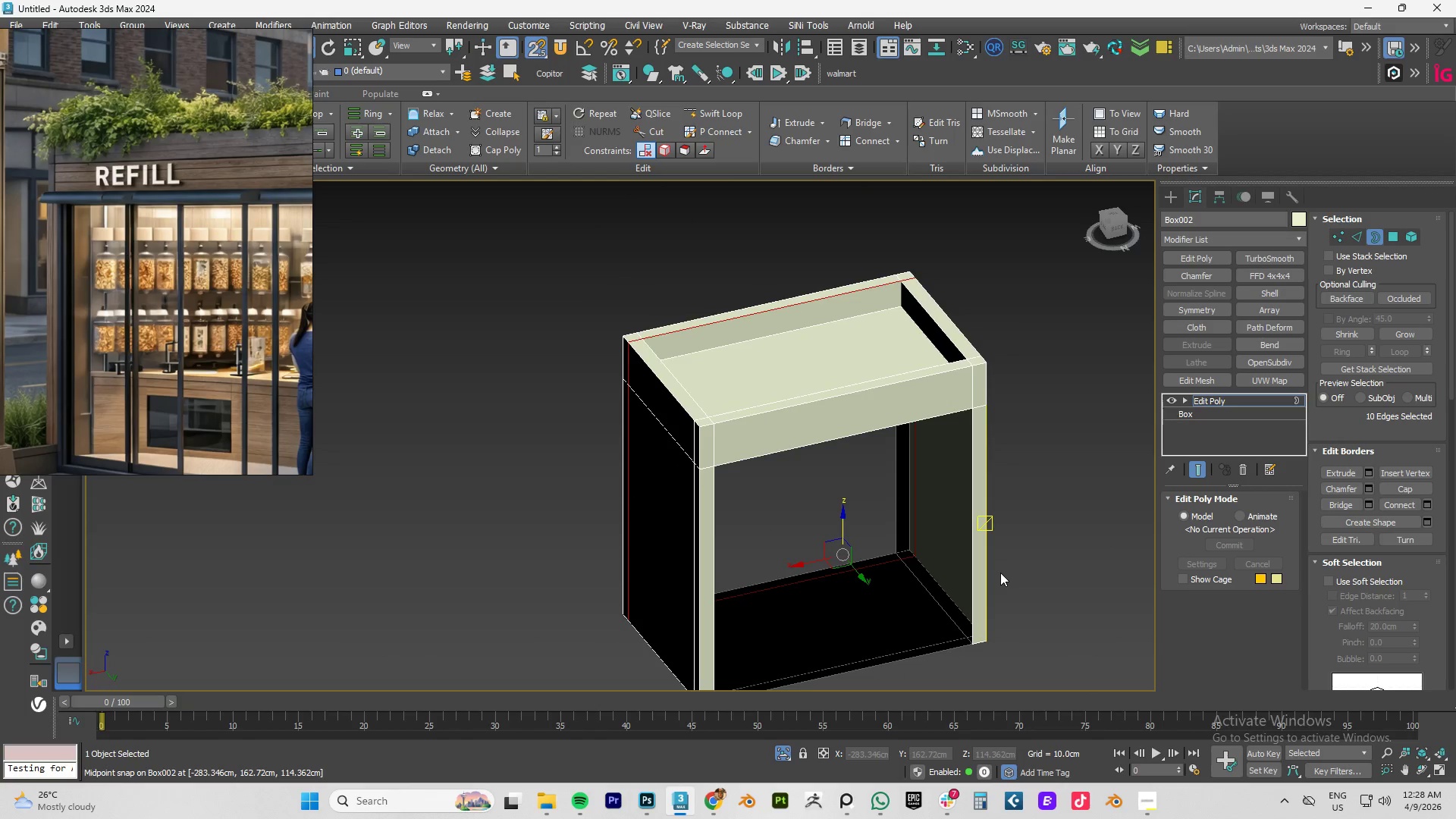 
key(Control+Z)
 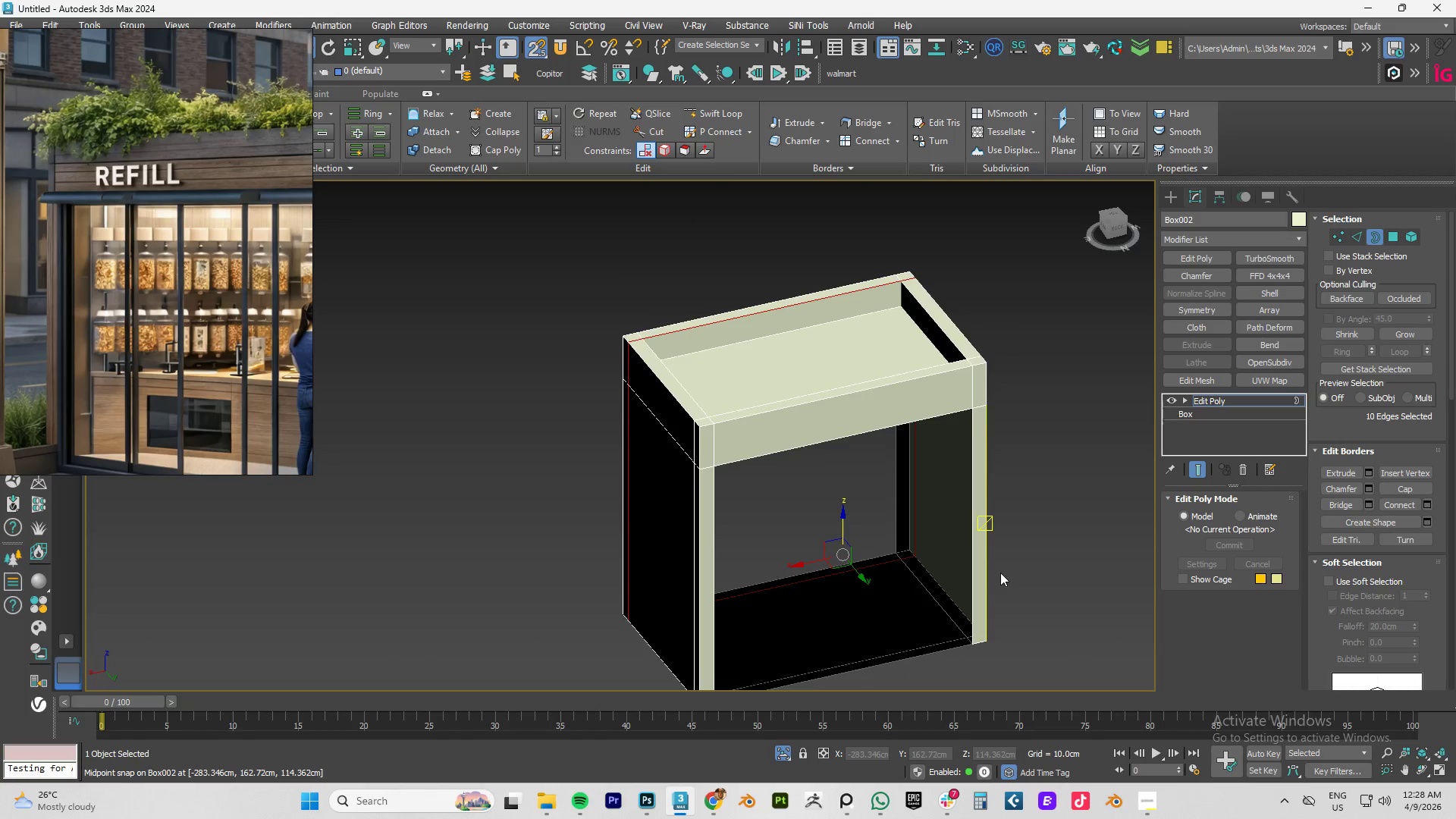 
key(Control+Z)
 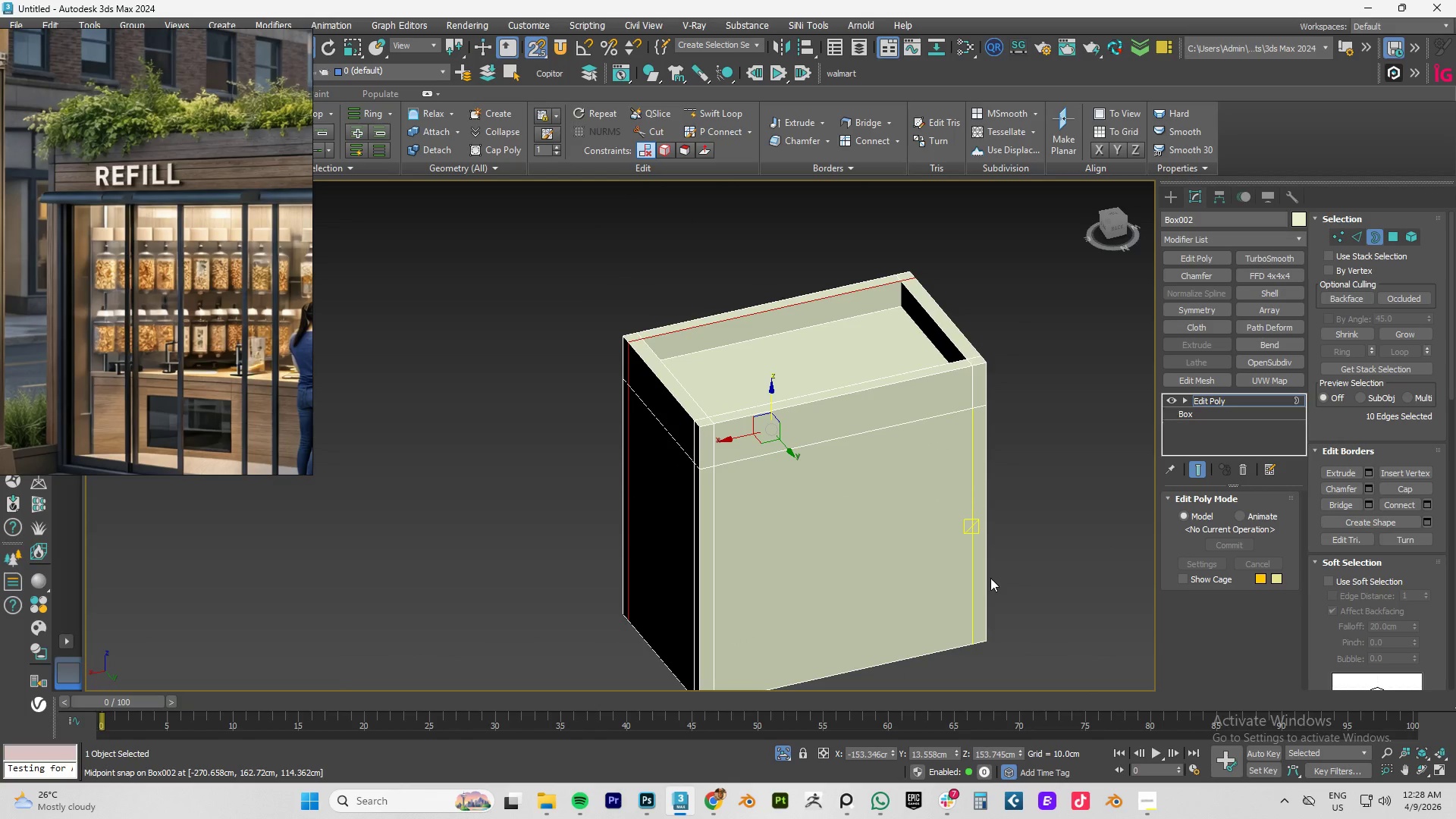 
hold_key(key=AltLeft, duration=0.31)
 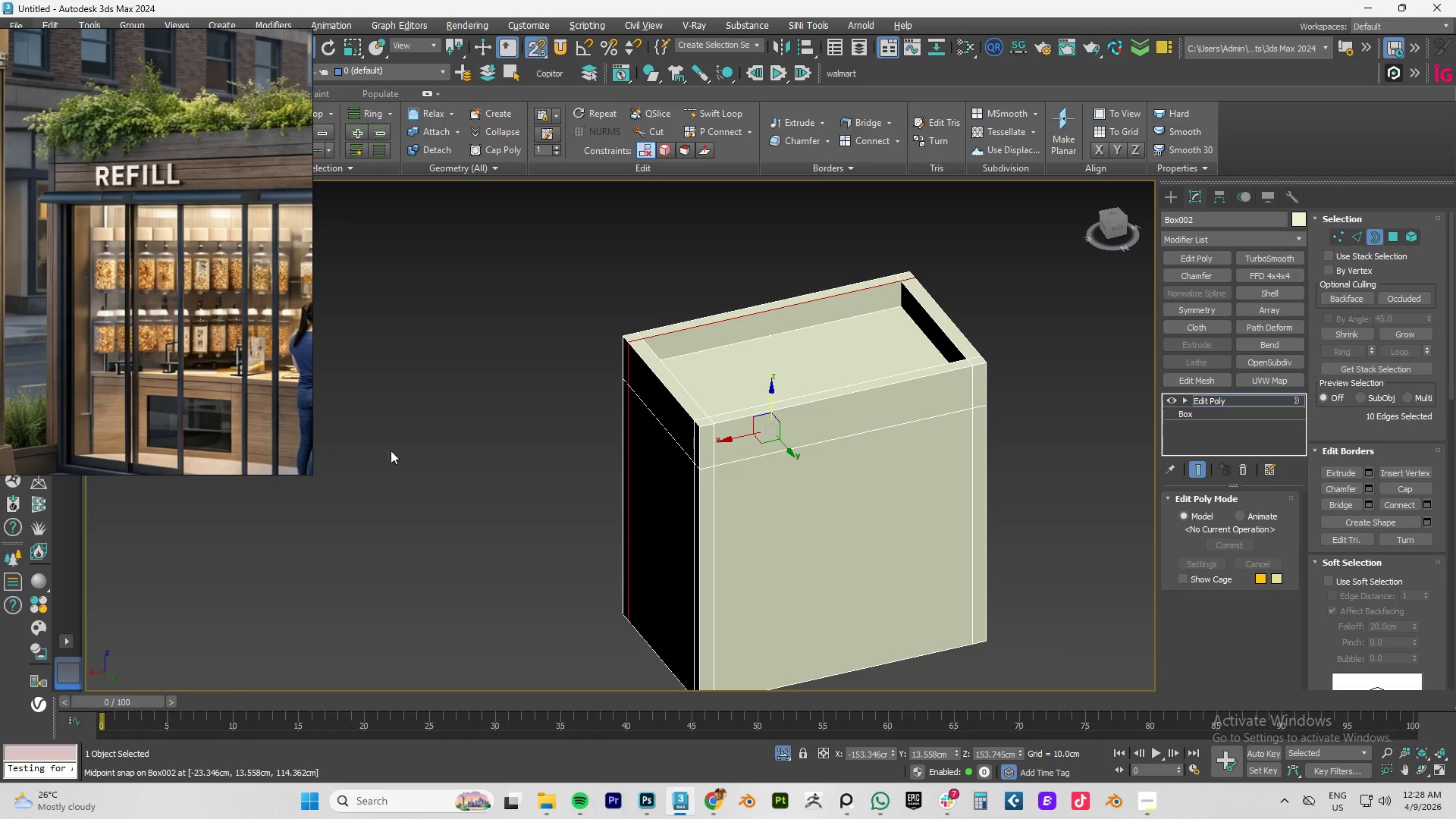 
scroll: coordinate [193, 370], scroll_direction: down, amount: 3.0
 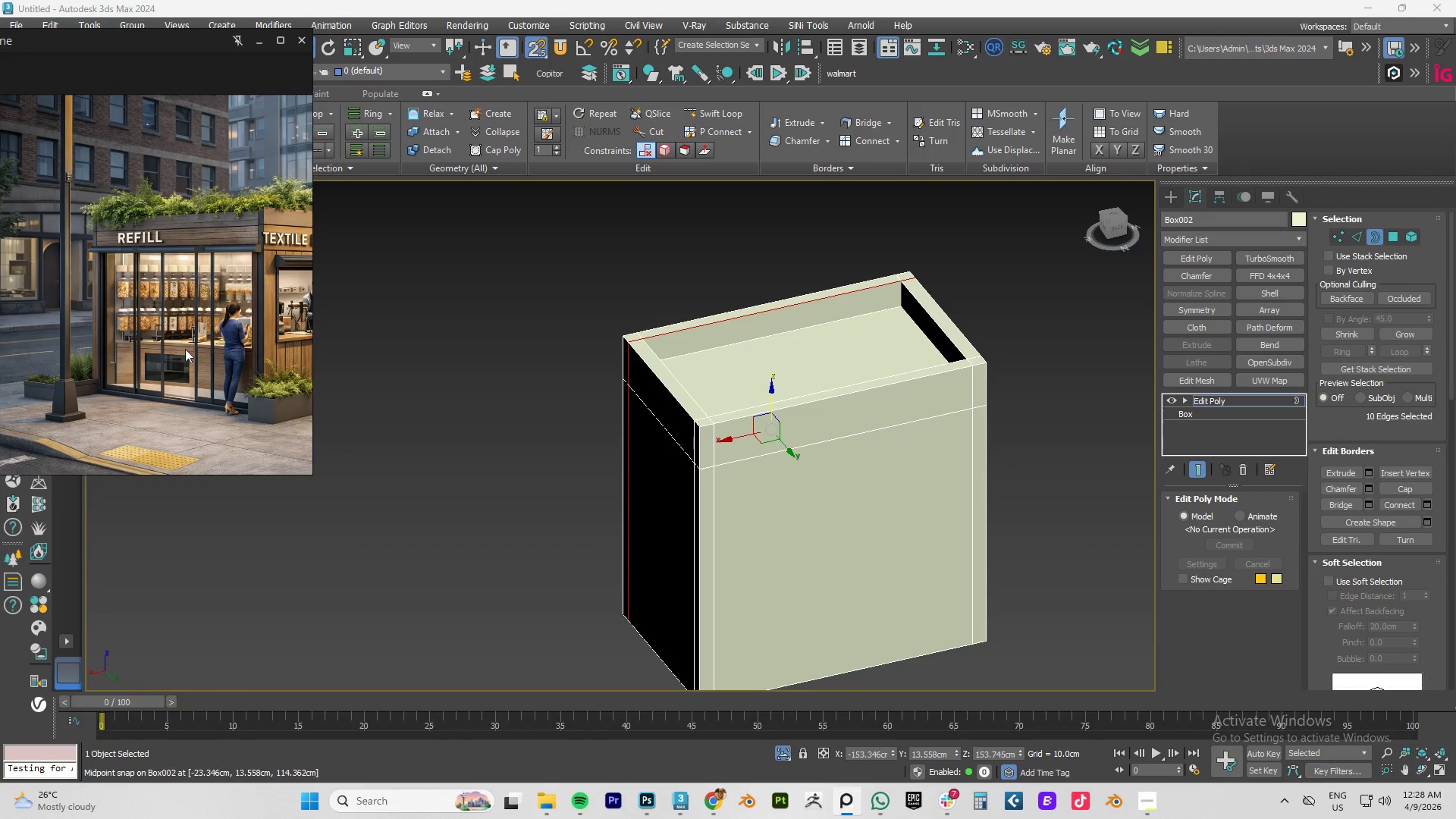 
scroll: coordinate [228, 423], scroll_direction: up, amount: 4.0
 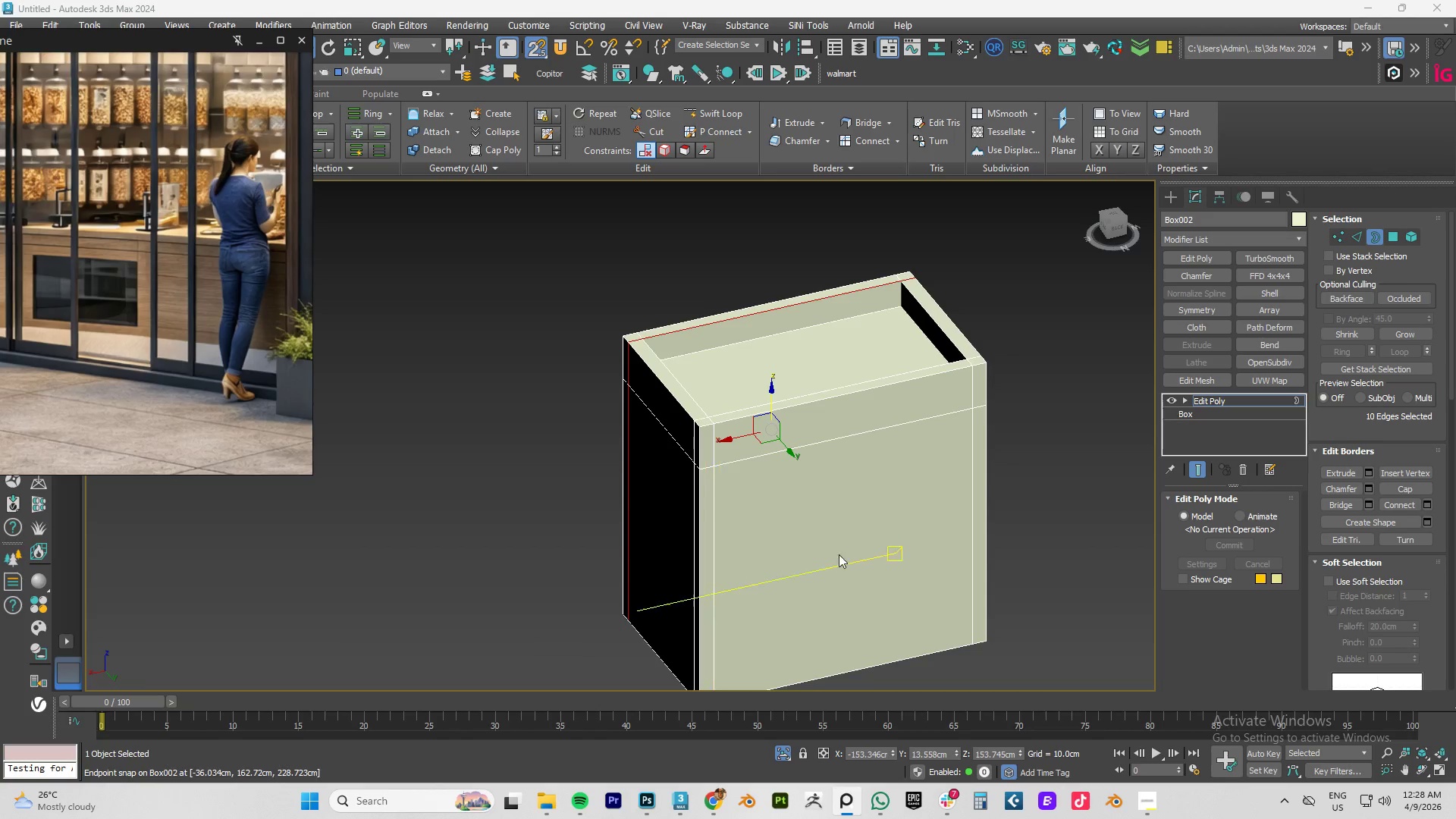 
key(Alt+AltLeft)
 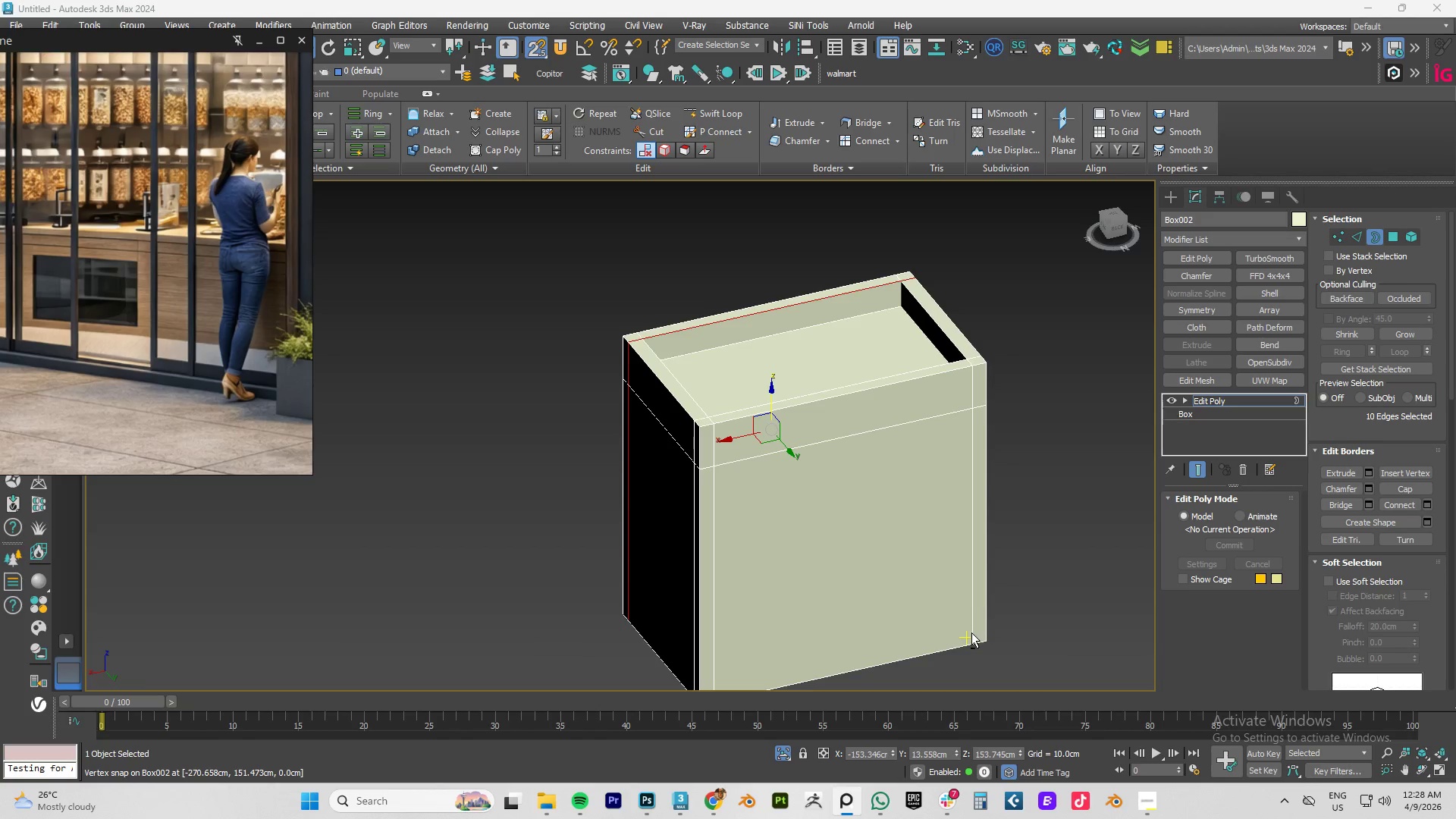 
key(Alt+1)
 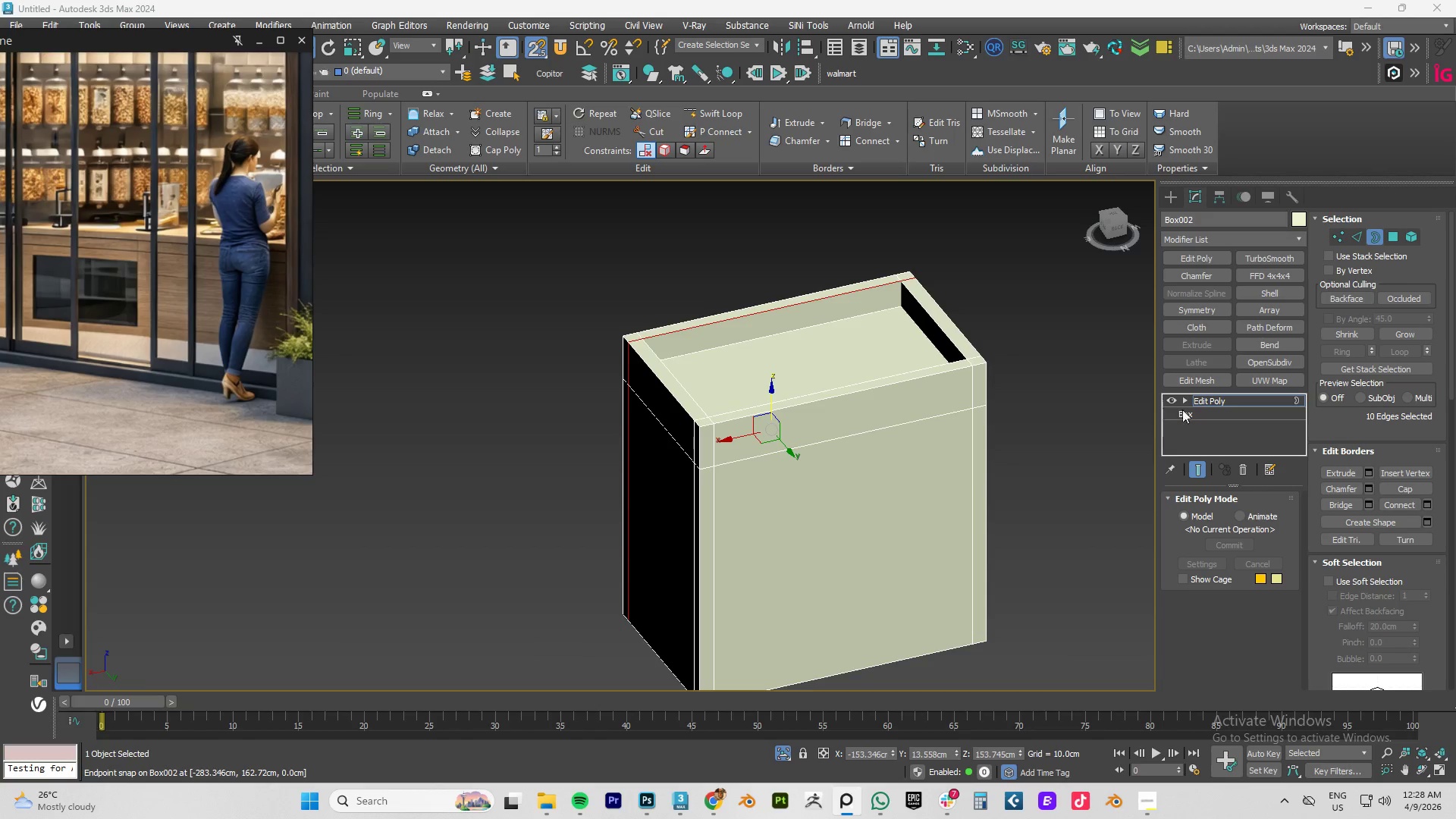 
left_click([1204, 399])
 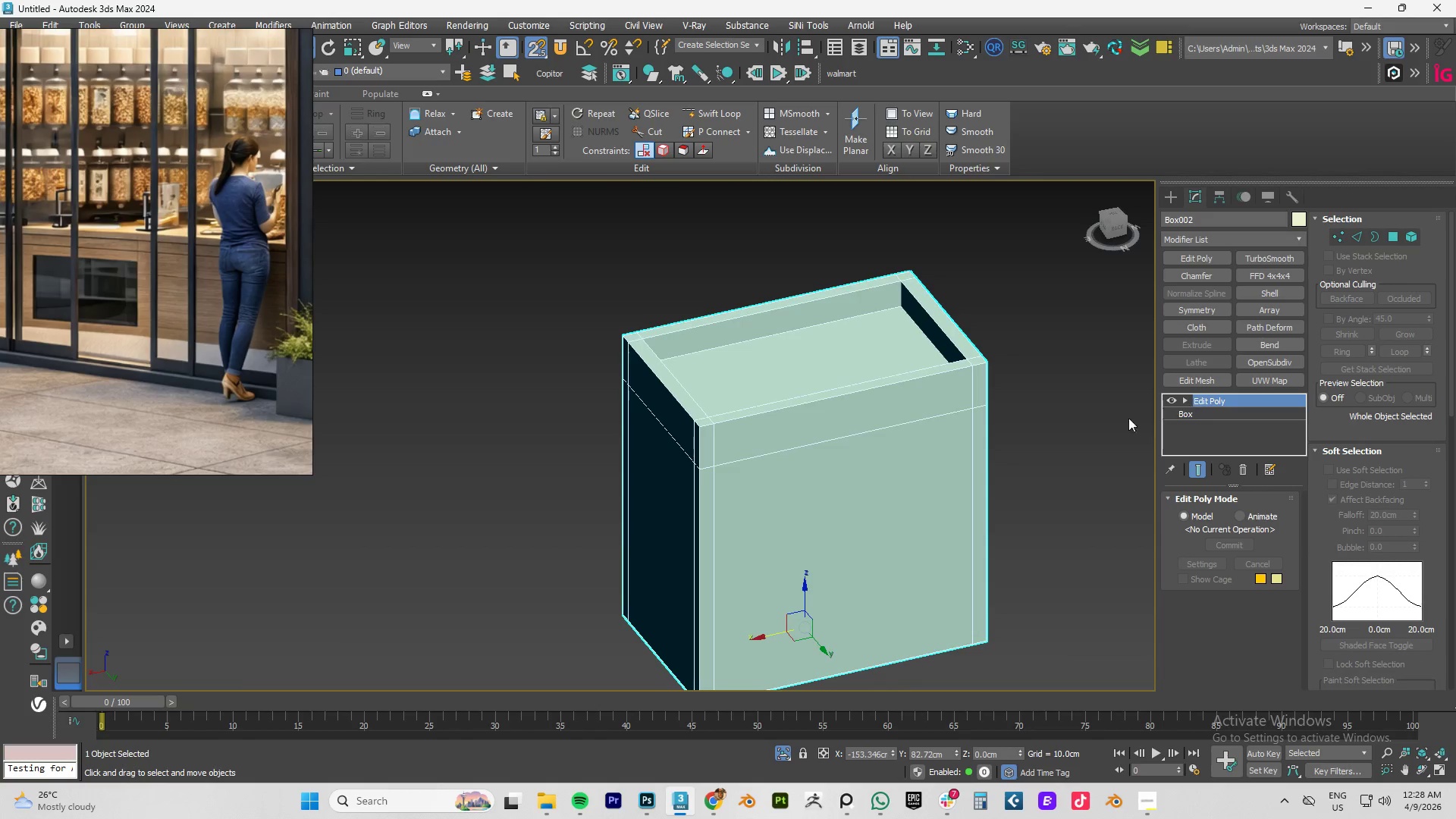 
key(Alt+1)
 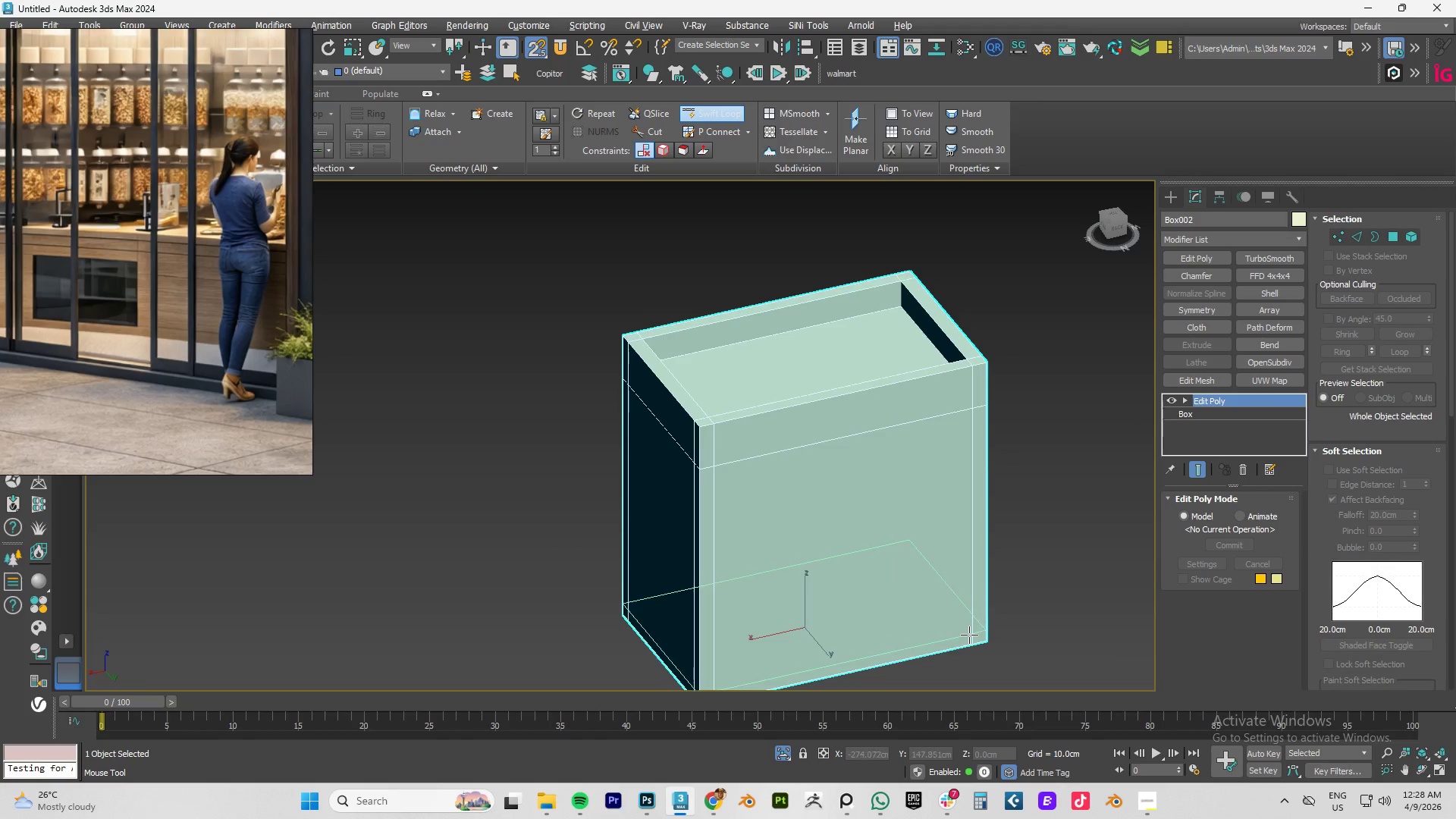 
scroll: coordinate [968, 636], scroll_direction: up, amount: 2.0
 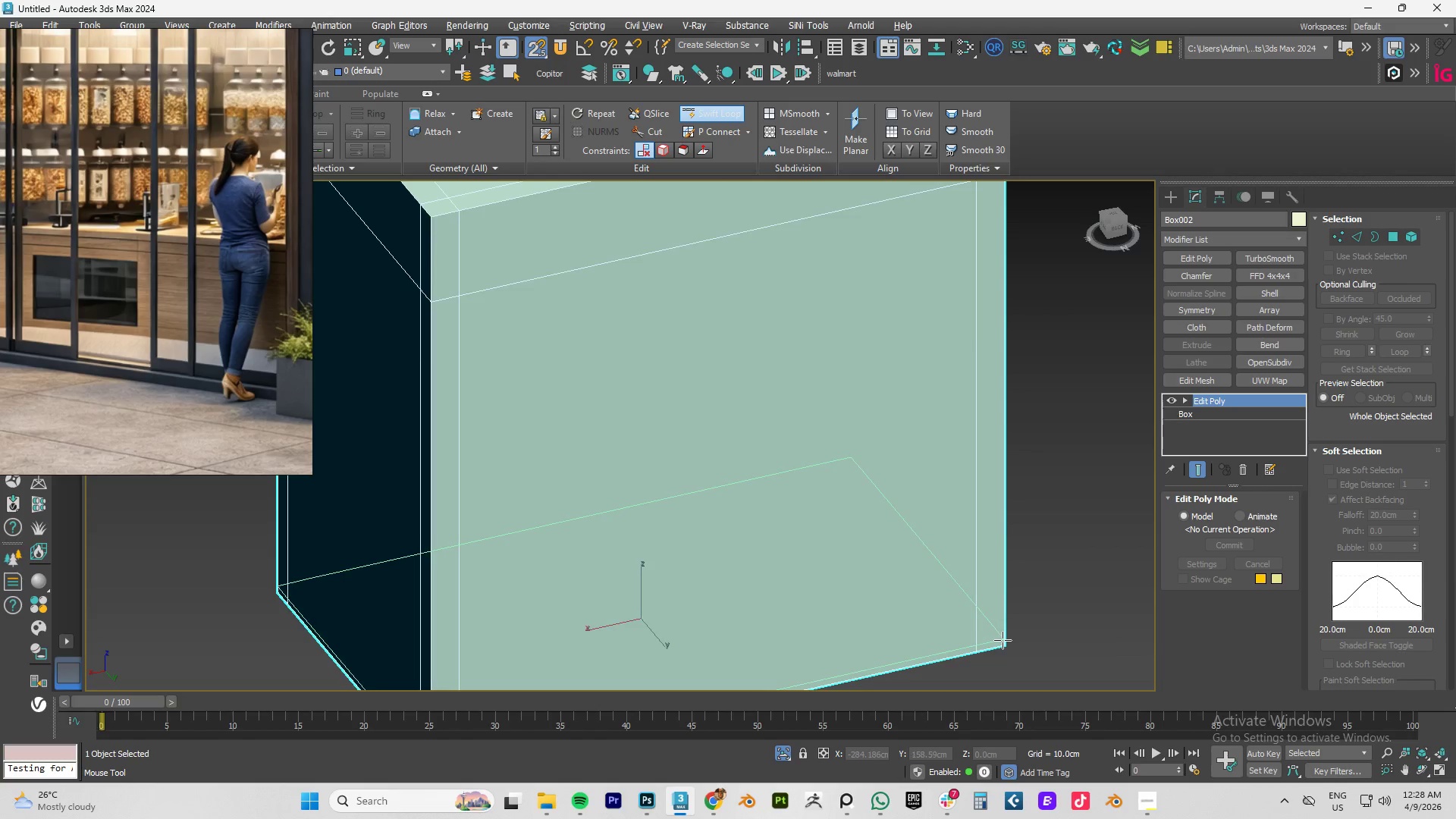 
left_click([1003, 642])
 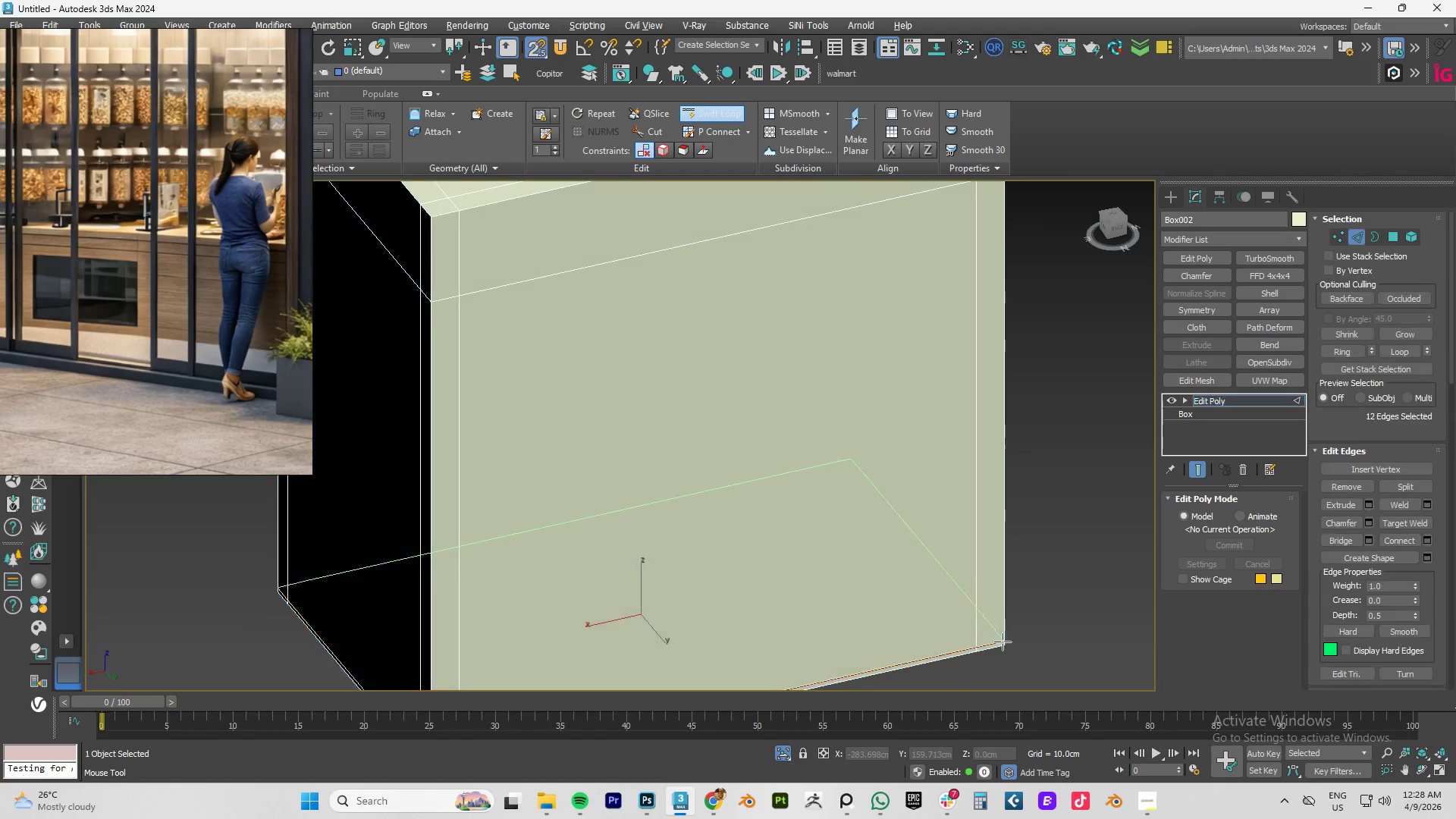 
right_click([1003, 642])
 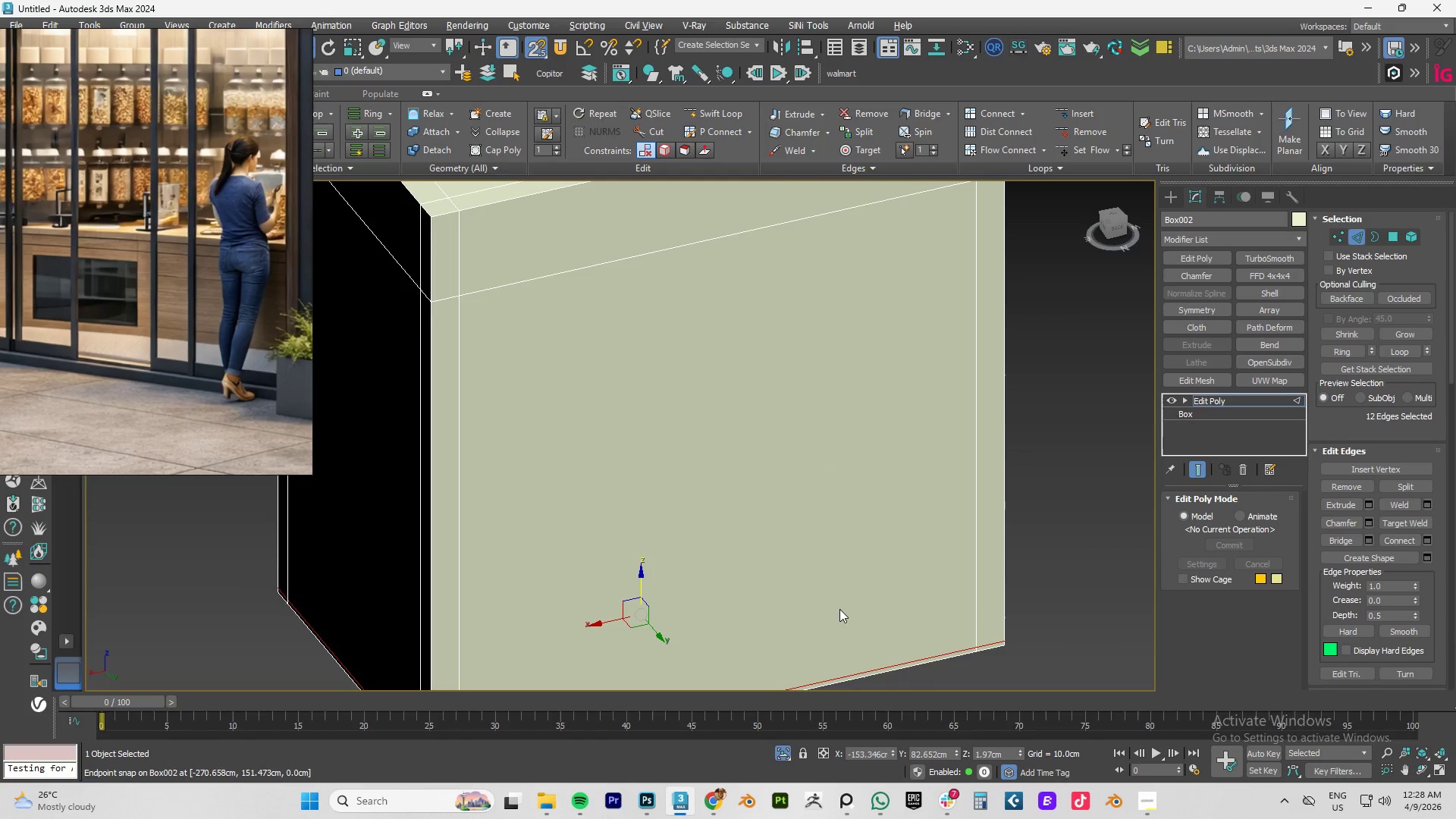 
key(4)
 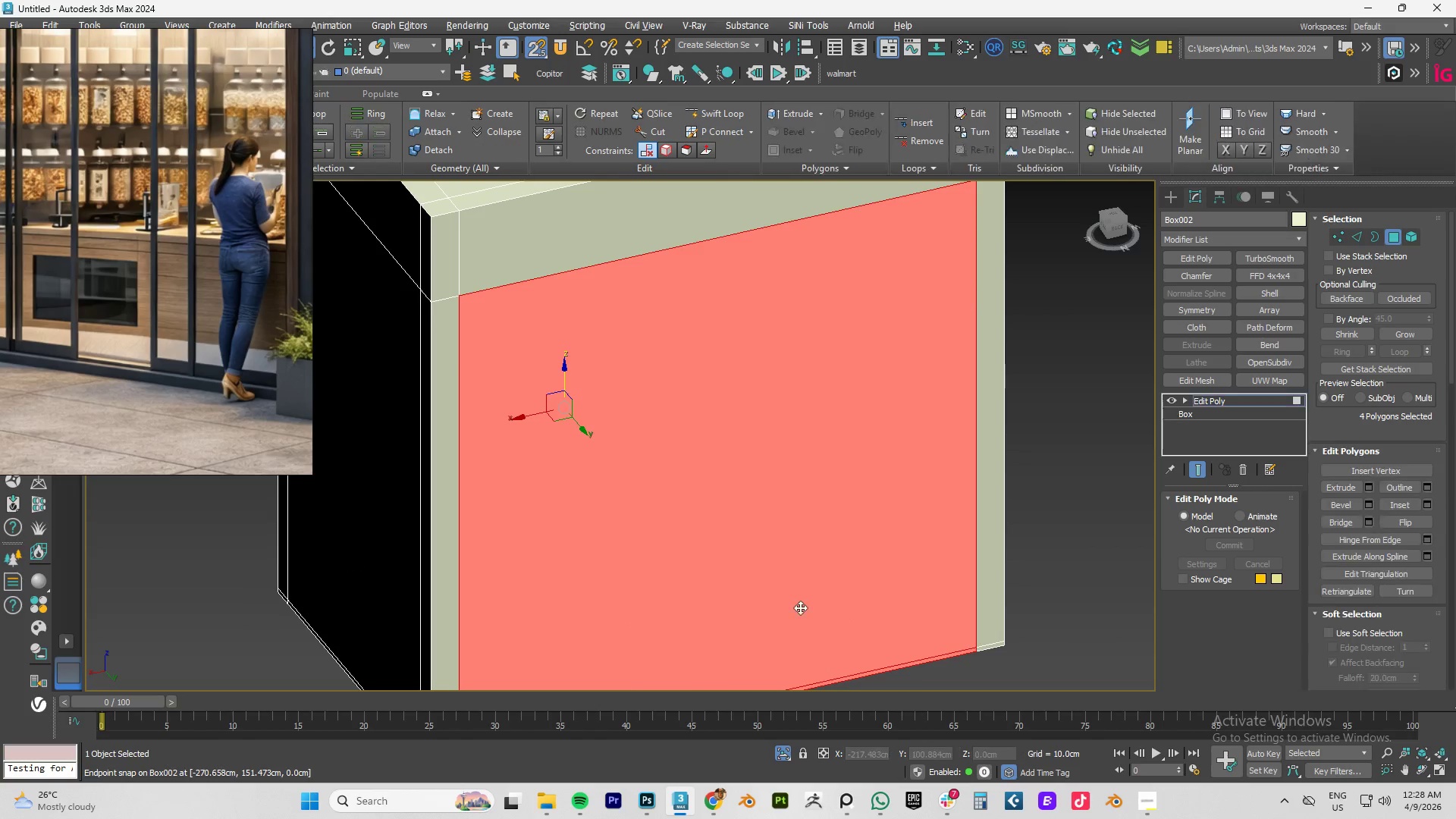 
left_click([800, 607])
 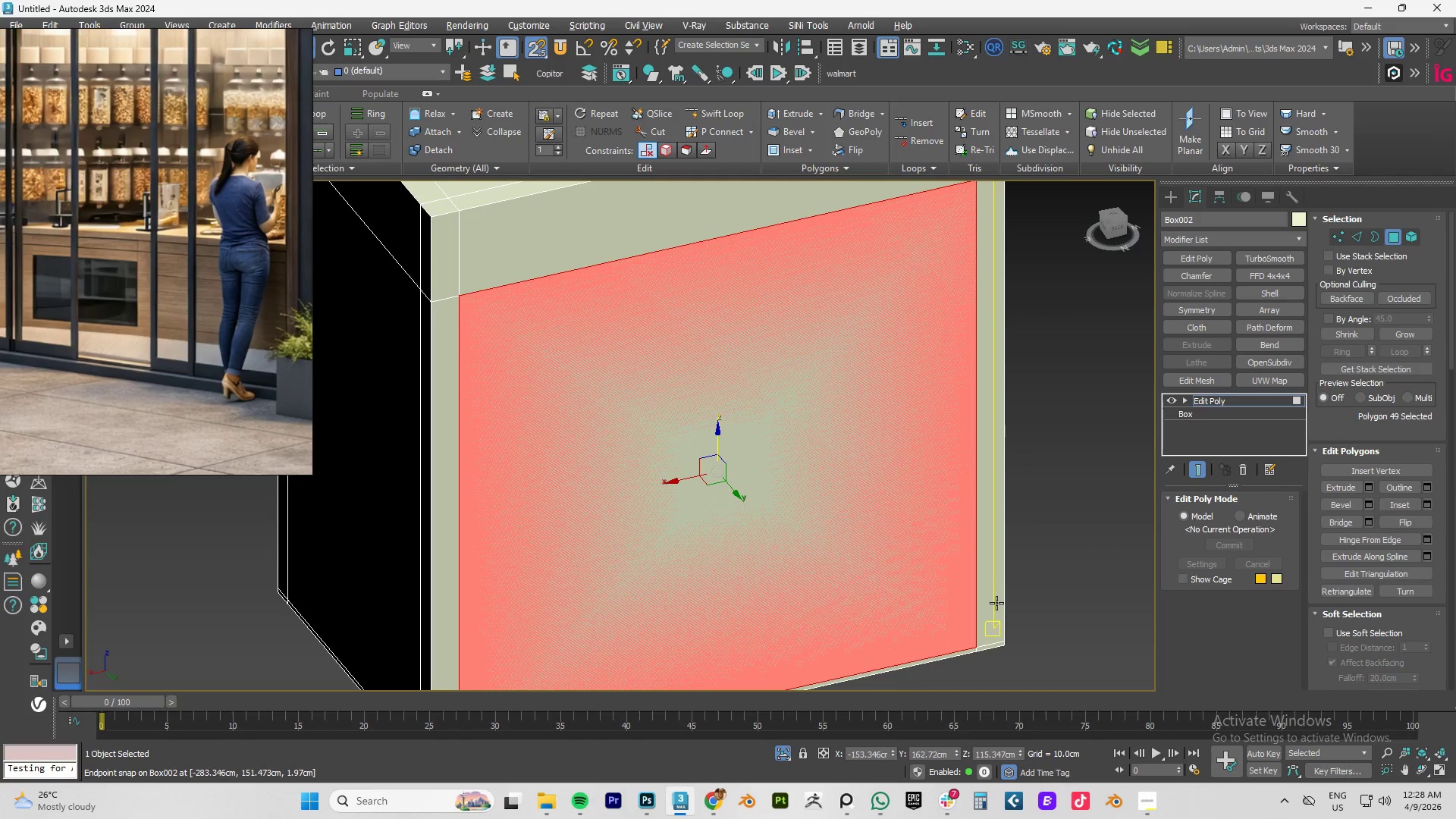 
key(Control+Z)
 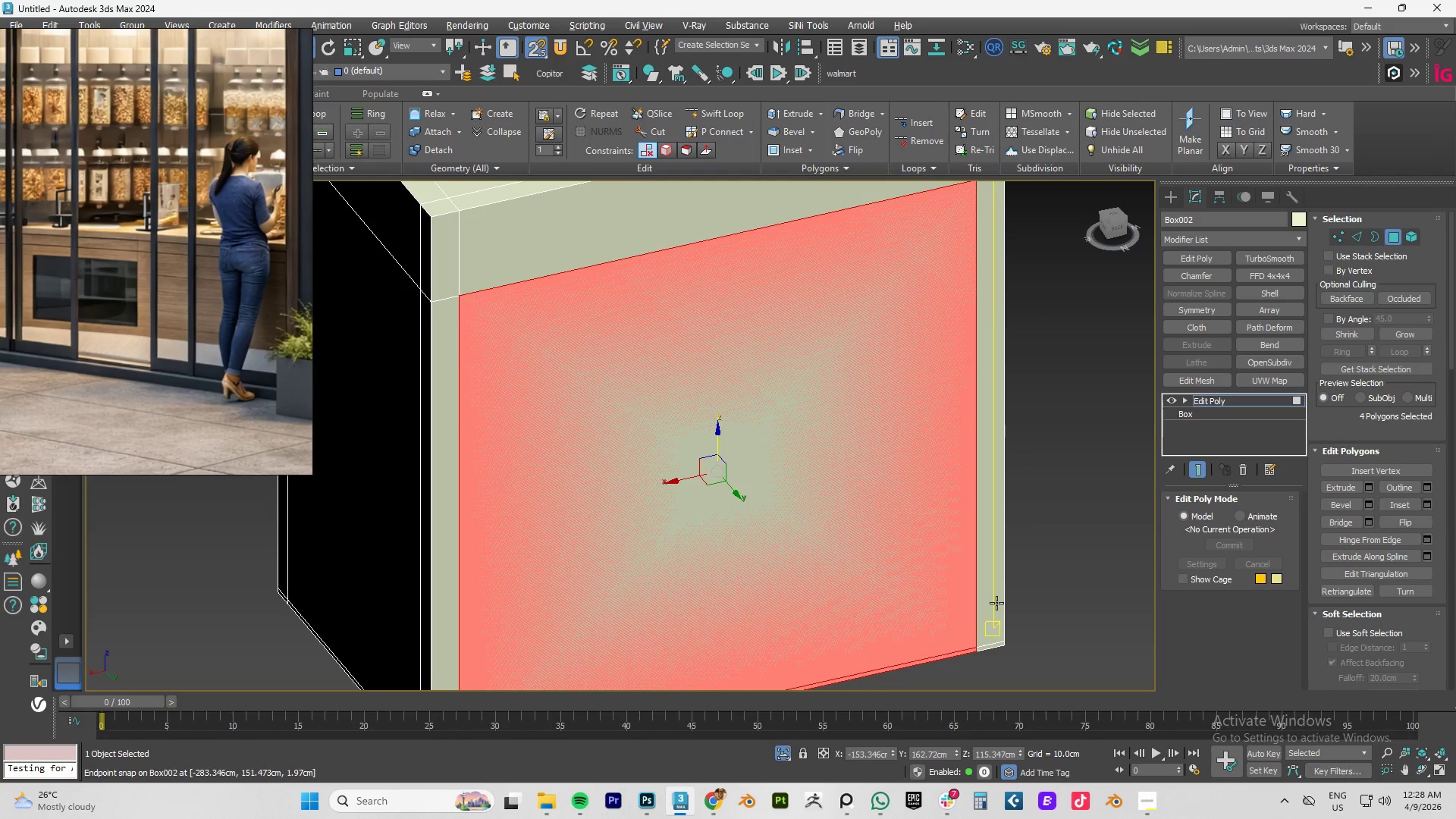 
key(Delete)
 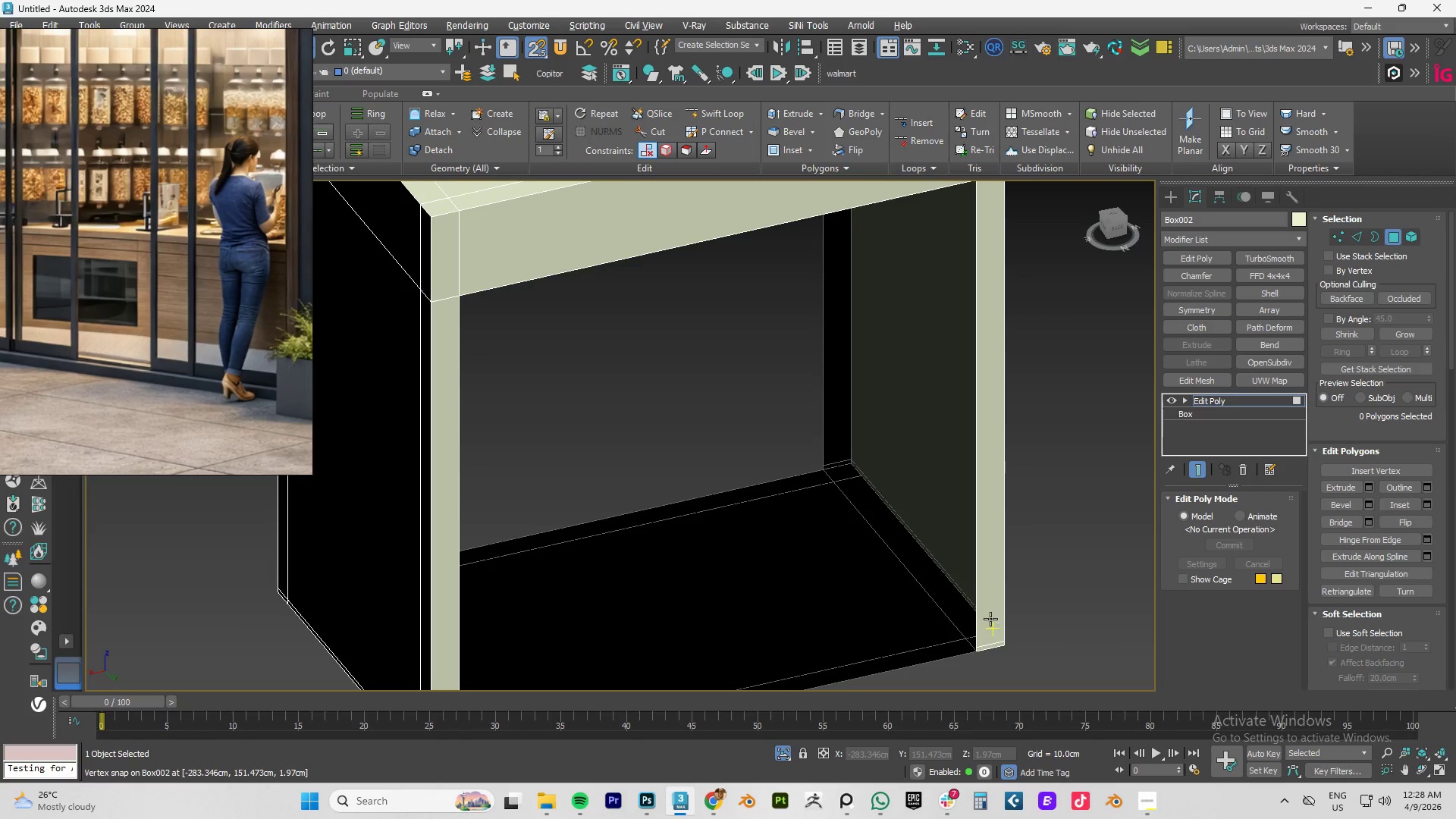 
key(Control+ControlLeft)
 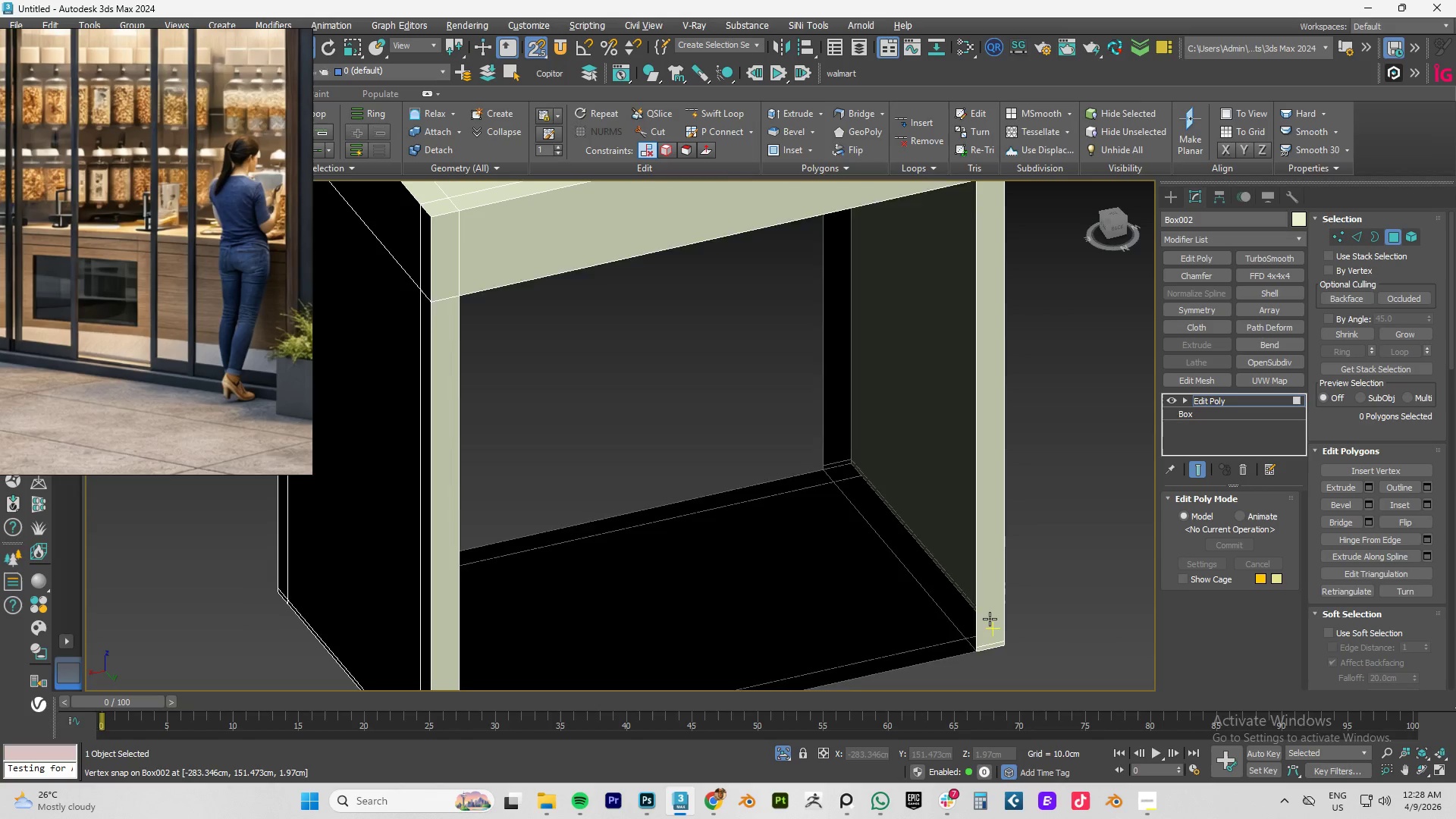 
key(Control+Z)
 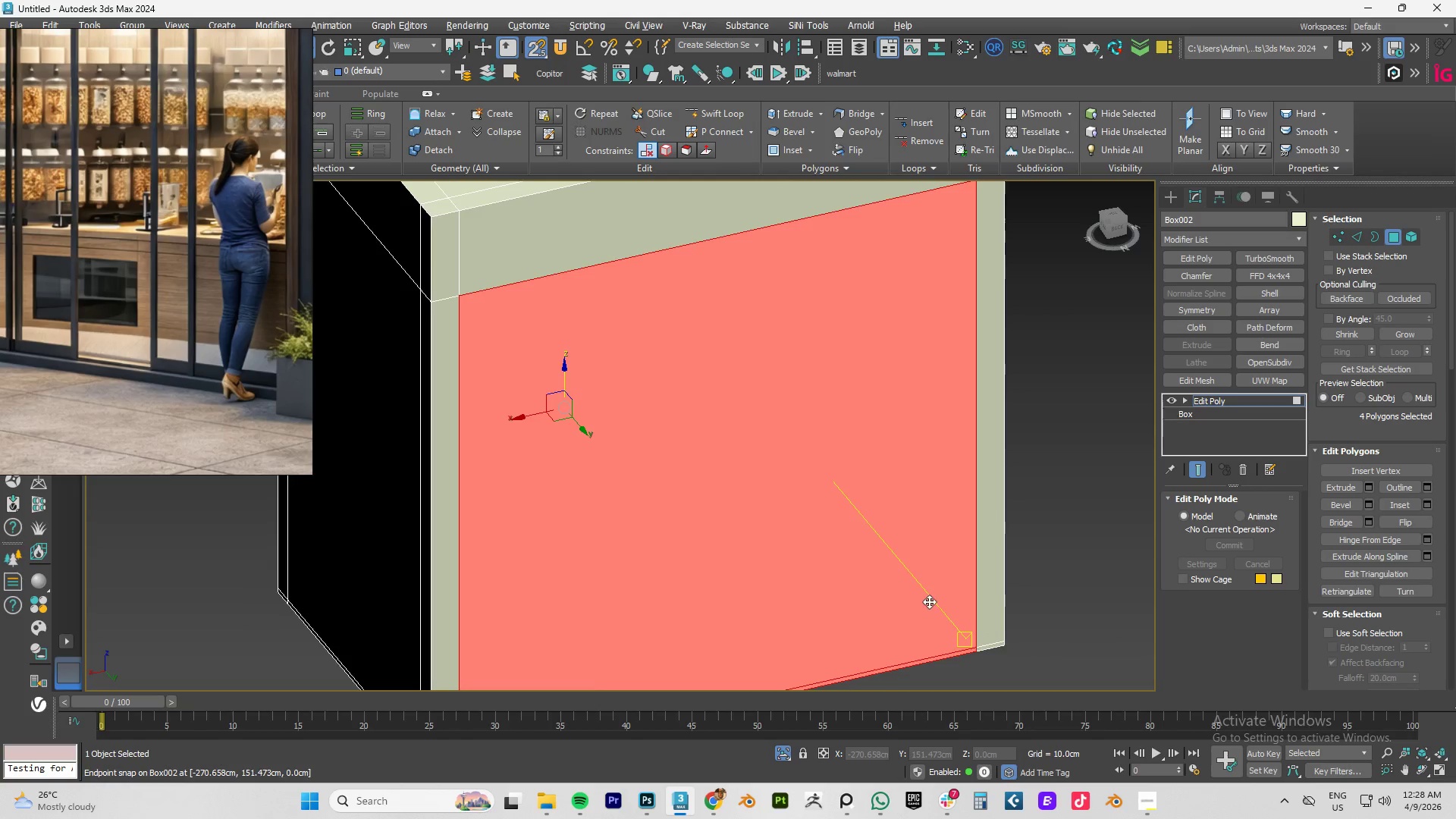 
scroll: coordinate [929, 600], scroll_direction: down, amount: 2.0
 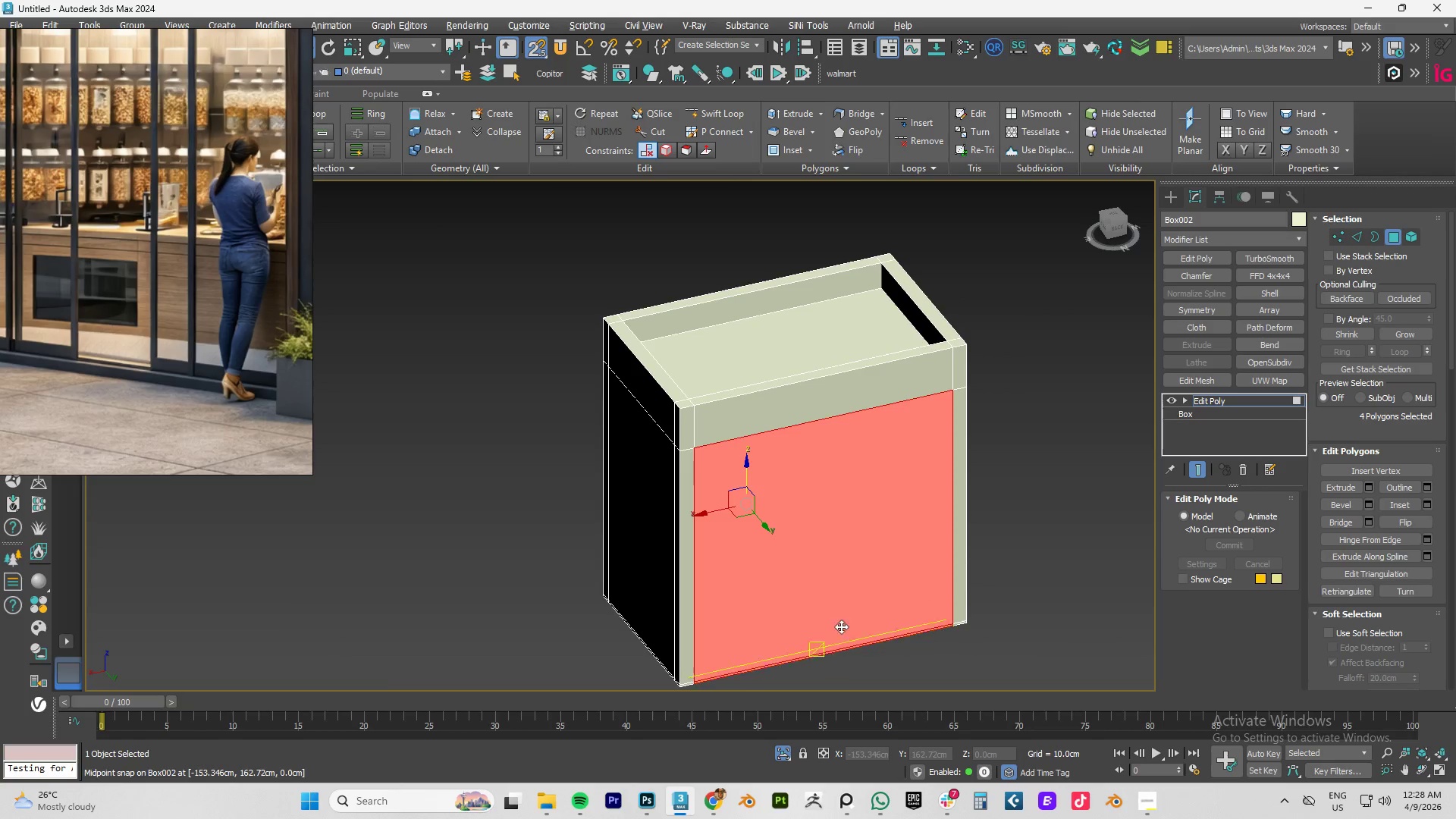 
hold_key(key=AltLeft, duration=0.39)
left_click([807, 586])
 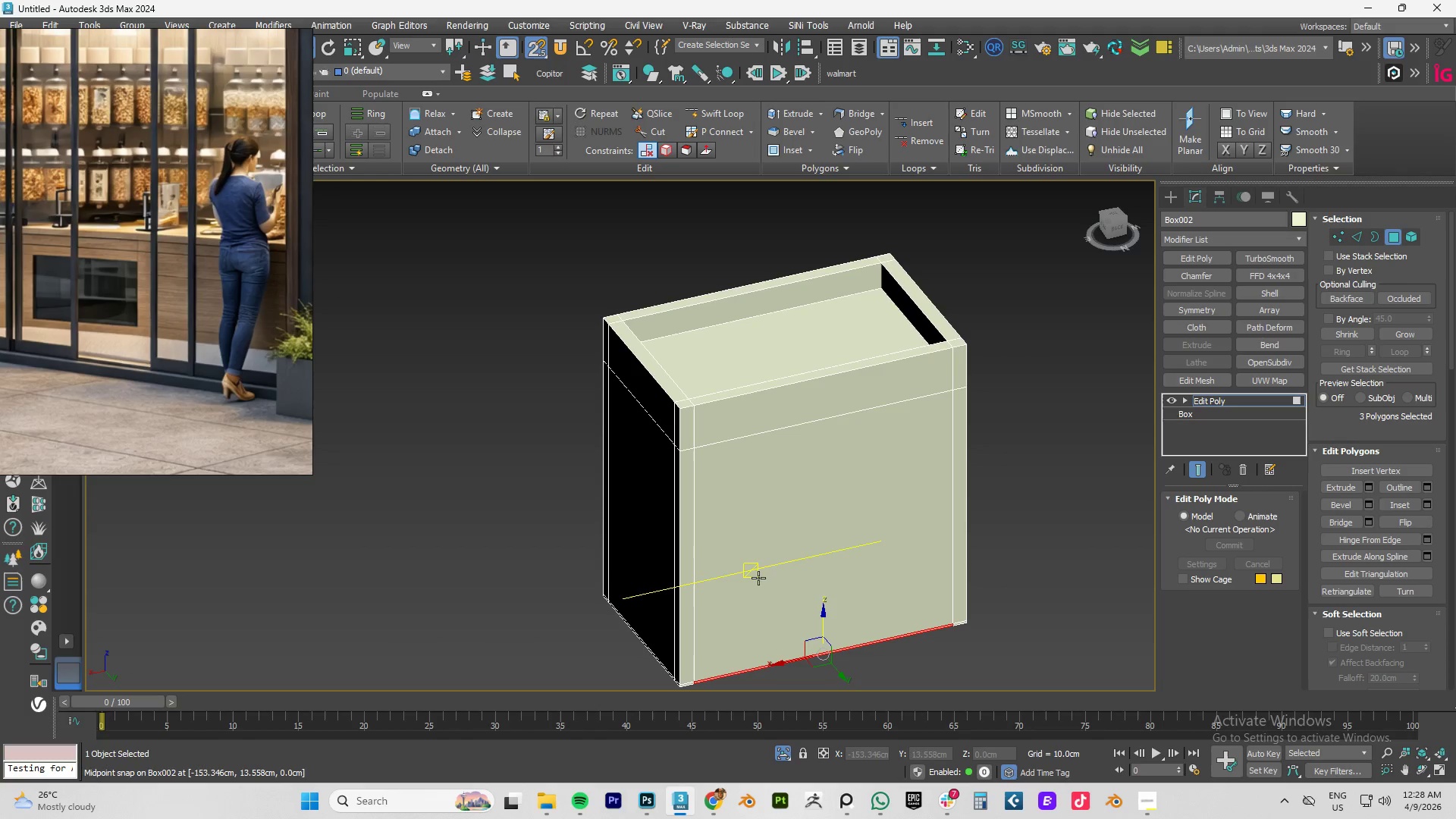 
left_click([767, 572])
 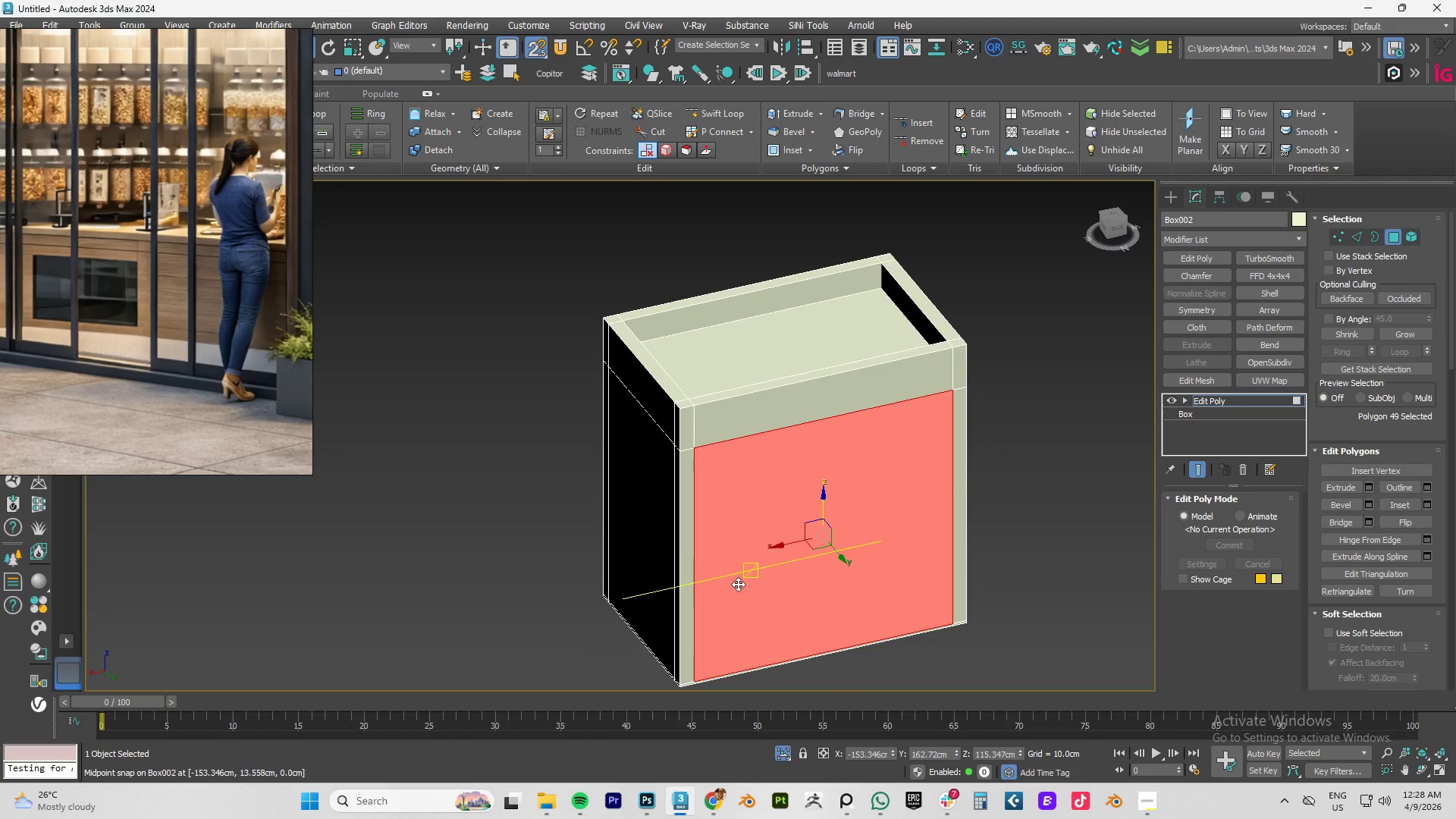 
hold_key(key=AltLeft, duration=0.66)
 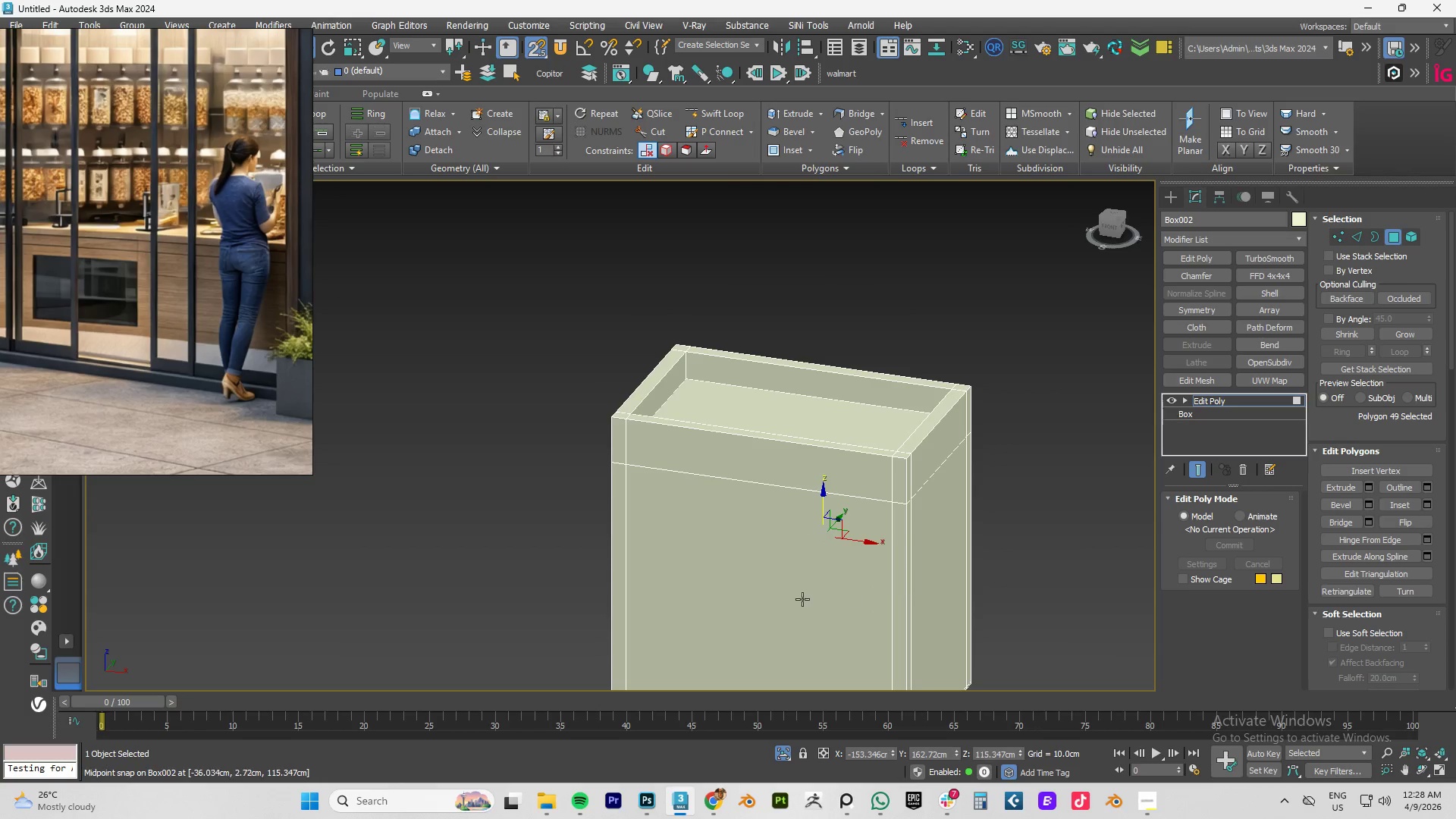 
hold_key(key=ControlLeft, duration=0.45)
left_click([788, 599])
 